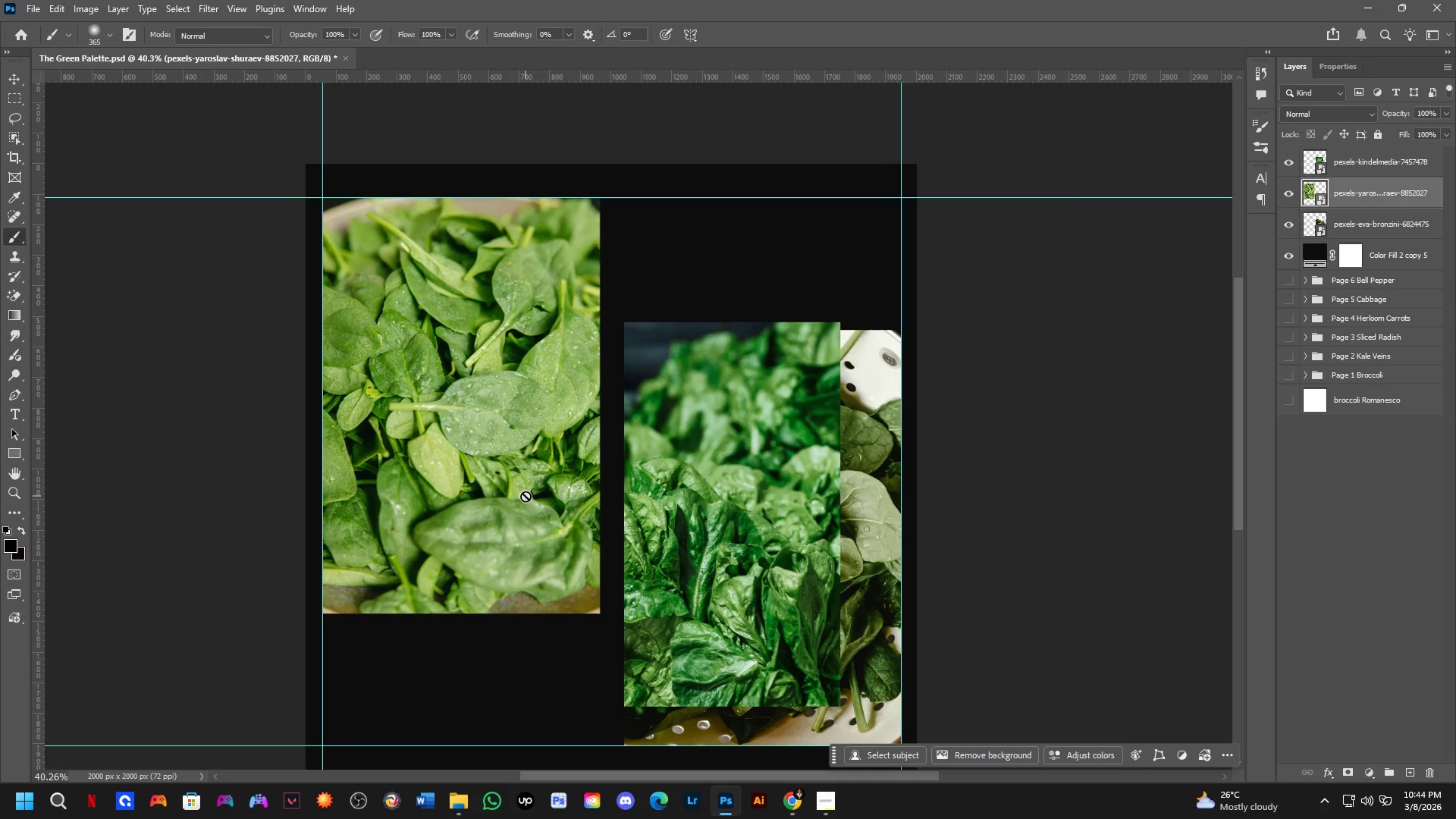 
left_click_drag(start_coordinate=[512, 504], to_coordinate=[526, 493])
 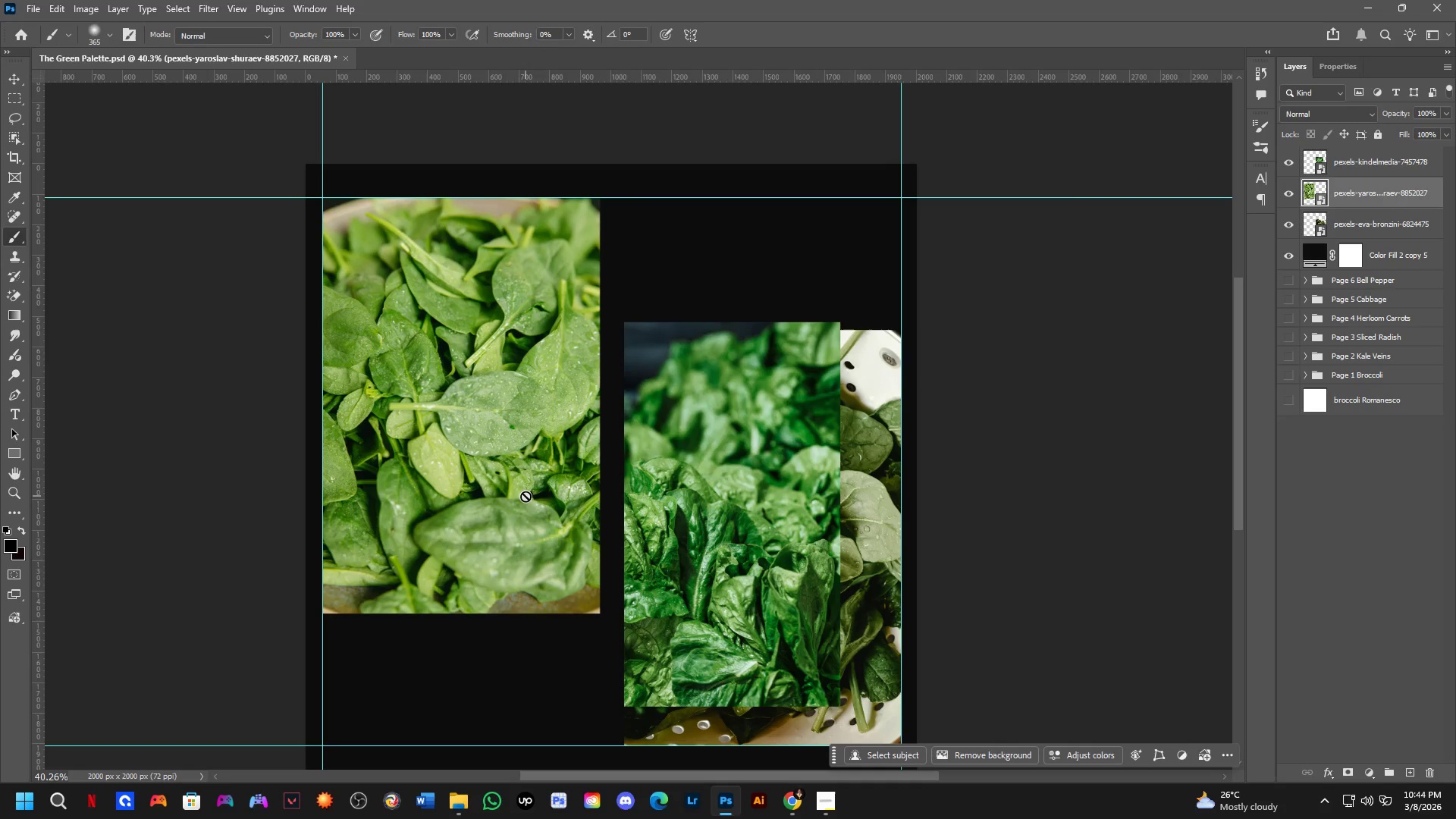 
hold_key(key=Space, duration=1.5)
 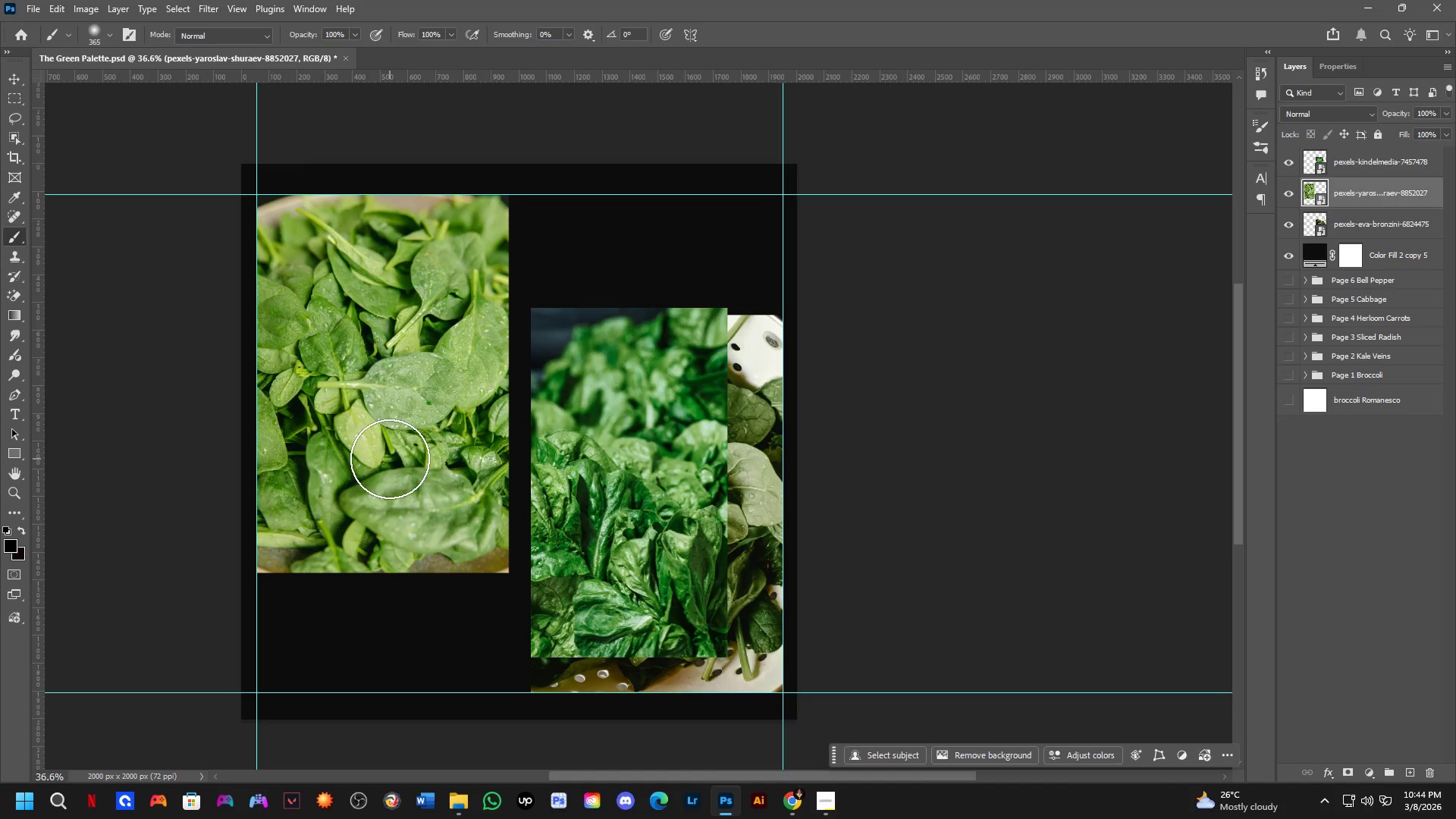 
left_click_drag(start_coordinate=[468, 489], to_coordinate=[389, 460])
 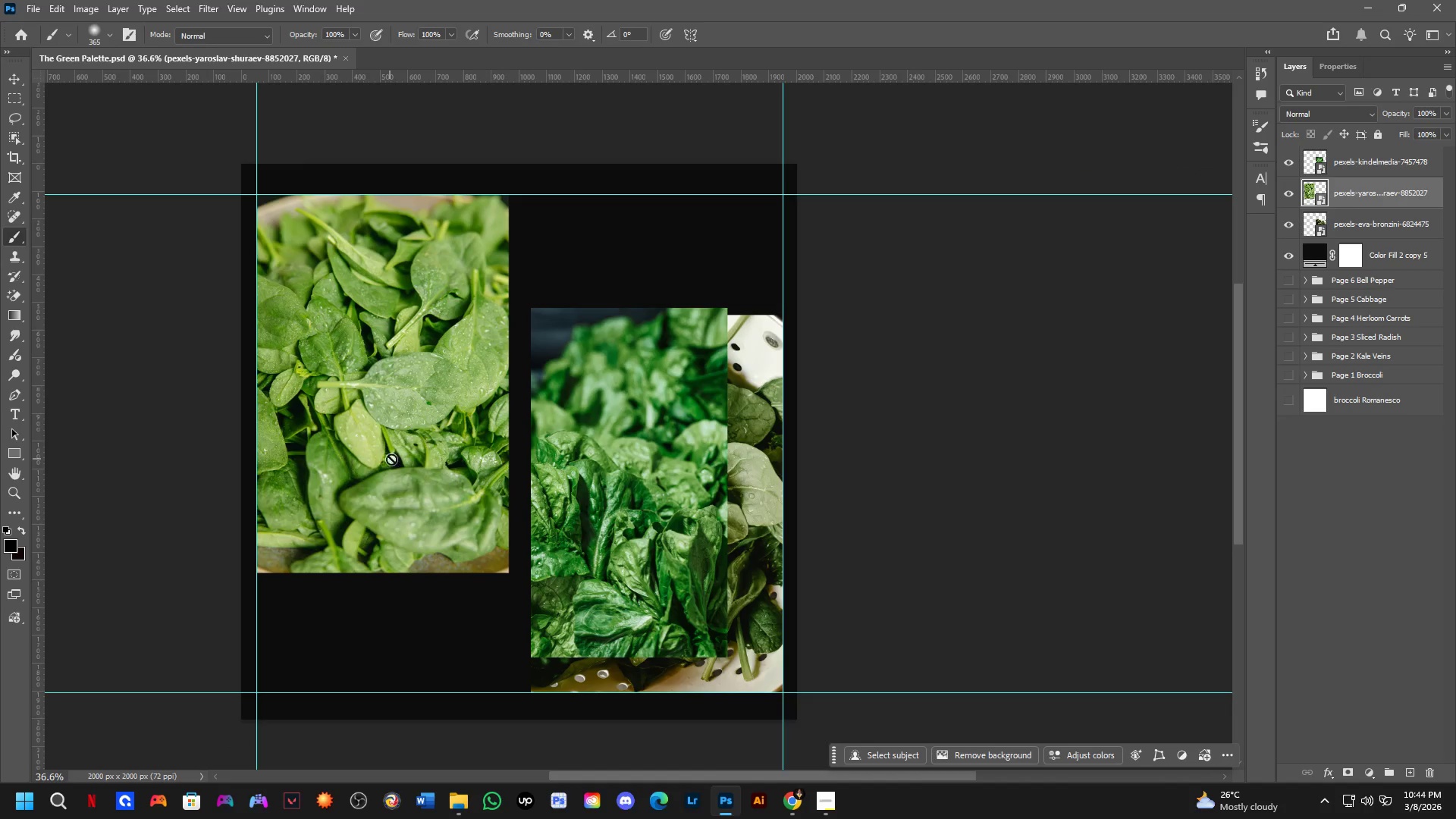 
key(Space)
 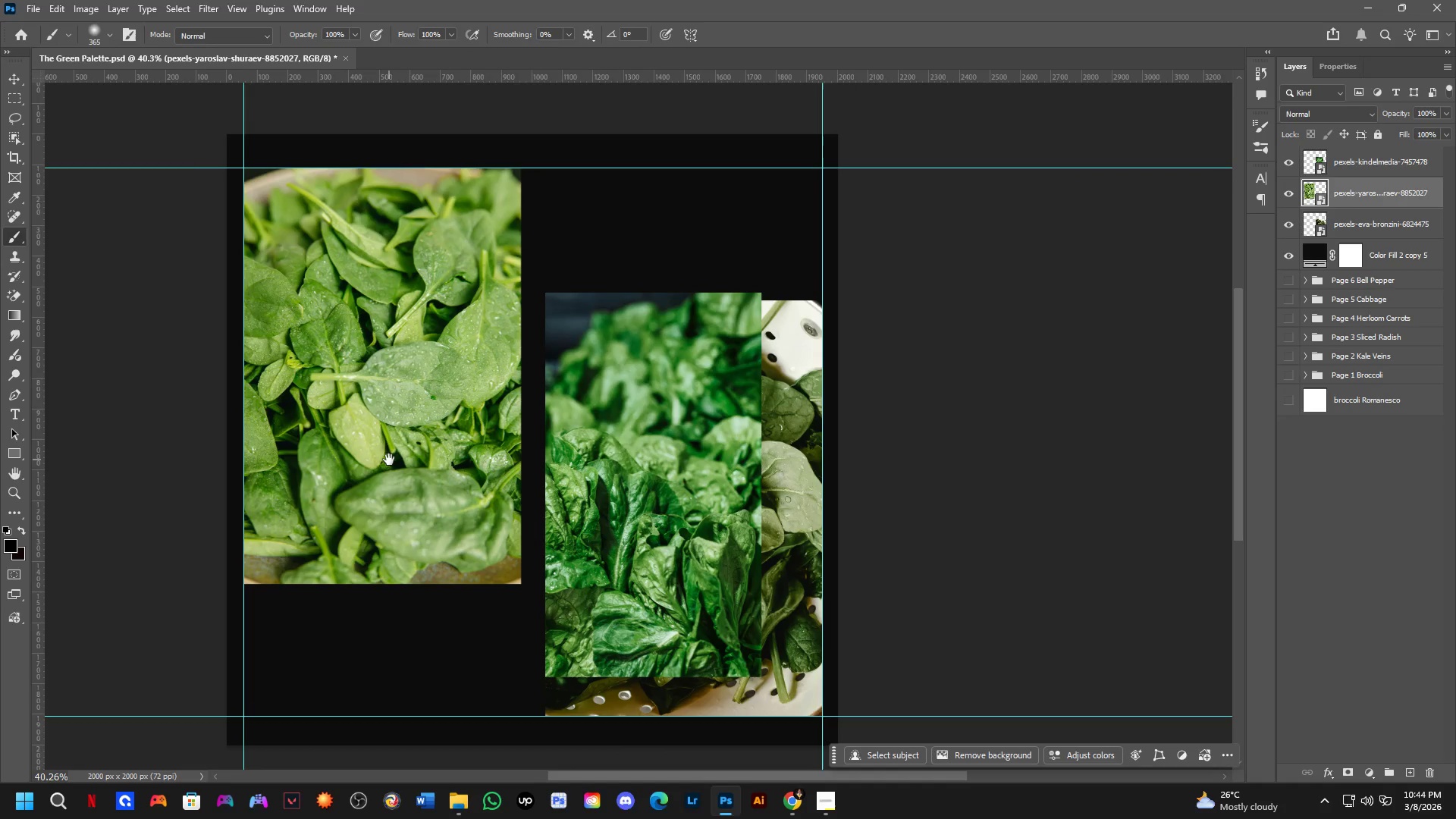 
key(Space)
 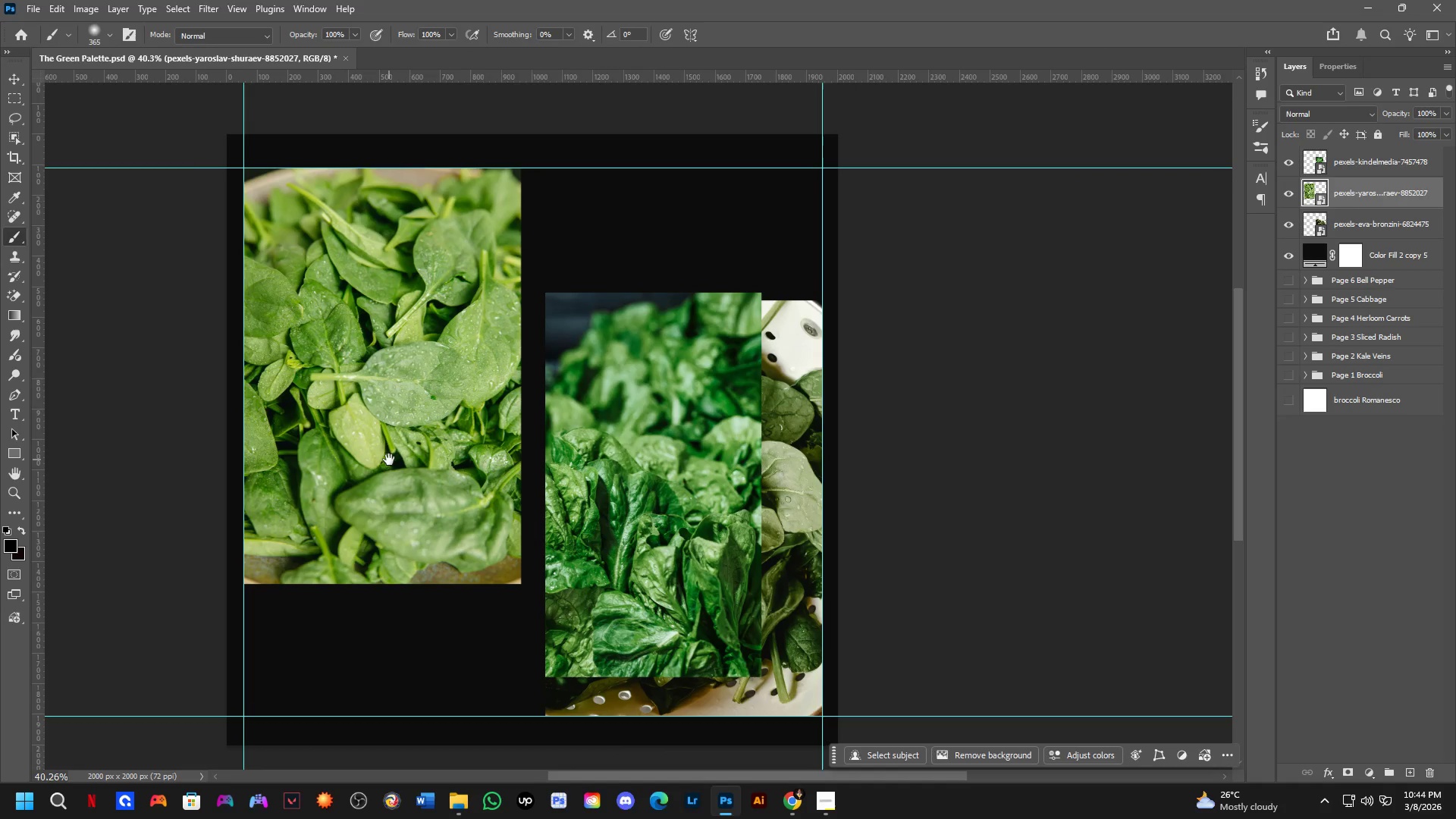 
scroll: coordinate [390, 459], scroll_direction: down, amount: 1.0
 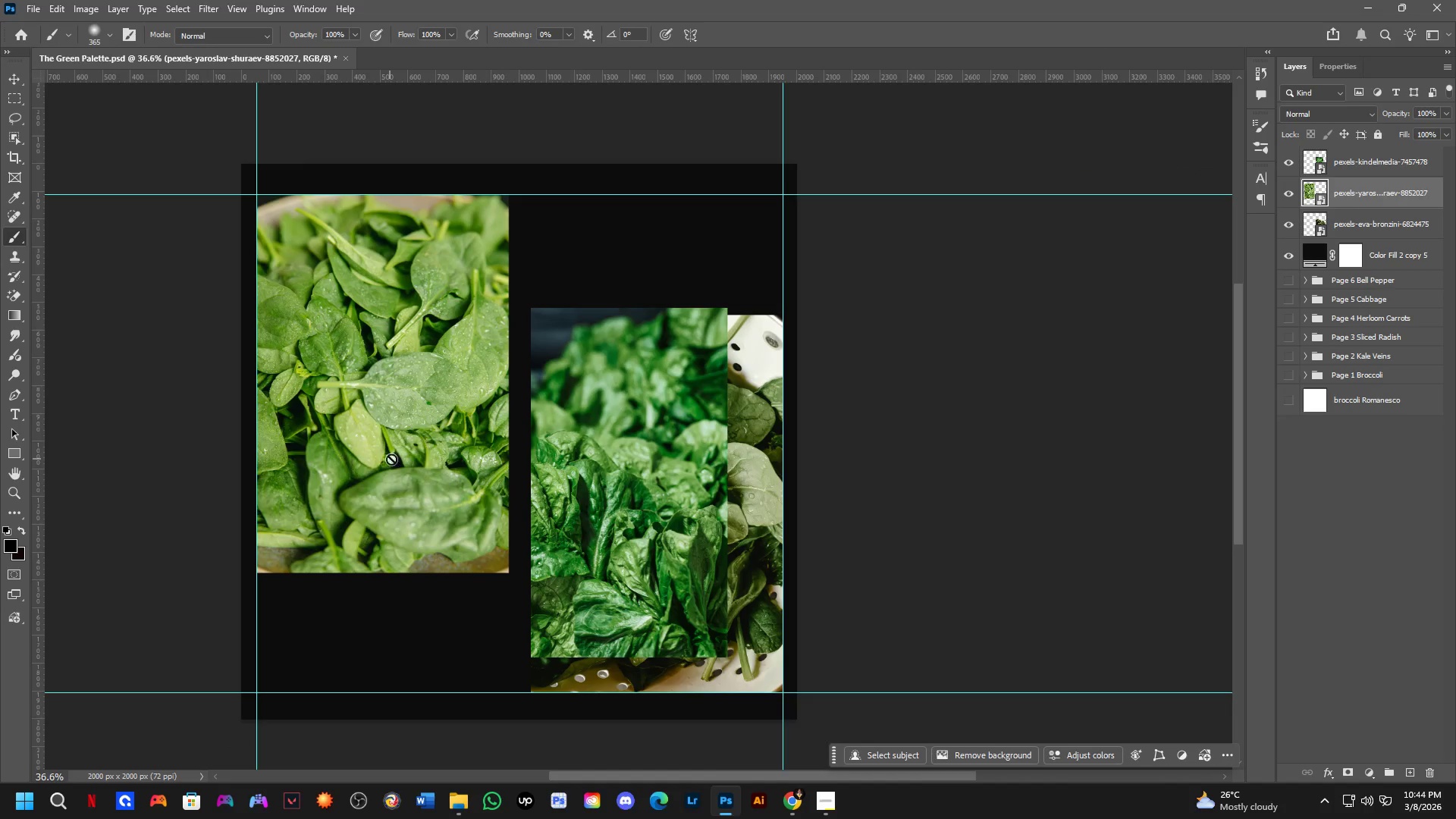 
key(Space)
 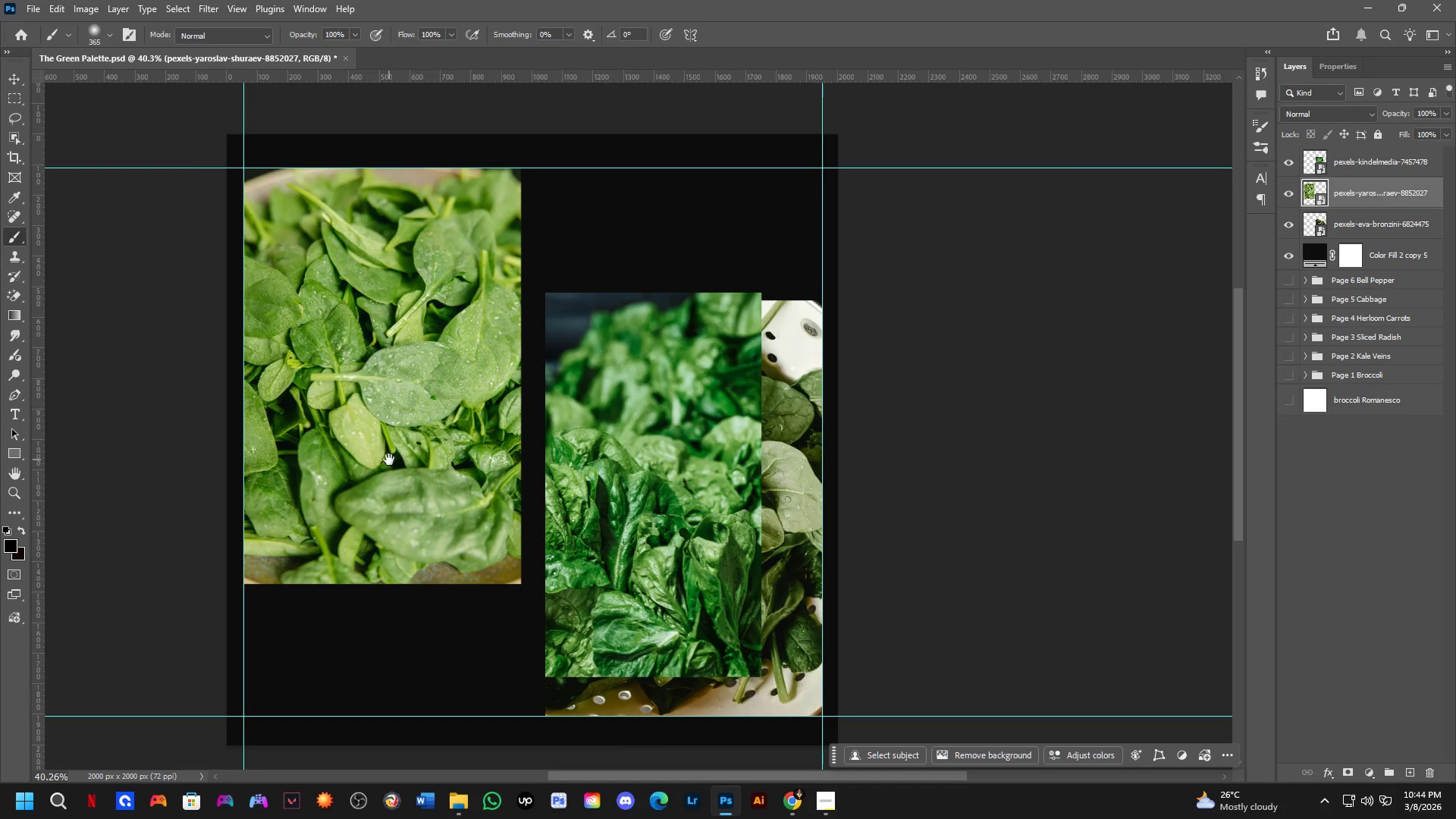 
key(Space)
 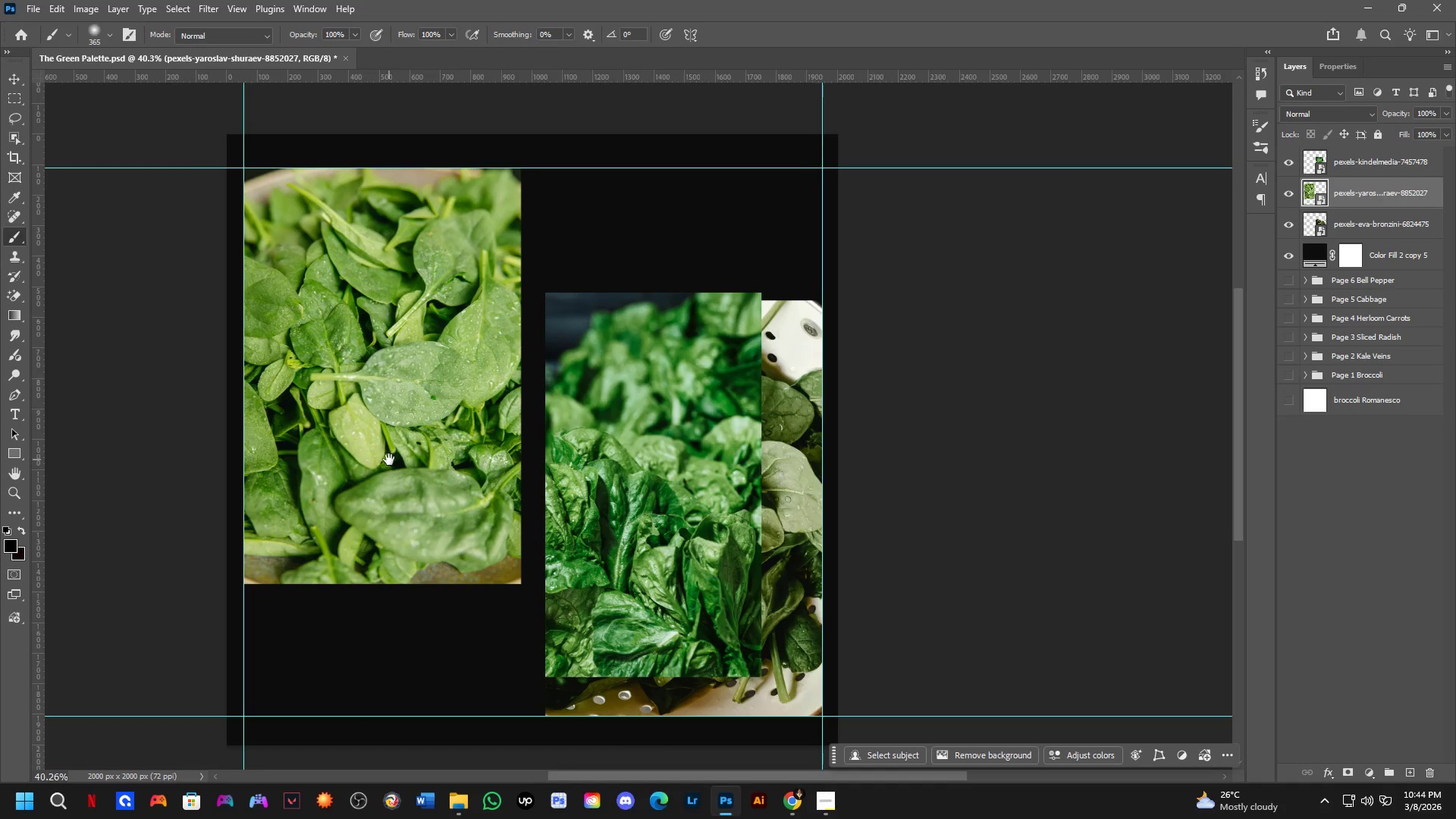 
key(Space)
 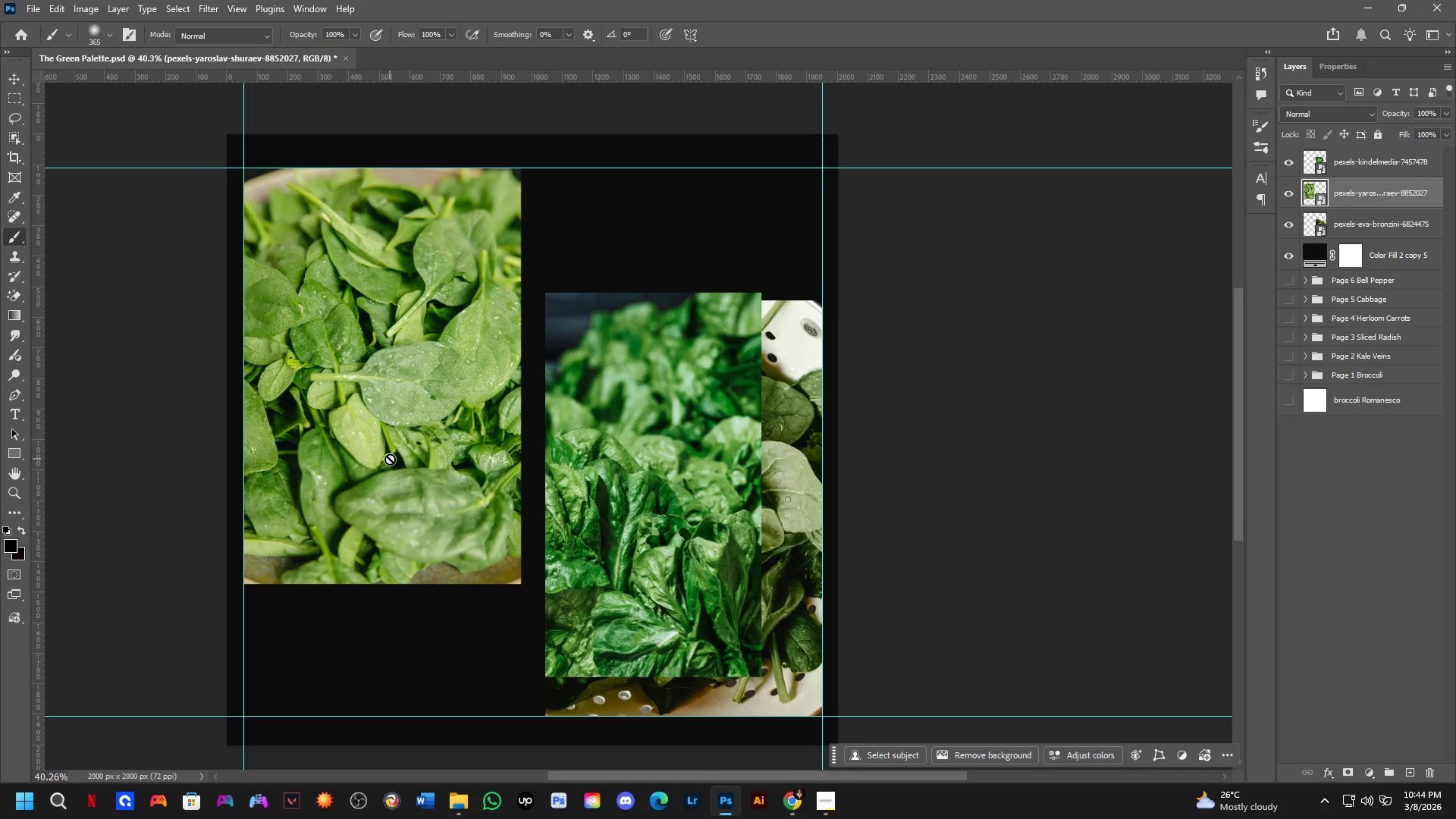 
hold_key(key=Space, duration=0.52)
 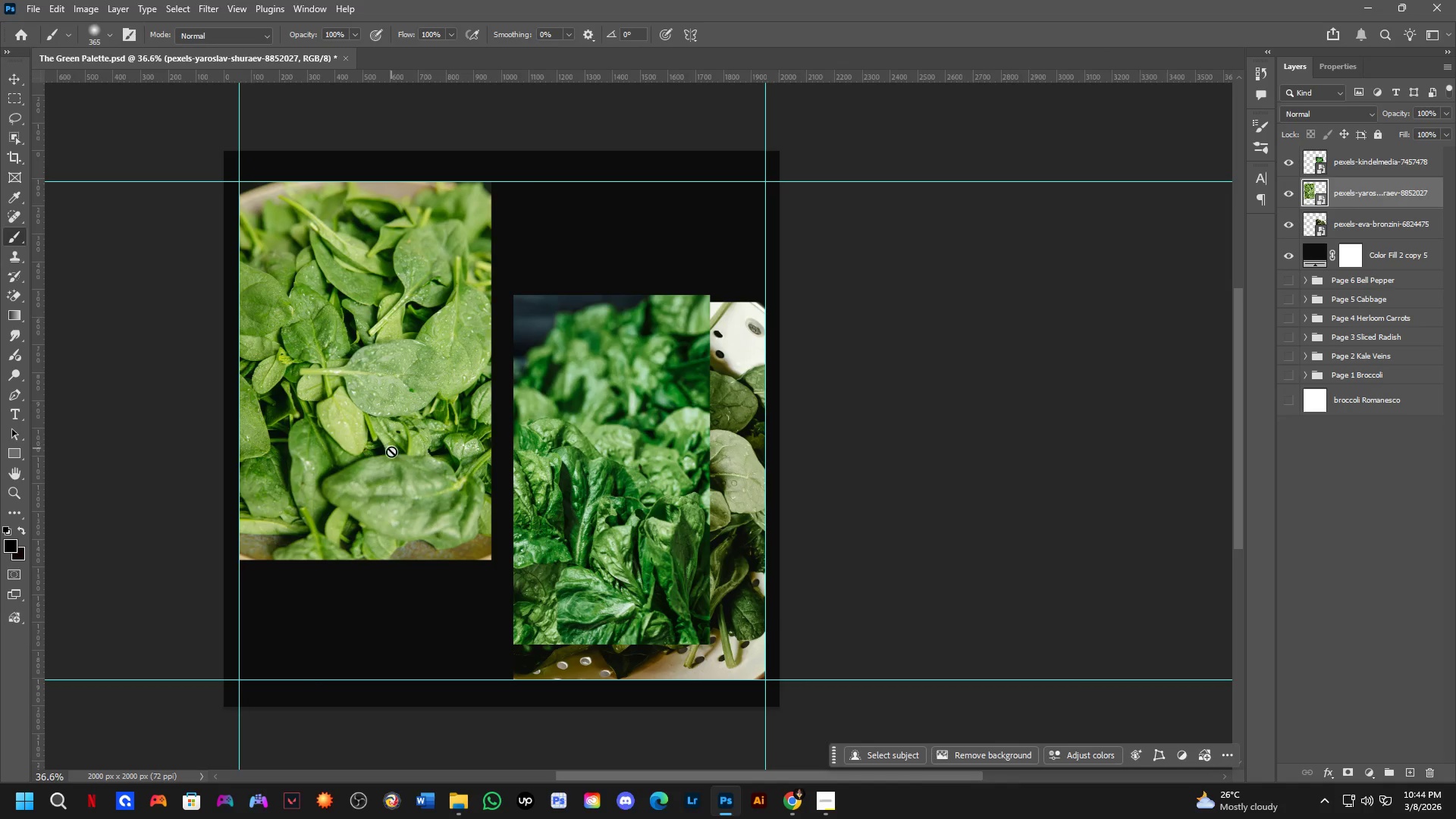 
left_click_drag(start_coordinate=[420, 458], to_coordinate=[403, 445])
 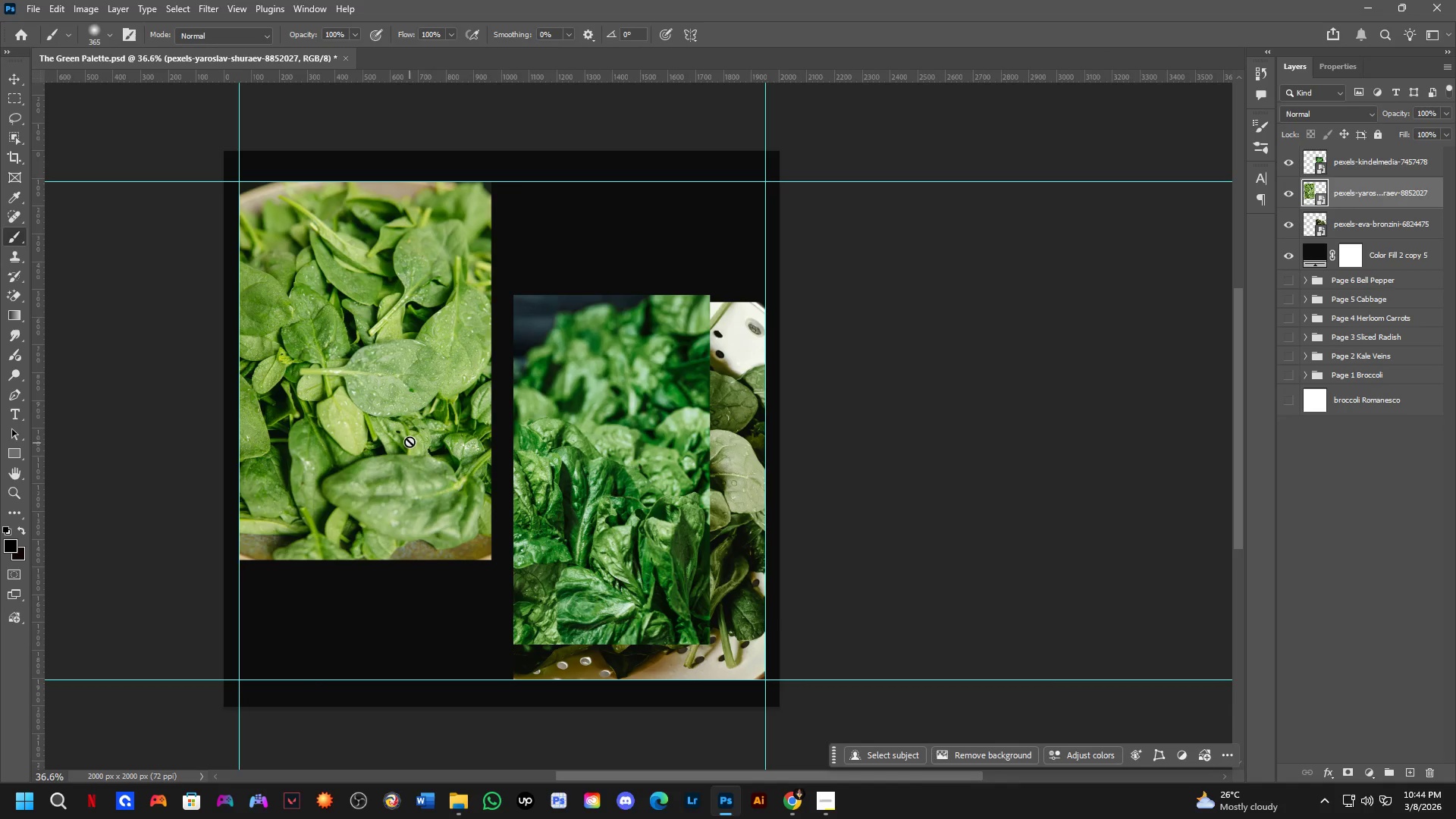 
hold_key(key=Space, duration=1.5)
 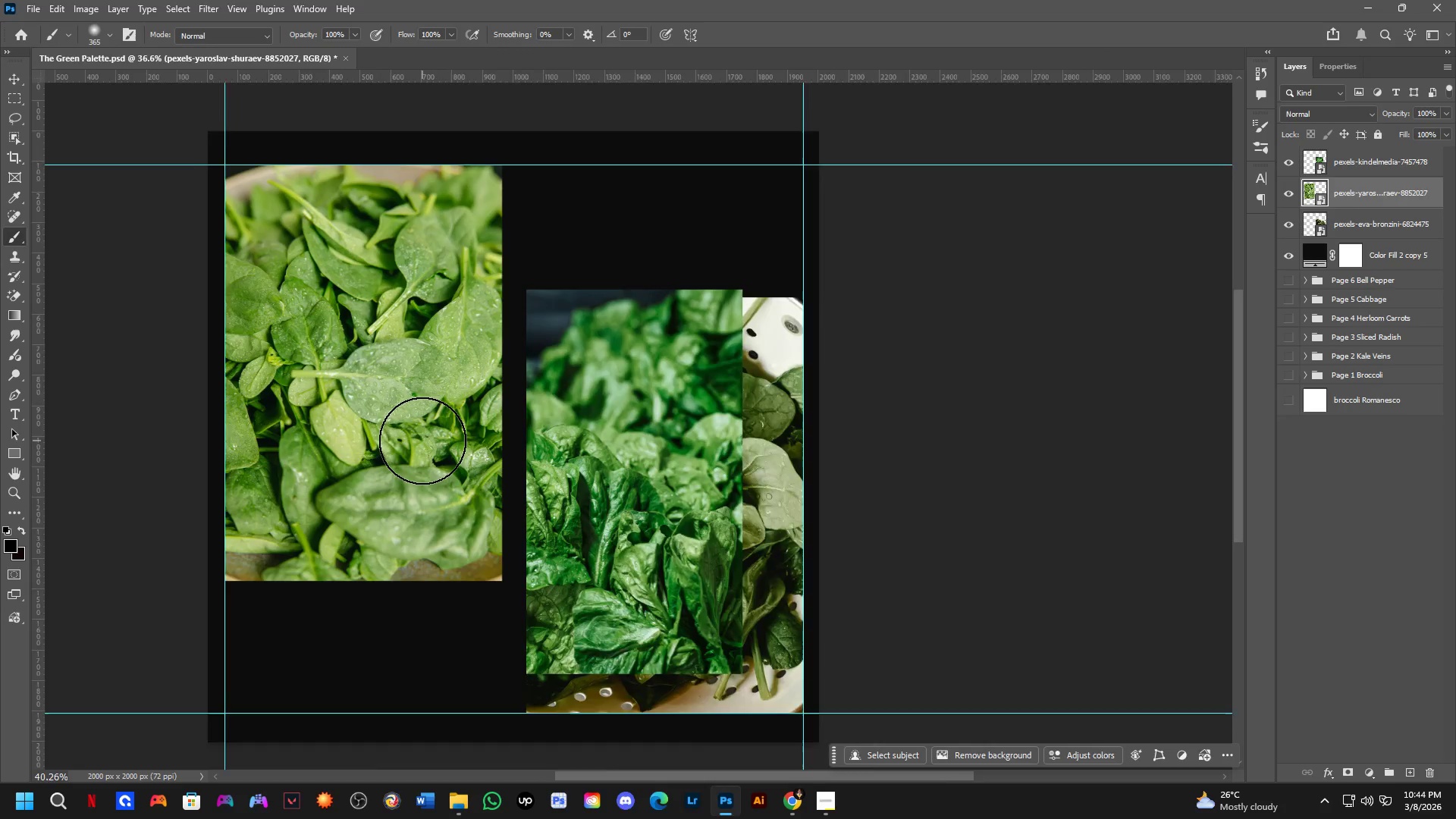 
left_click_drag(start_coordinate=[405, 482], to_coordinate=[408, 490])
 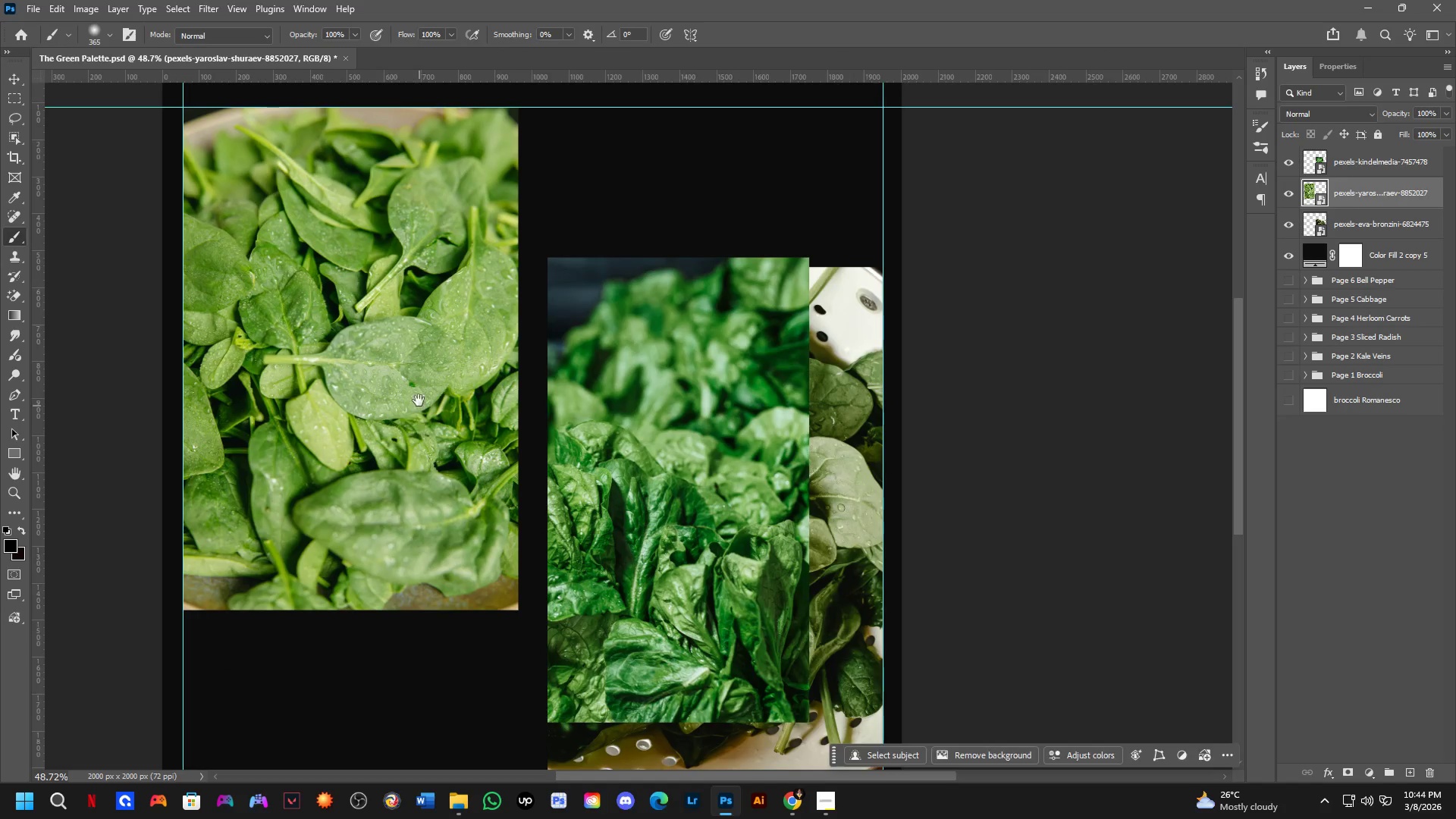 
hold_key(key=Space, duration=0.33)
 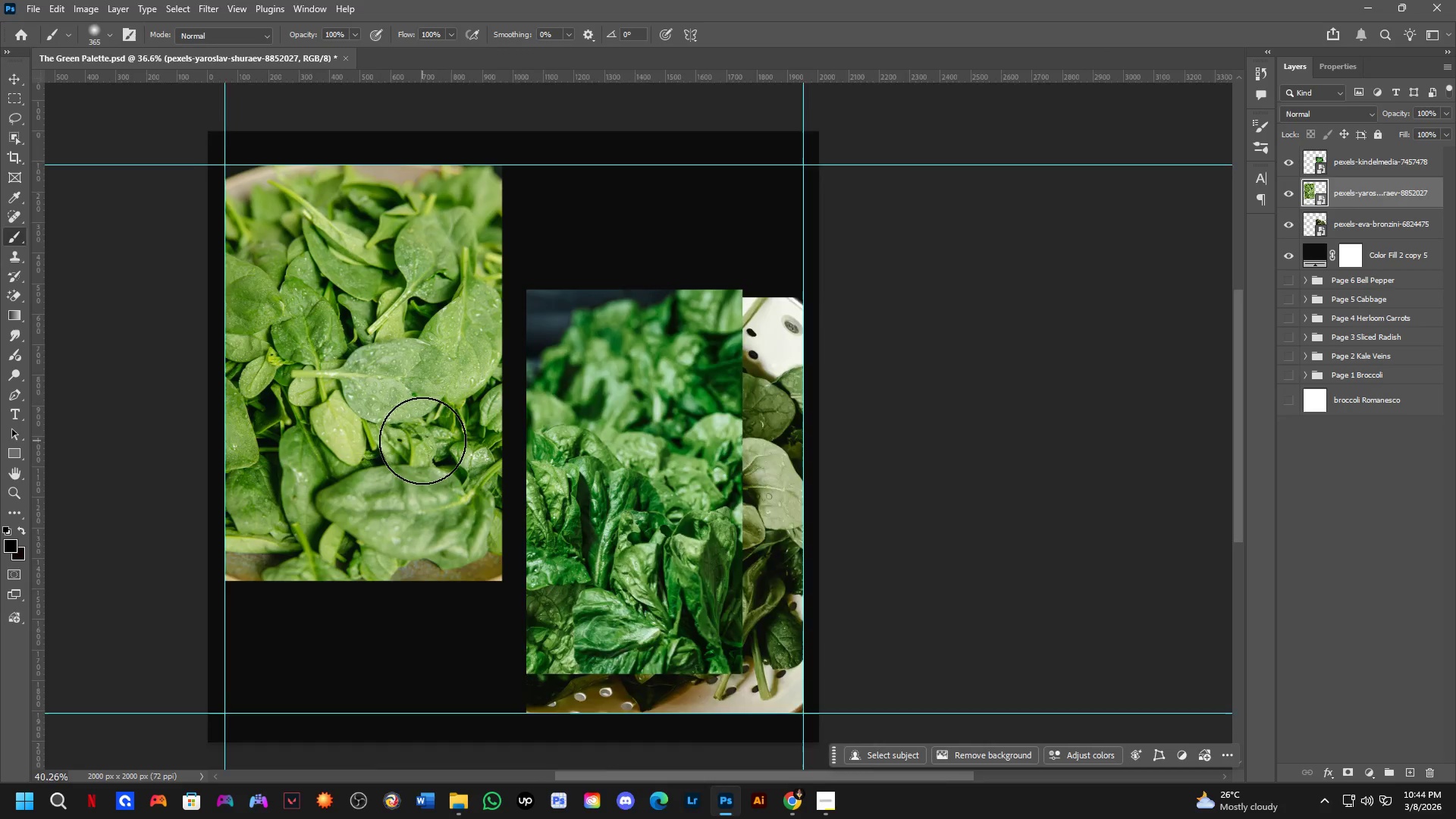 
scroll: coordinate [422, 441], scroll_direction: up, amount: 3.0
 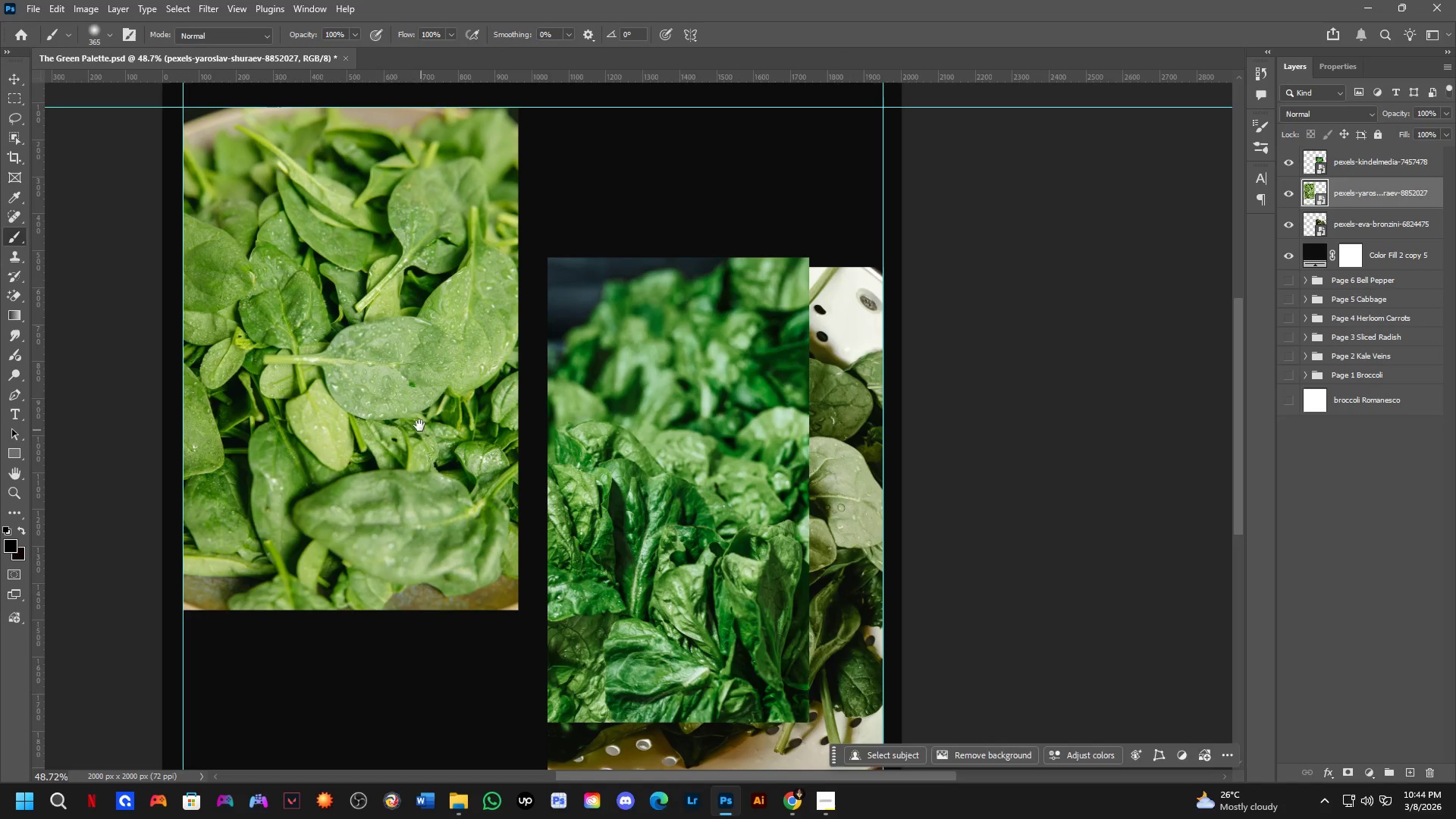 
hold_key(key=Space, duration=0.78)
 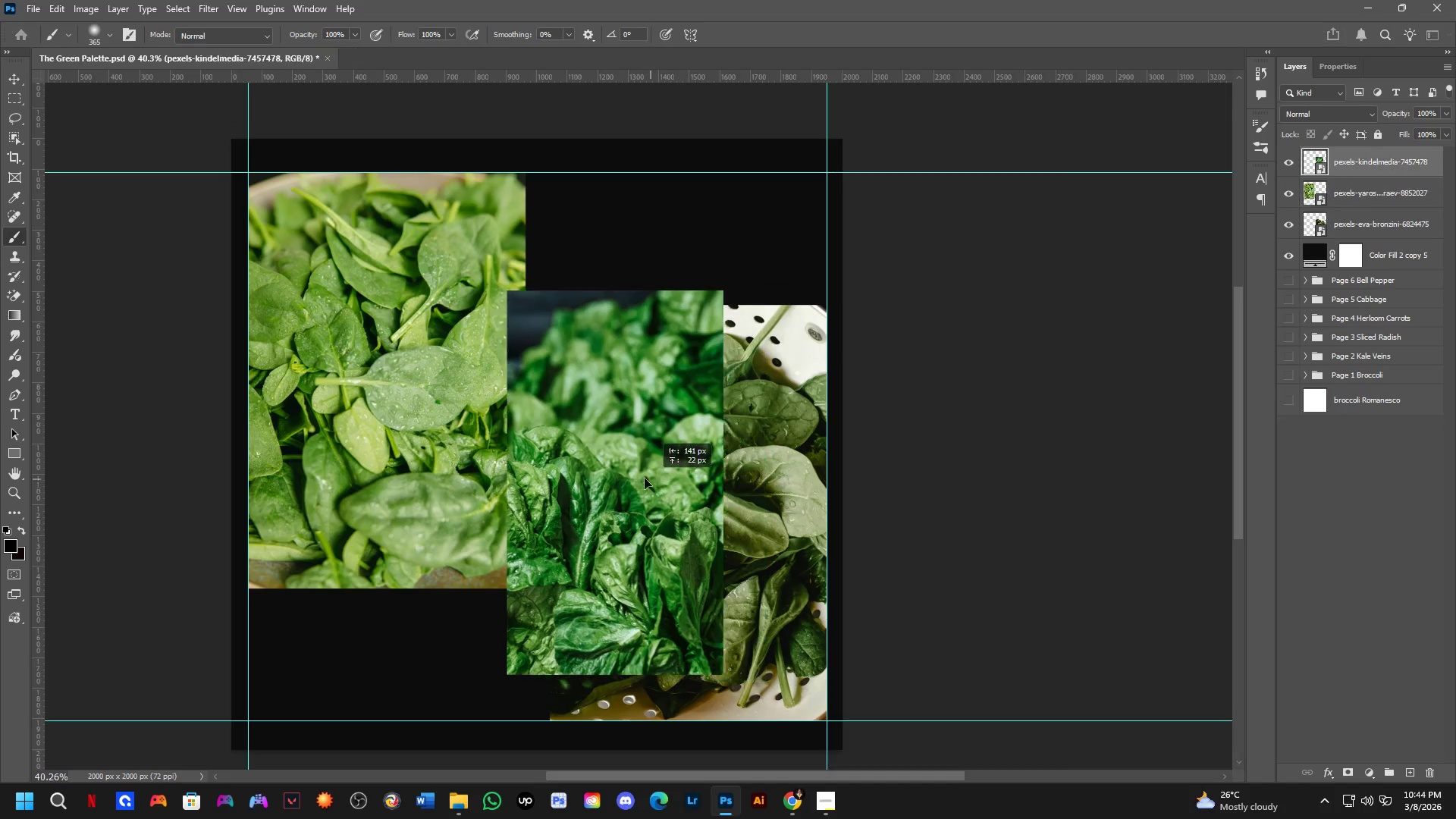 
left_click_drag(start_coordinate=[418, 398], to_coordinate=[408, 401])
 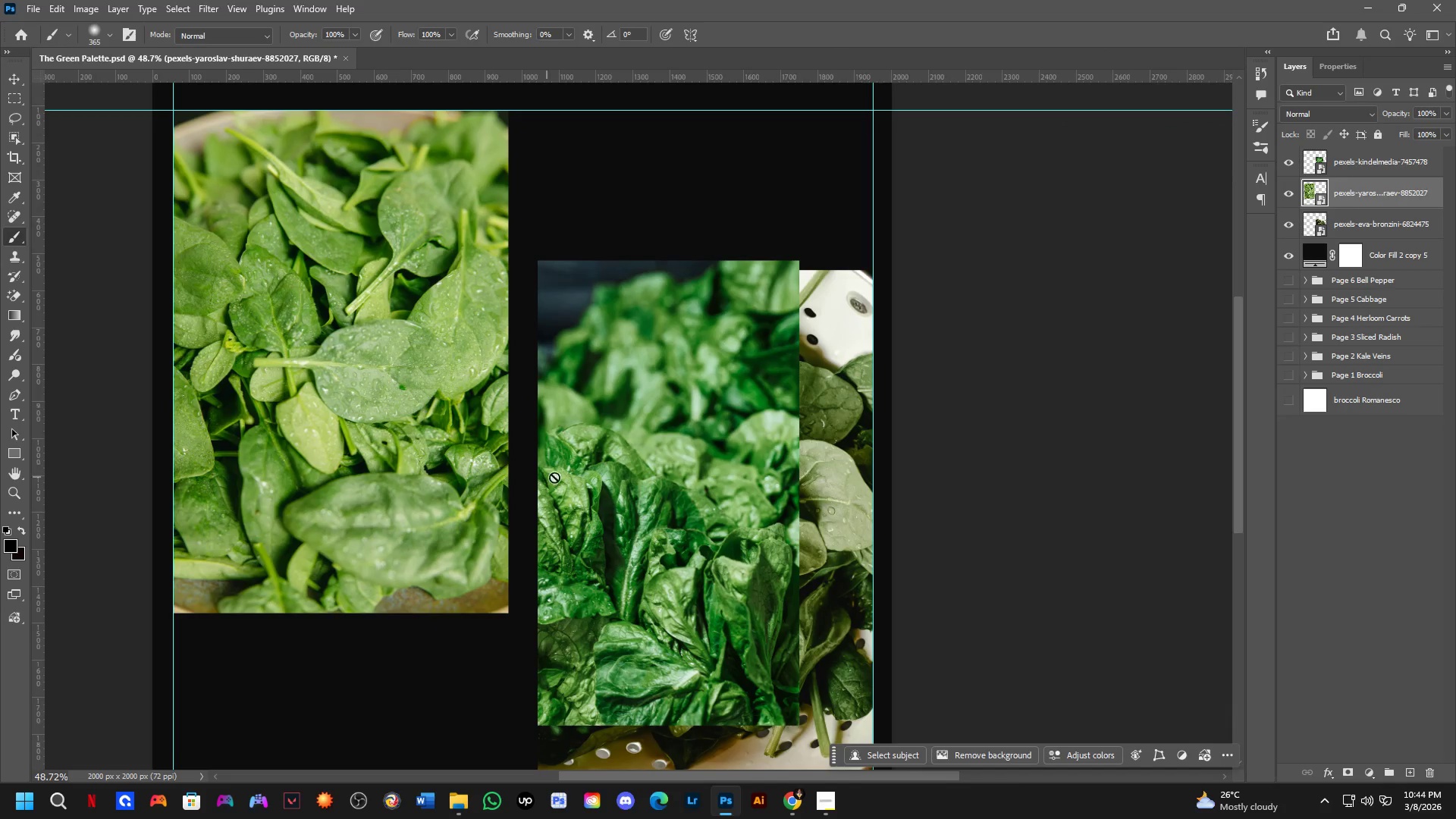 
scroll: coordinate [607, 470], scroll_direction: down, amount: 2.0
 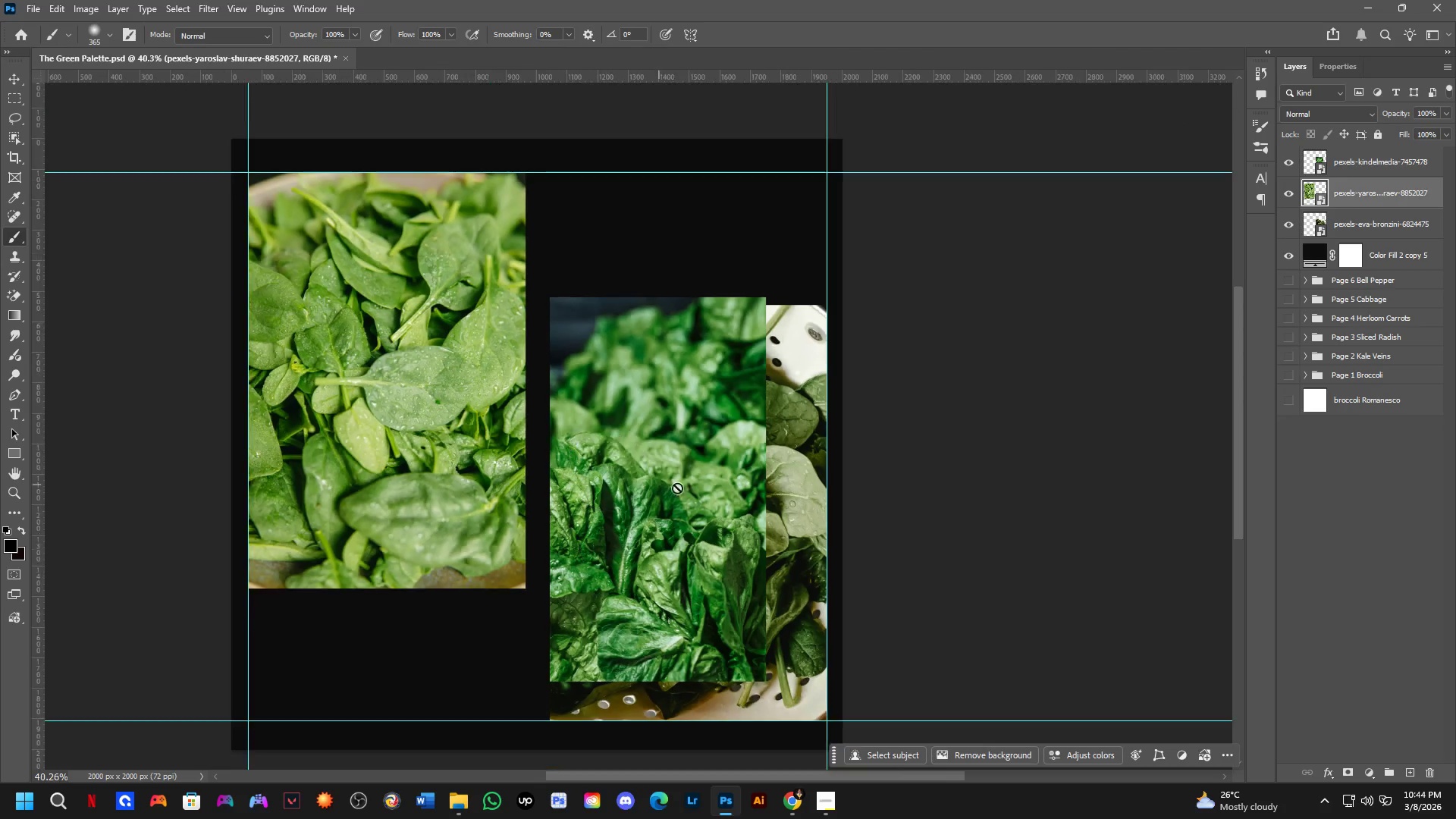 
key(Control+ControlLeft)
 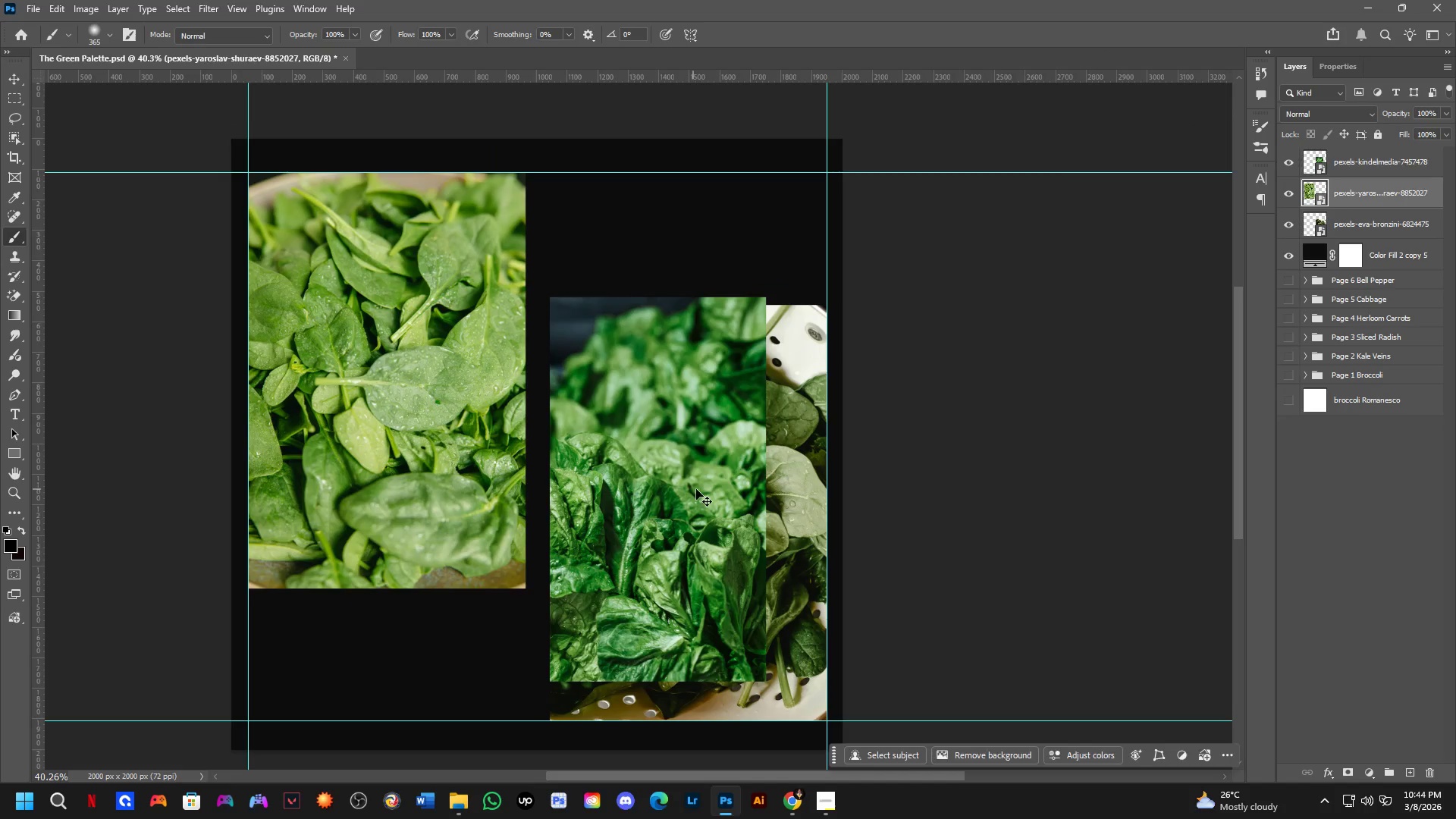 
left_click_drag(start_coordinate=[700, 488], to_coordinate=[521, 482])
 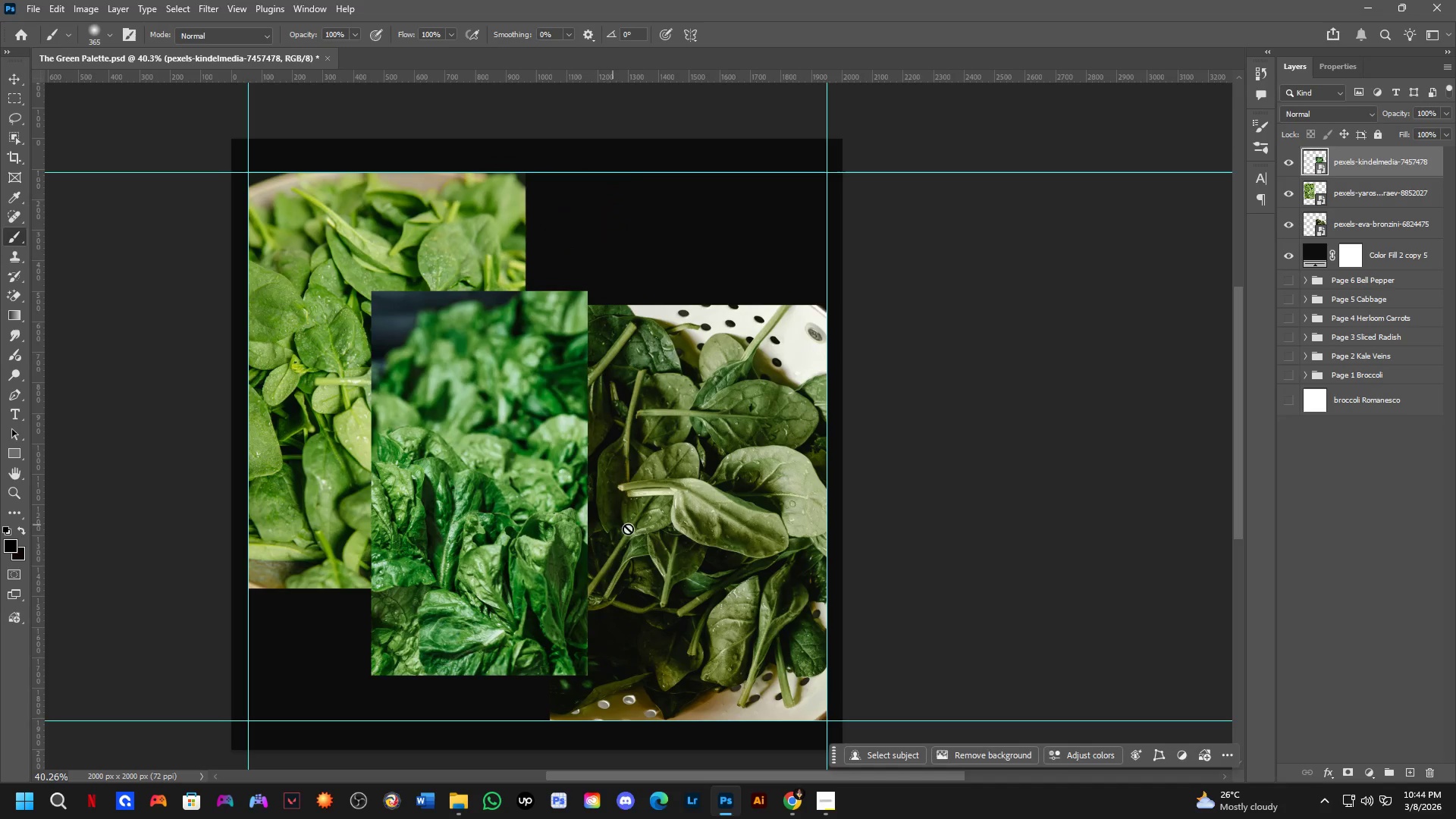 
key(Control+Z)
 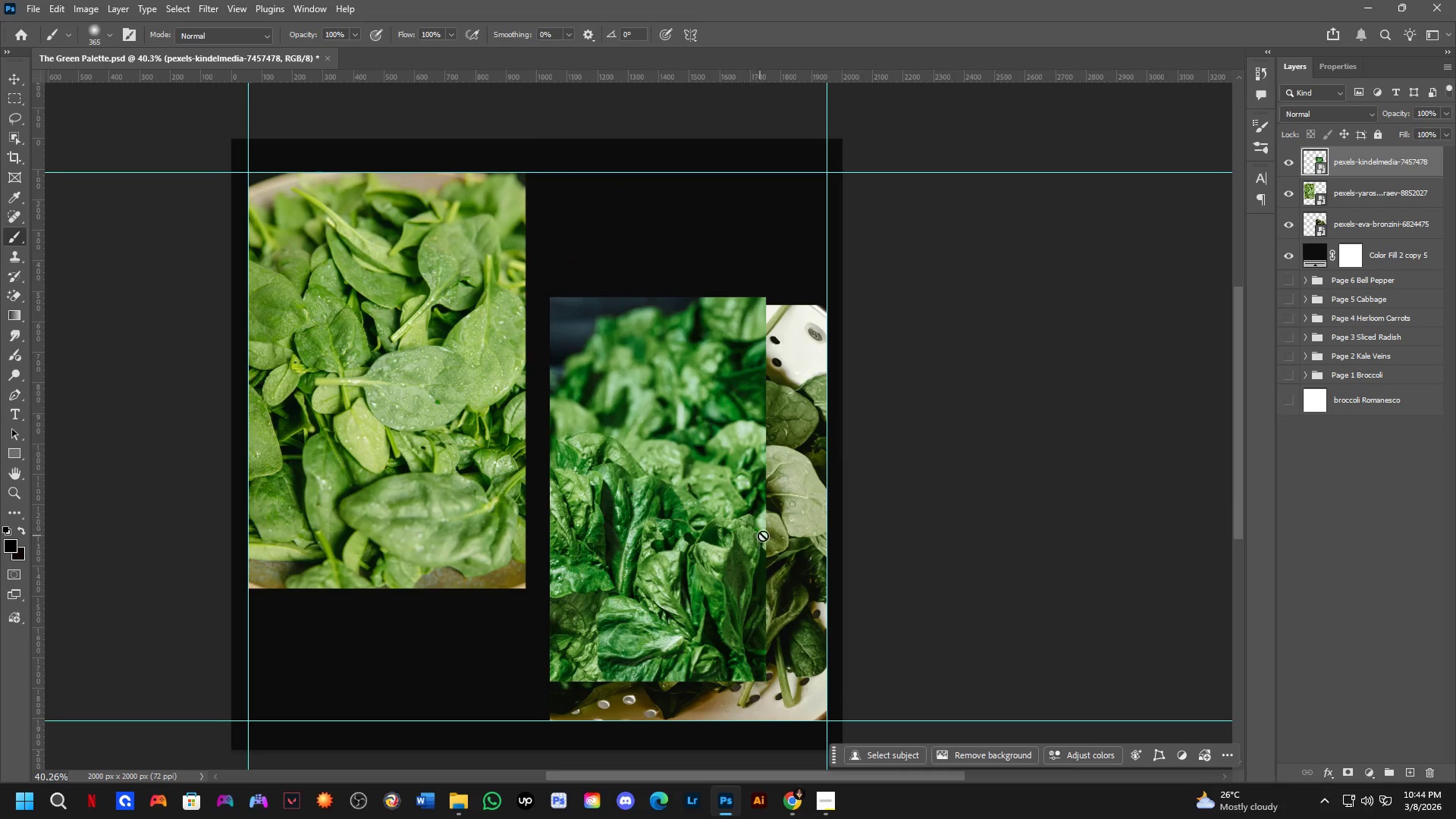 
hold_key(key=ControlLeft, duration=0.33)
left_click_drag(start_coordinate=[800, 507], to_coordinate=[496, 504])
 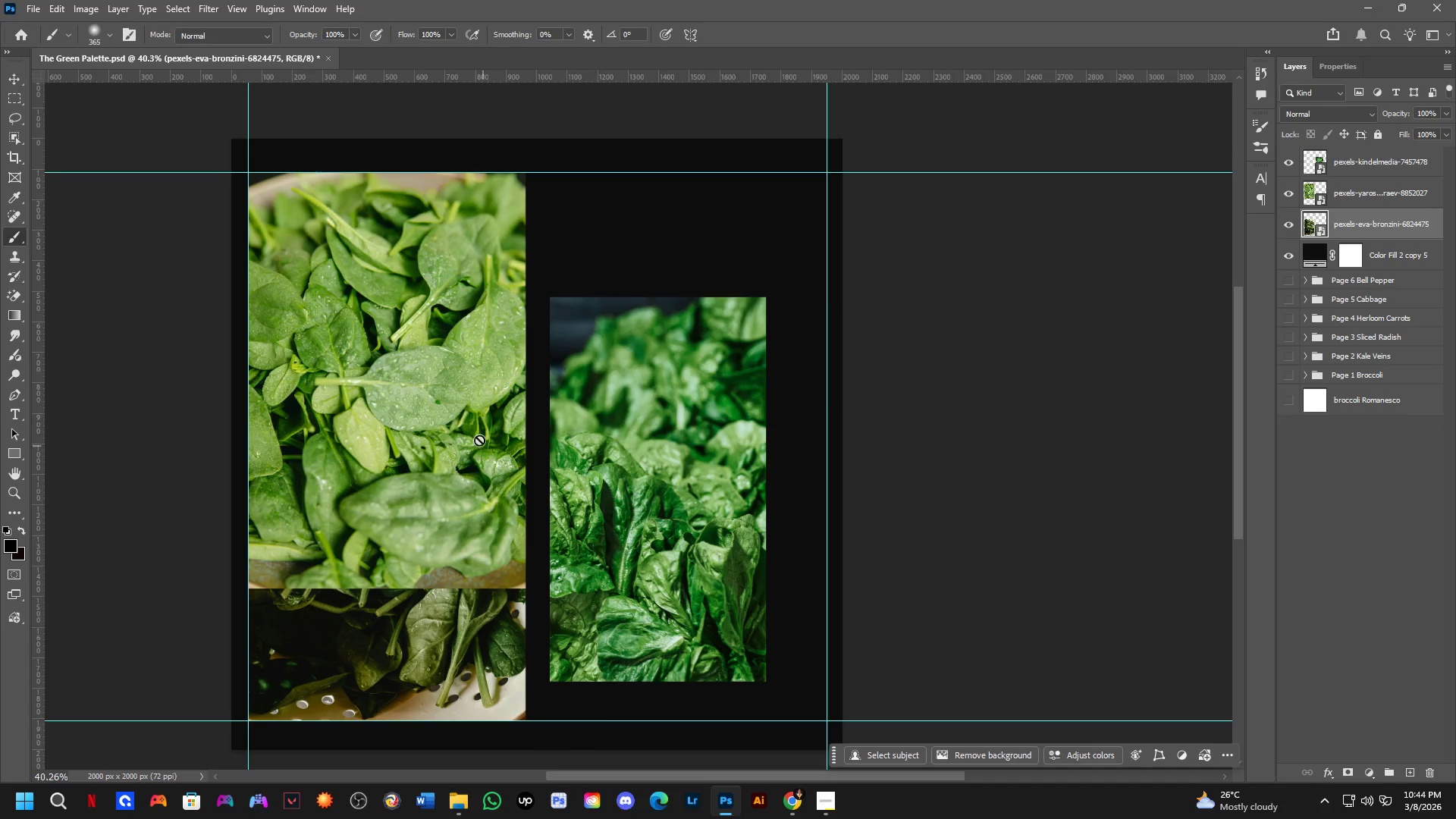 
hold_key(key=ControlLeft, duration=0.34)
left_click_drag(start_coordinate=[466, 435], to_coordinate=[763, 433])
 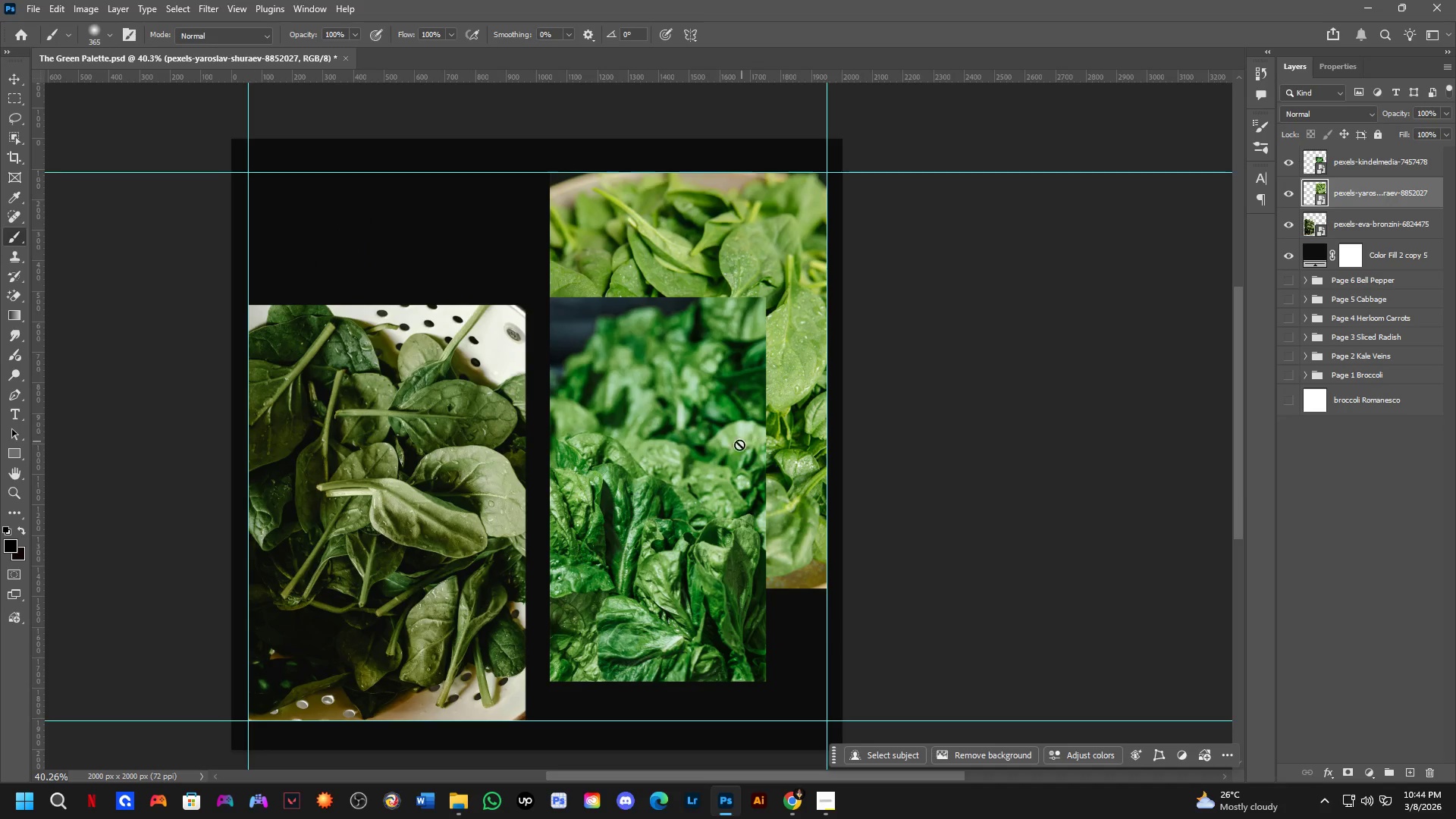 
hold_key(key=Space, duration=0.61)
 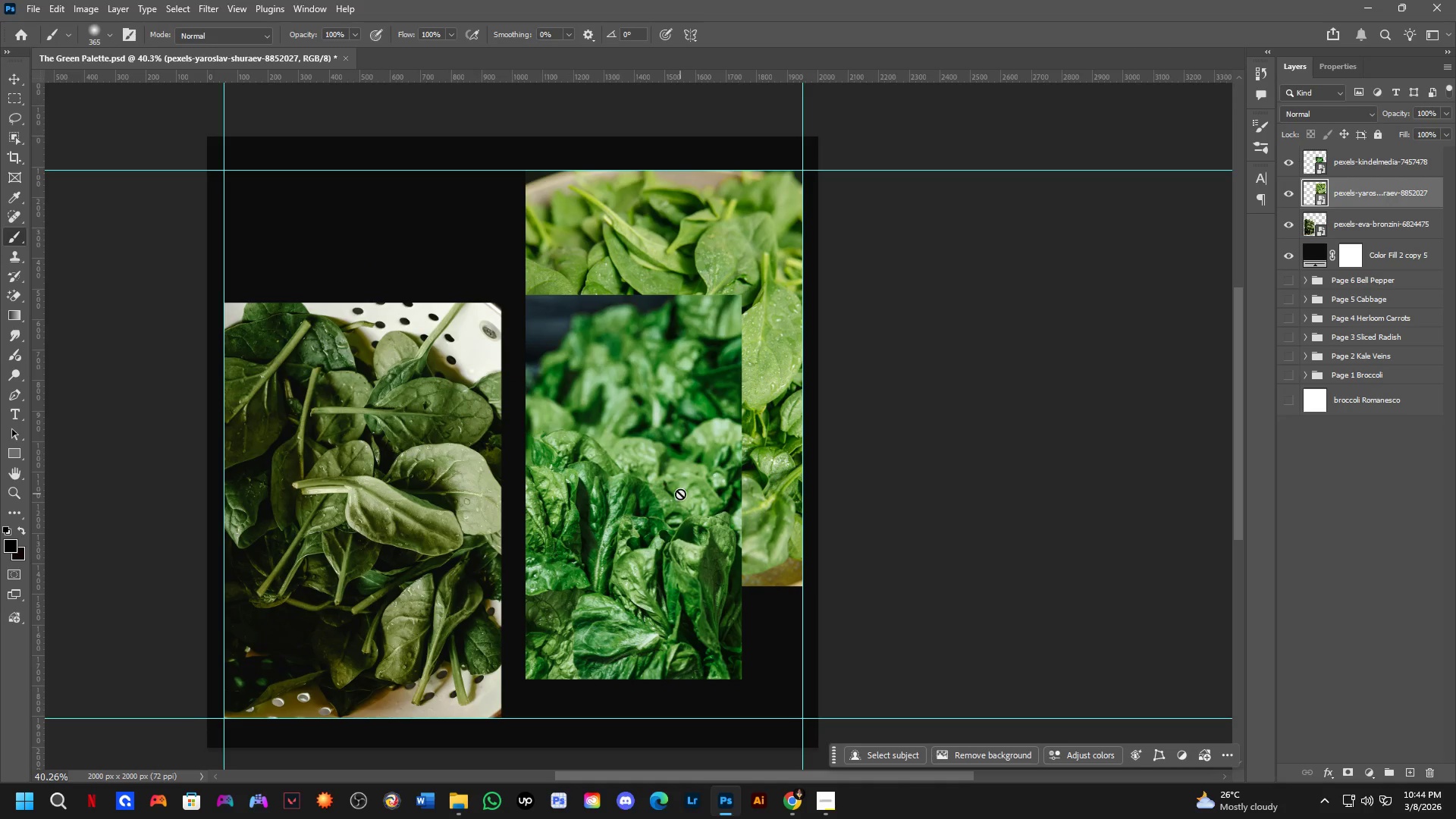 
left_click_drag(start_coordinate=[725, 489], to_coordinate=[701, 487])
 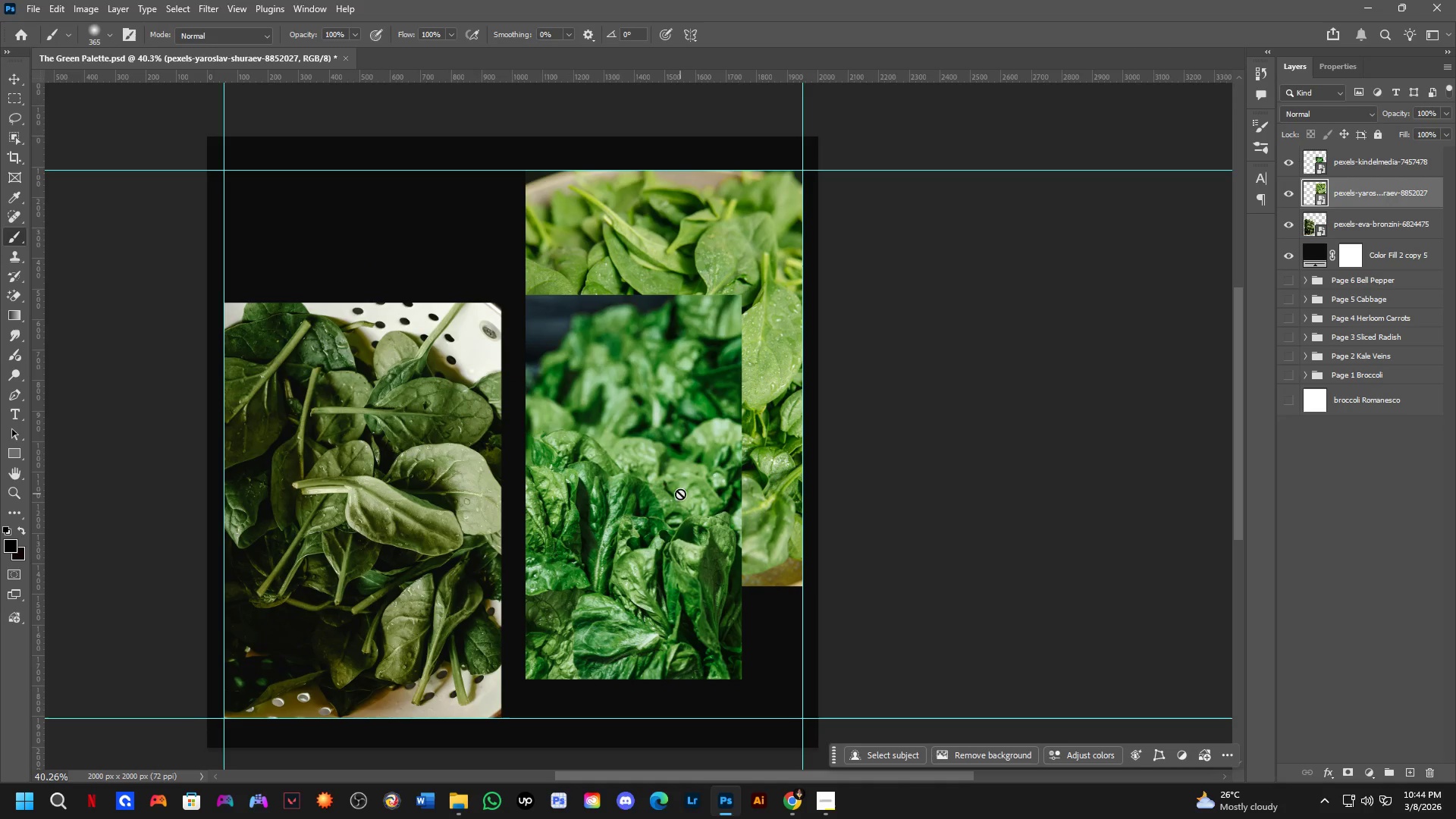 
hold_key(key=Space, duration=0.58)
 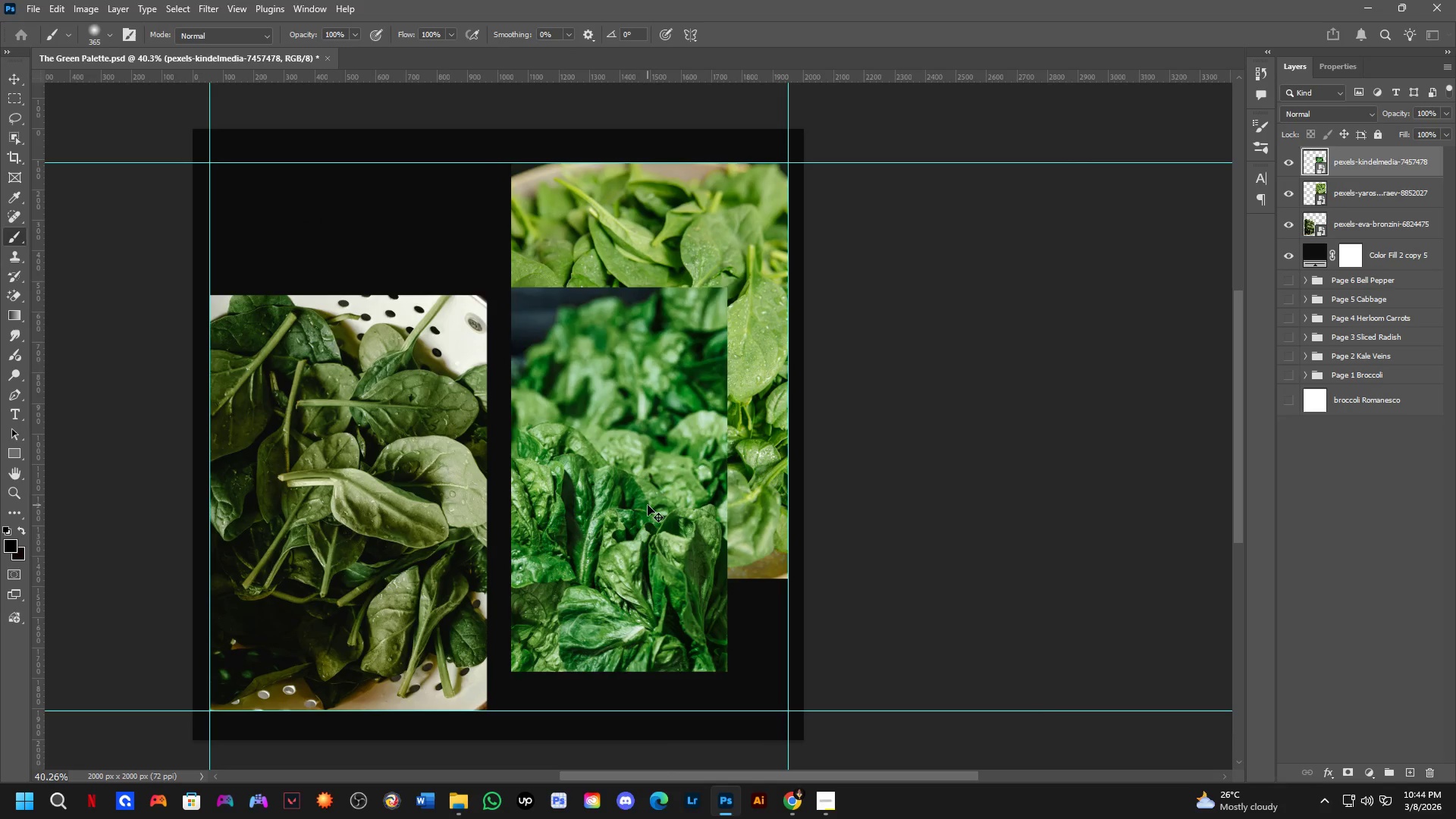 
left_click_drag(start_coordinate=[673, 497], to_coordinate=[658, 489])
 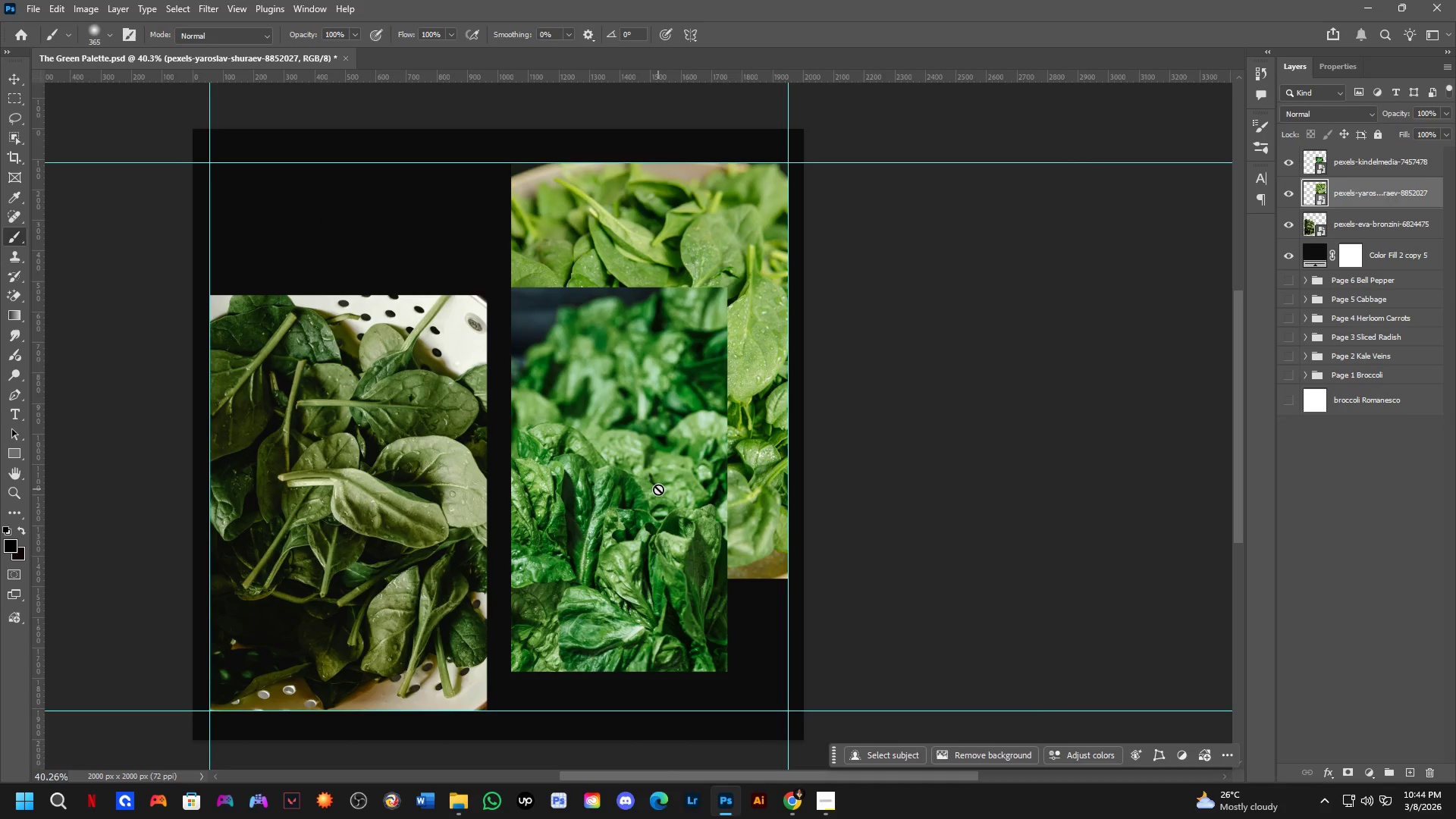 
hold_key(key=ControlLeft, duration=0.36)
left_click_drag(start_coordinate=[648, 505], to_coordinate=[708, 542])
 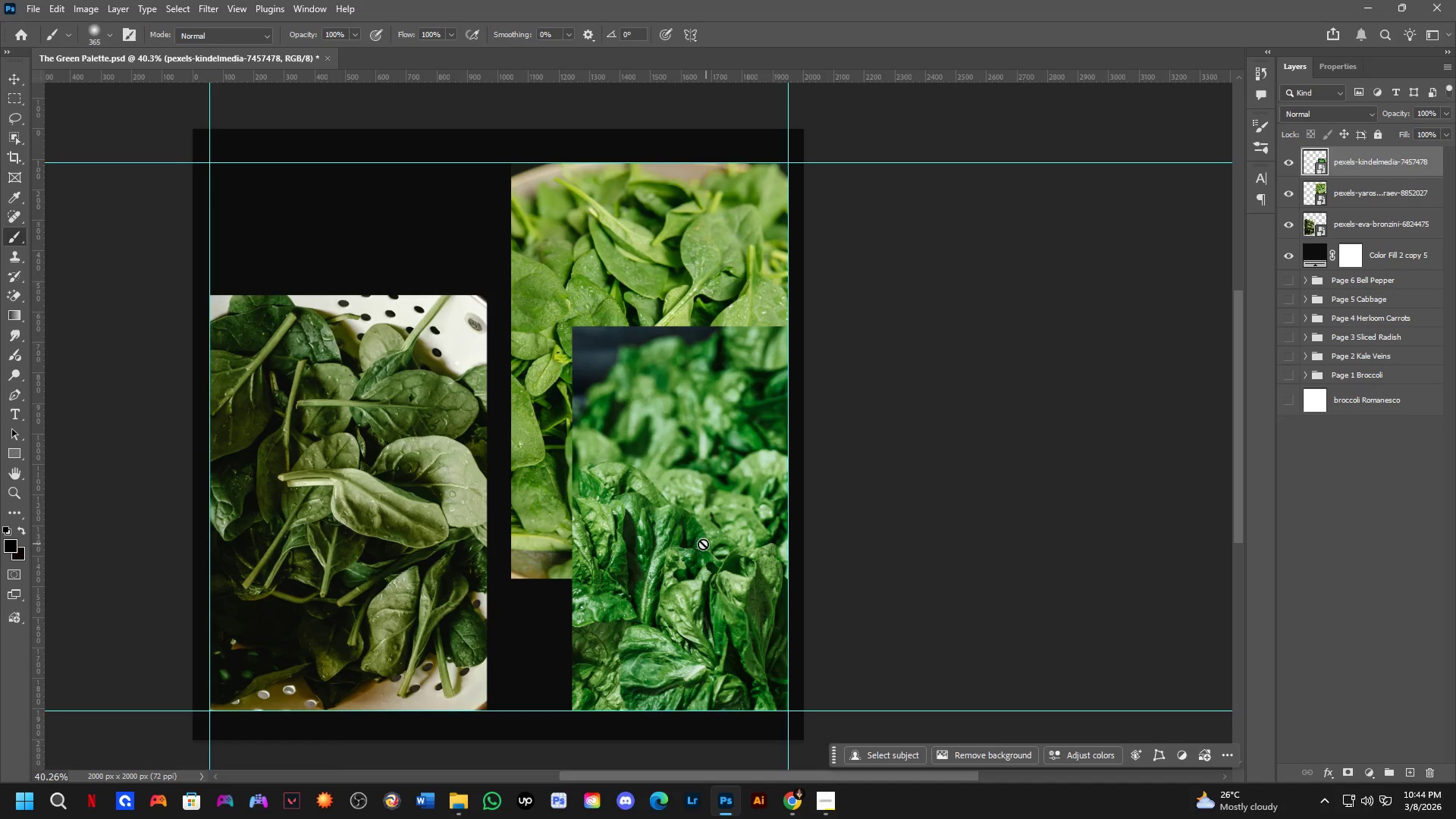 
hold_key(key=Space, duration=0.52)
 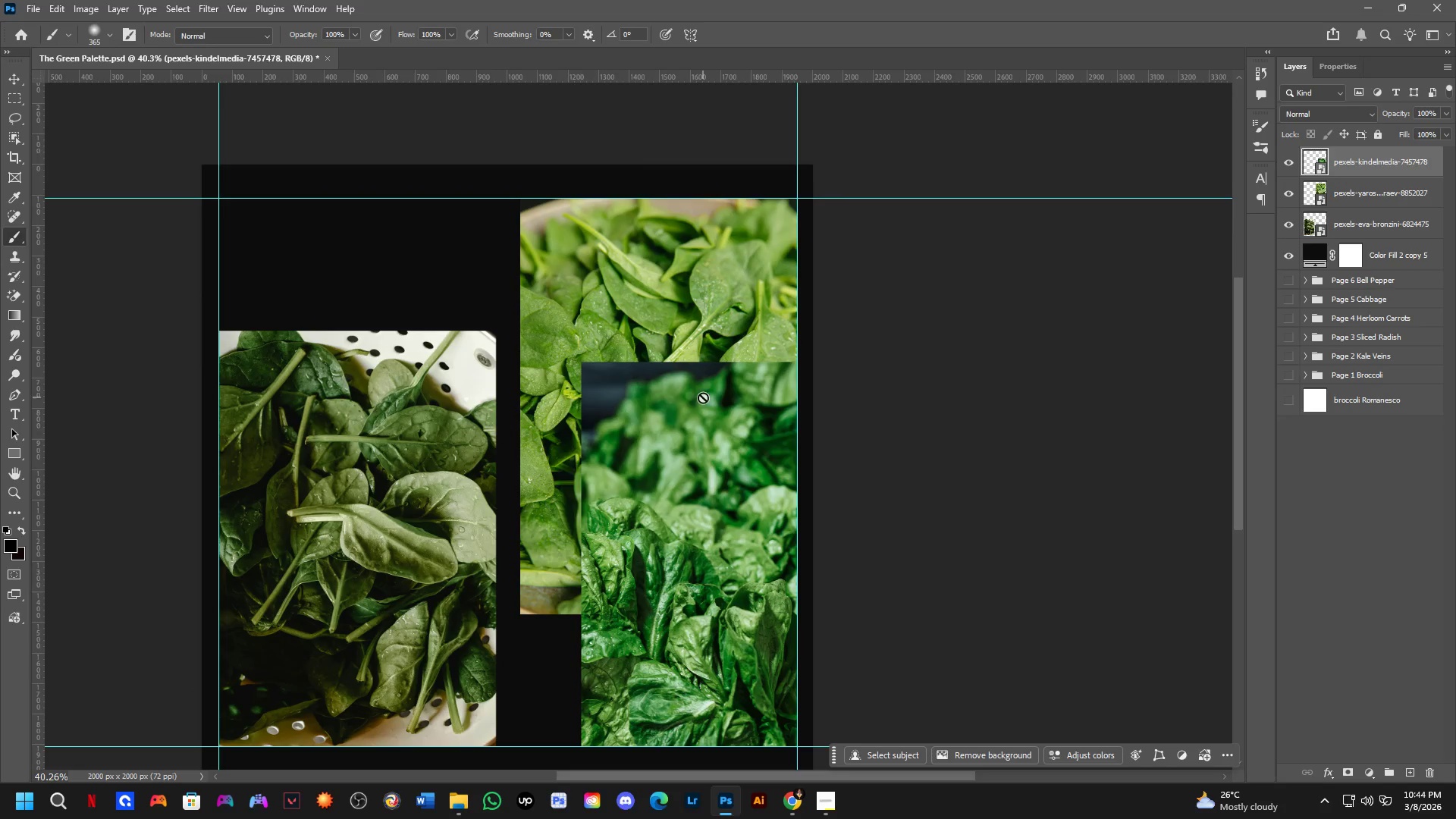 
left_click_drag(start_coordinate=[648, 533], to_coordinate=[657, 569])
 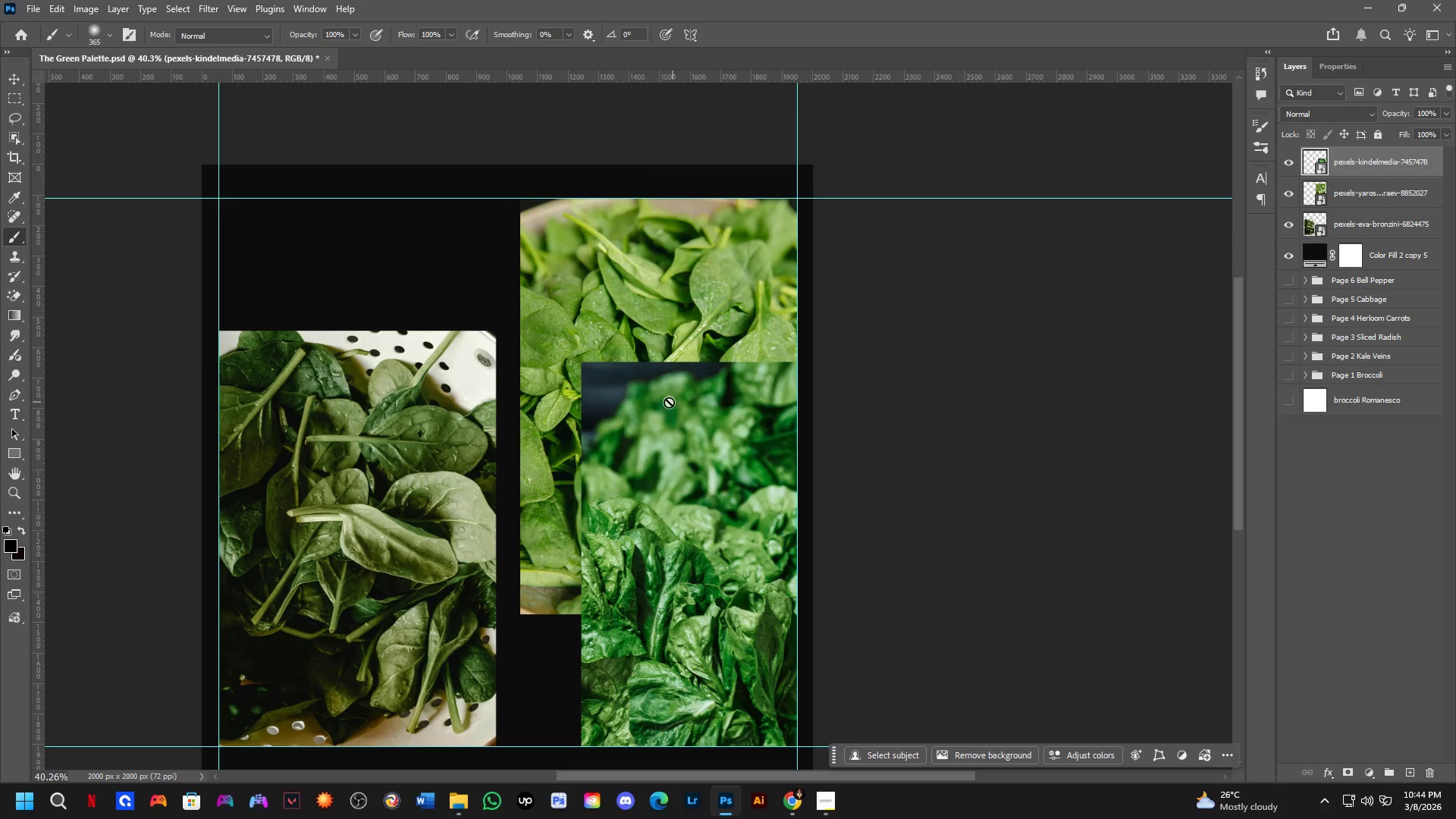 
hold_key(key=ControlLeft, duration=0.41)
left_click([632, 415])
 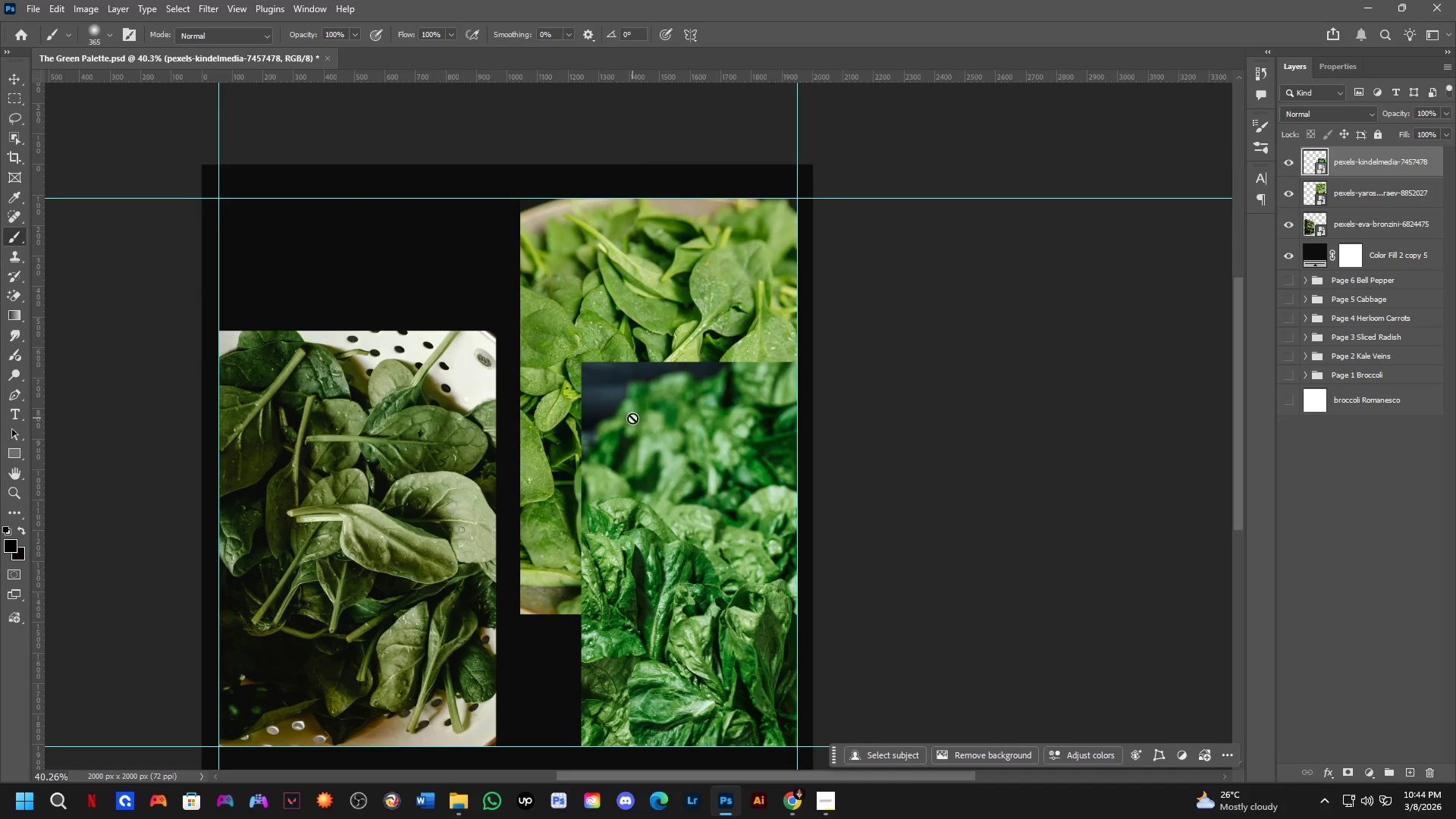 
key(Control+T)
 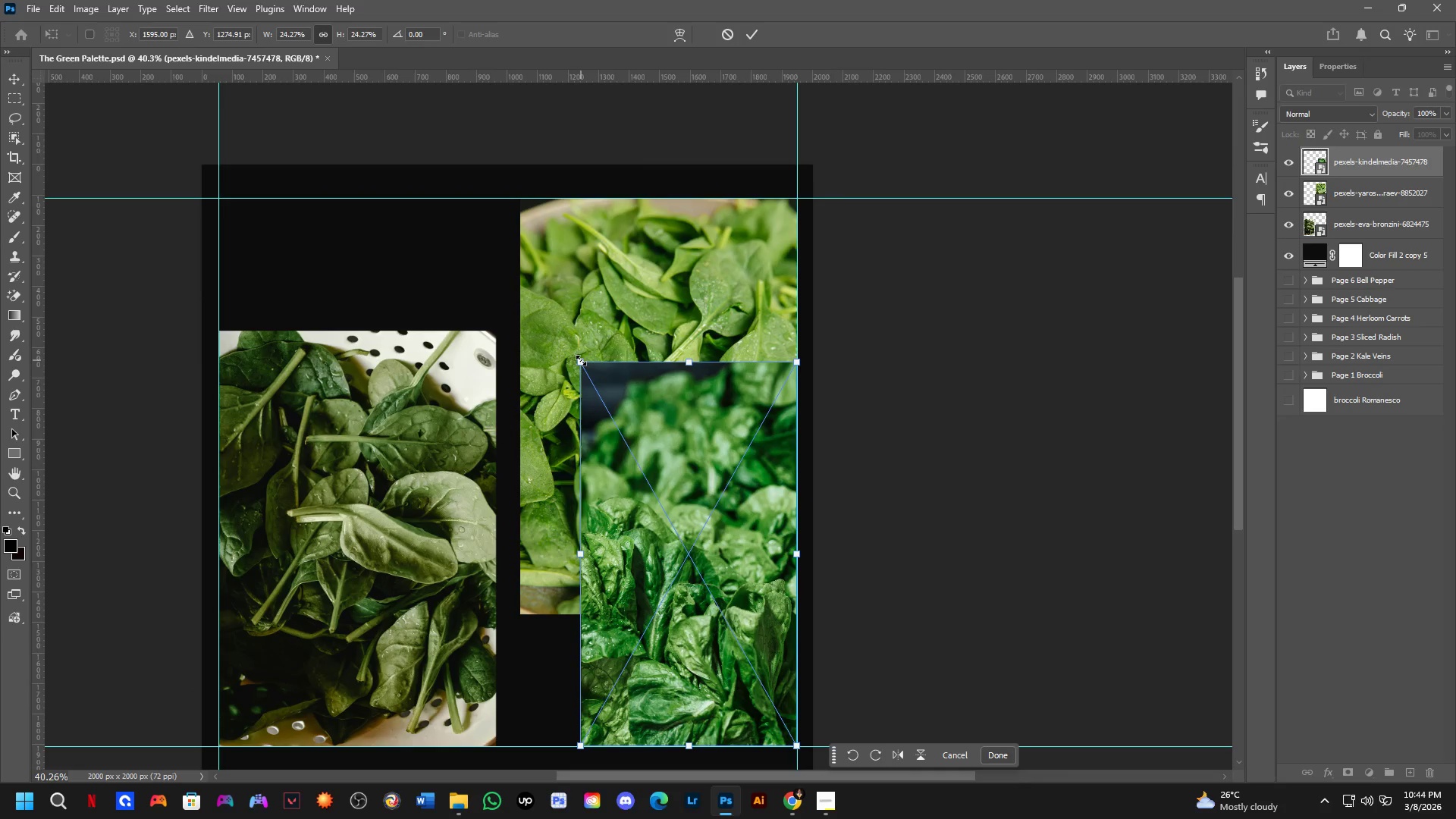 
left_click_drag(start_coordinate=[581, 360], to_coordinate=[484, 270])
 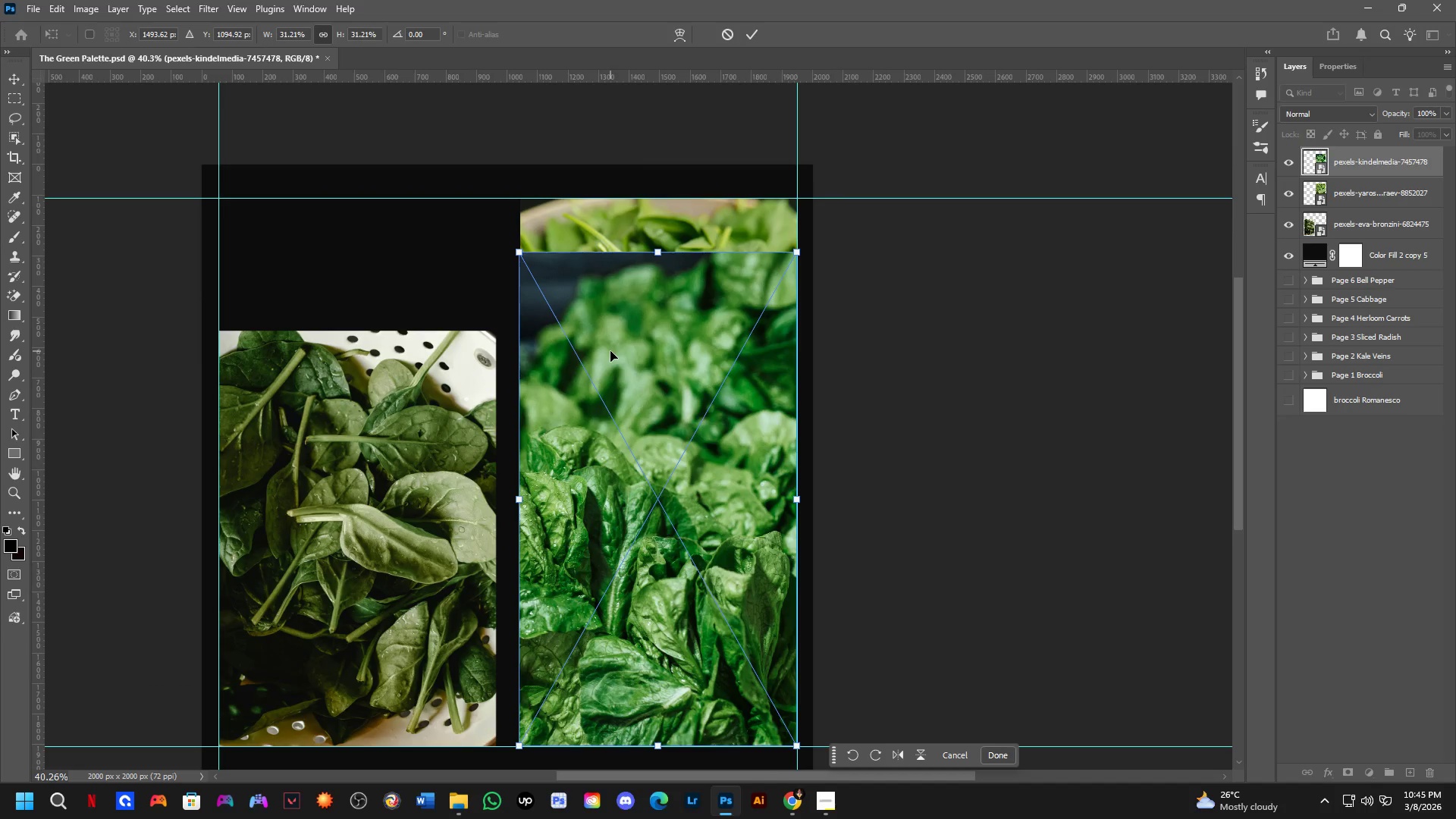 
key(NumpadEnter)
 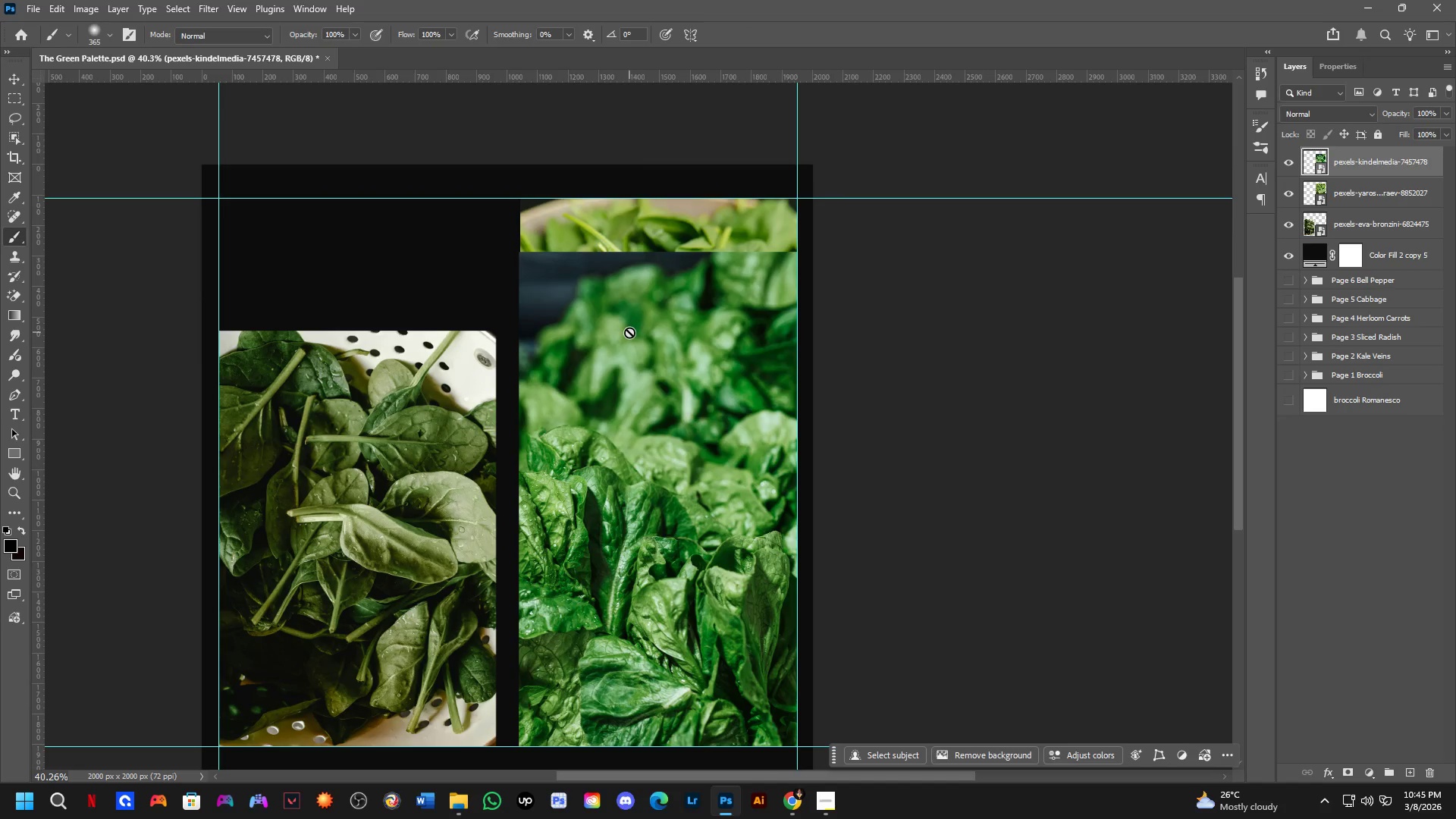 
key(Control+Z)
 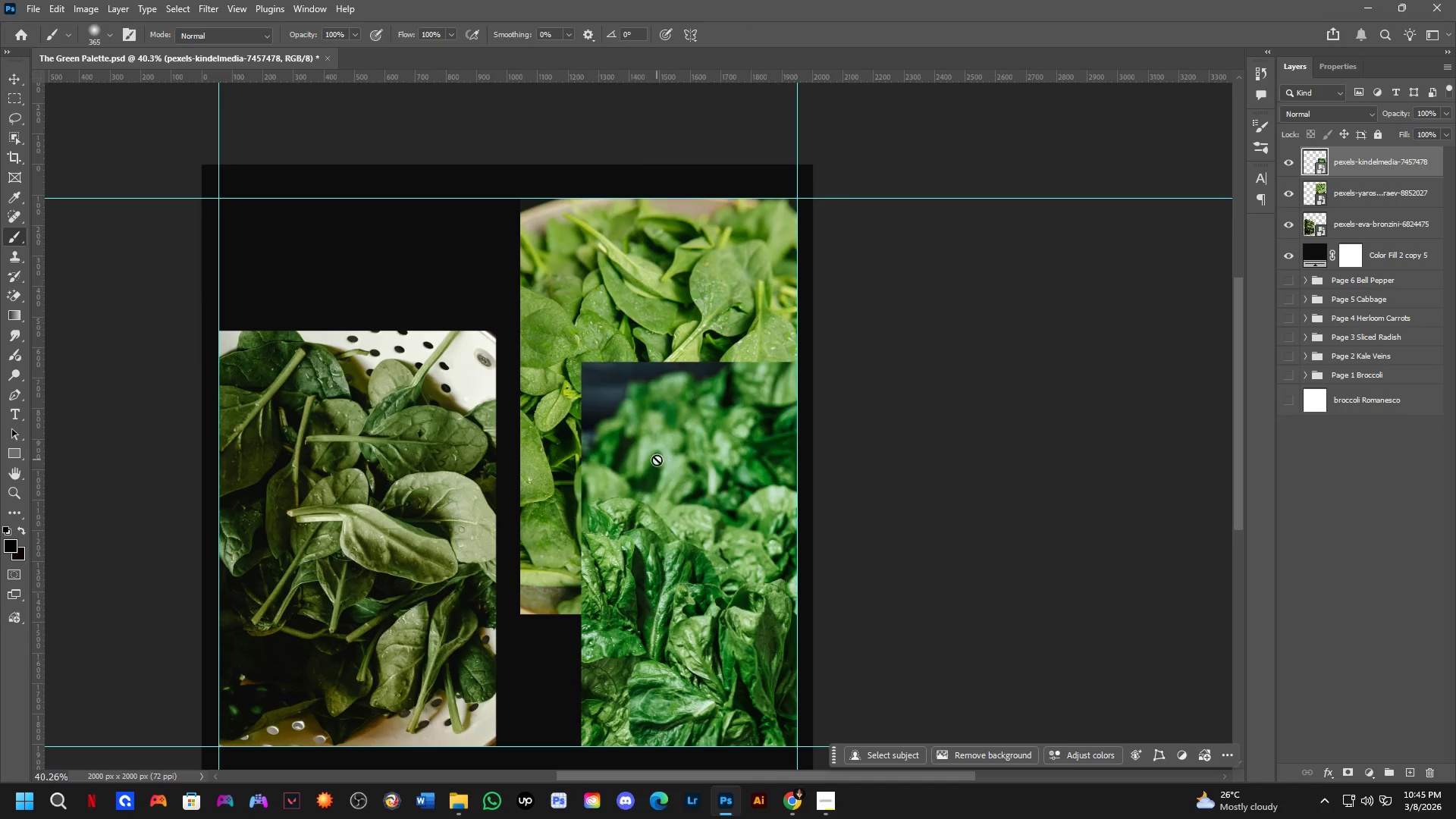 
hold_key(key=ControlLeft, duration=1.03)
left_click_drag(start_coordinate=[603, 300], to_coordinate=[600, 435])
 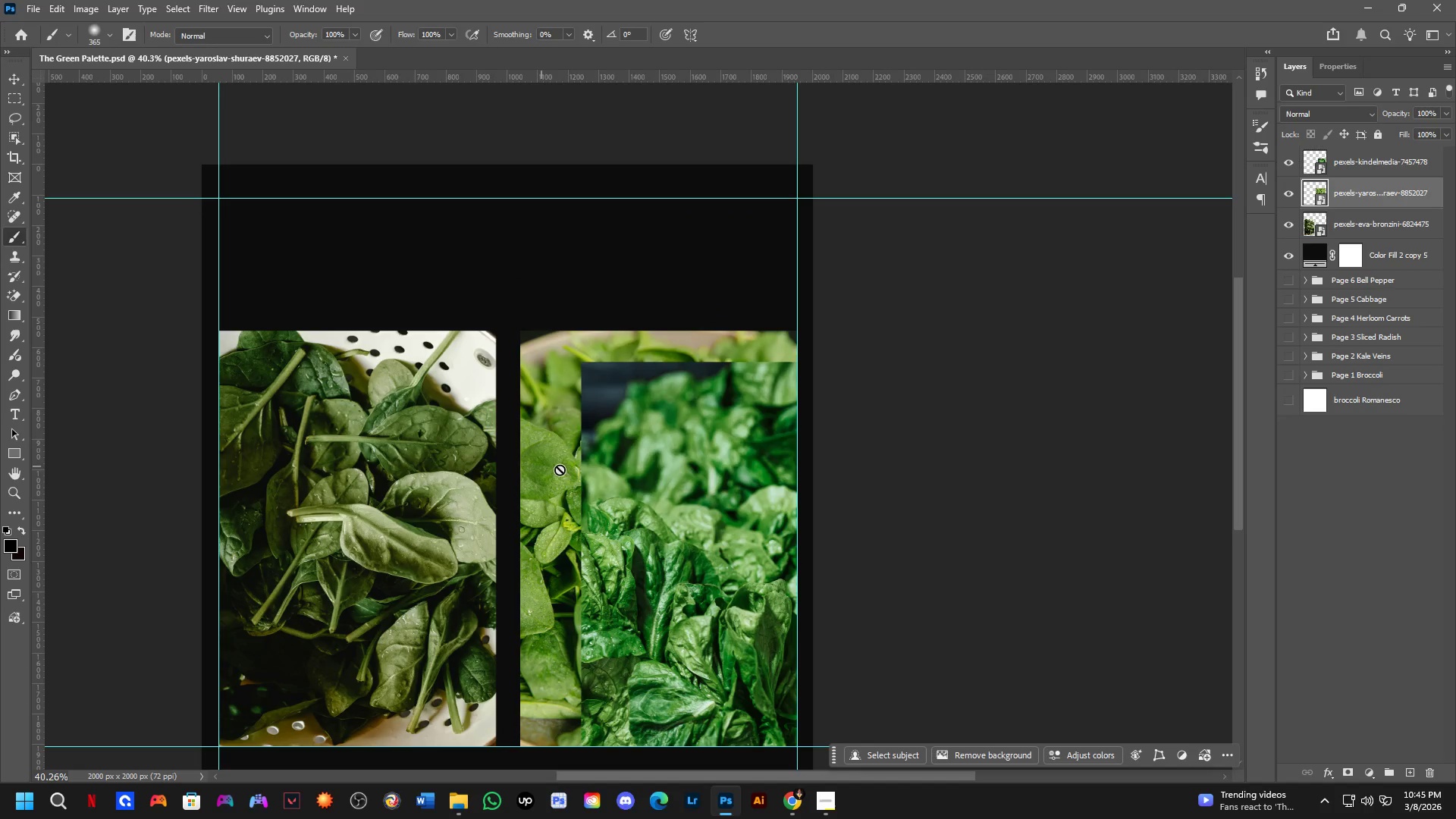 
hold_key(key=ControlLeft, duration=0.39)
left_click_drag(start_coordinate=[661, 513], to_coordinate=[199, 281])
 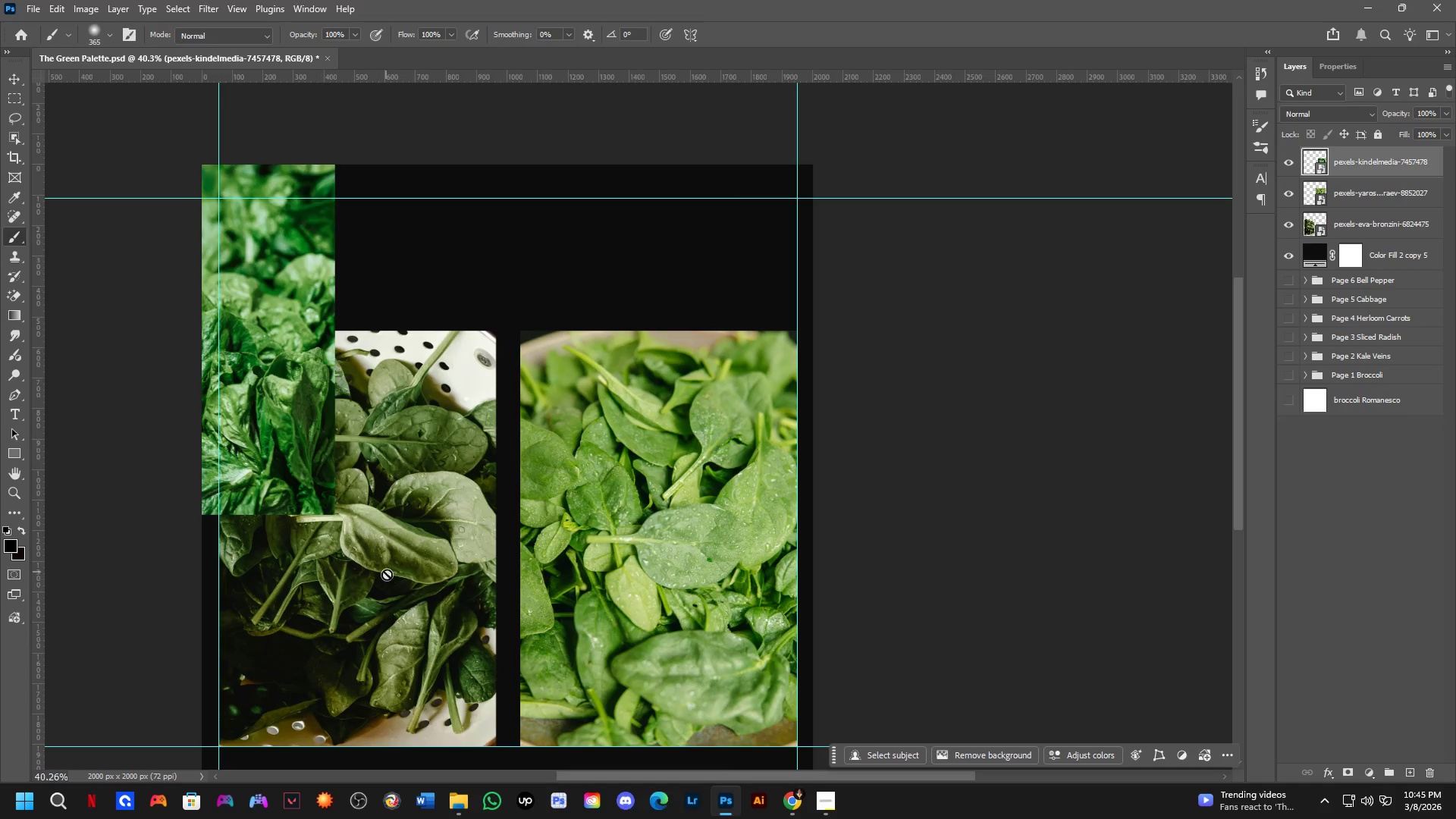 
hold_key(key=ControlLeft, duration=0.52)
left_click([392, 587])
 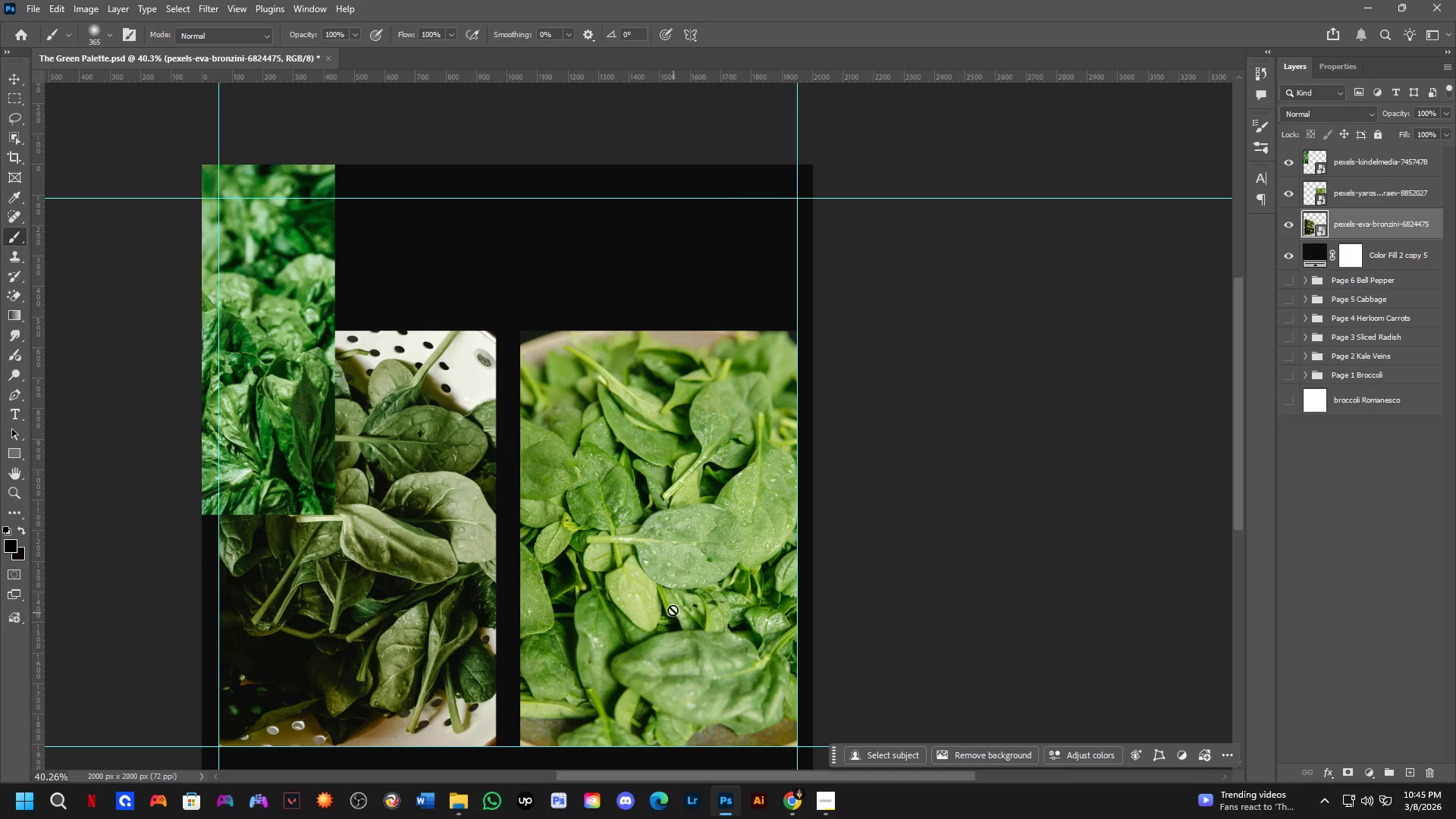 
hold_key(key=ControlLeft, duration=1.5)
 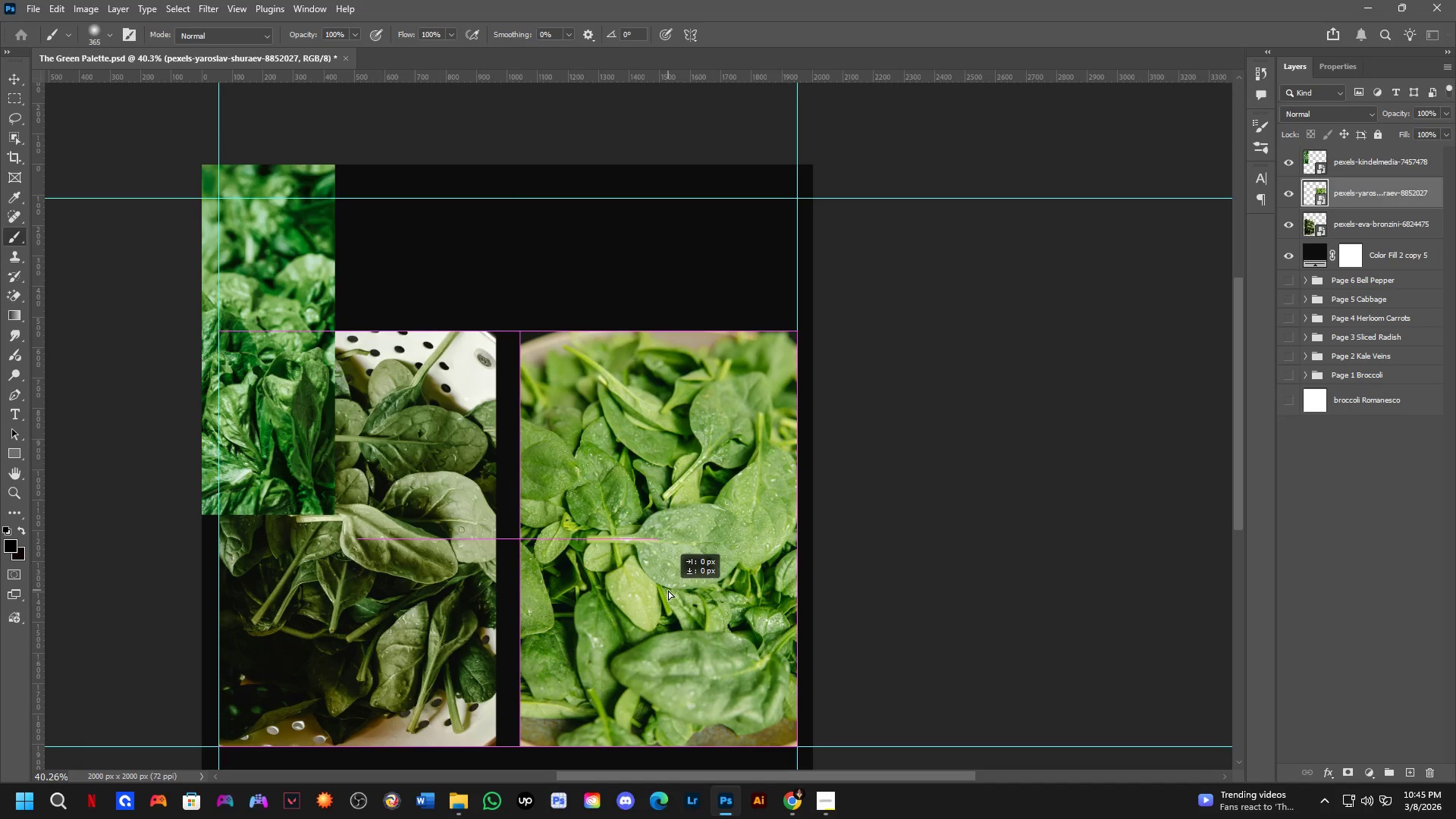 
key(Control+T)
 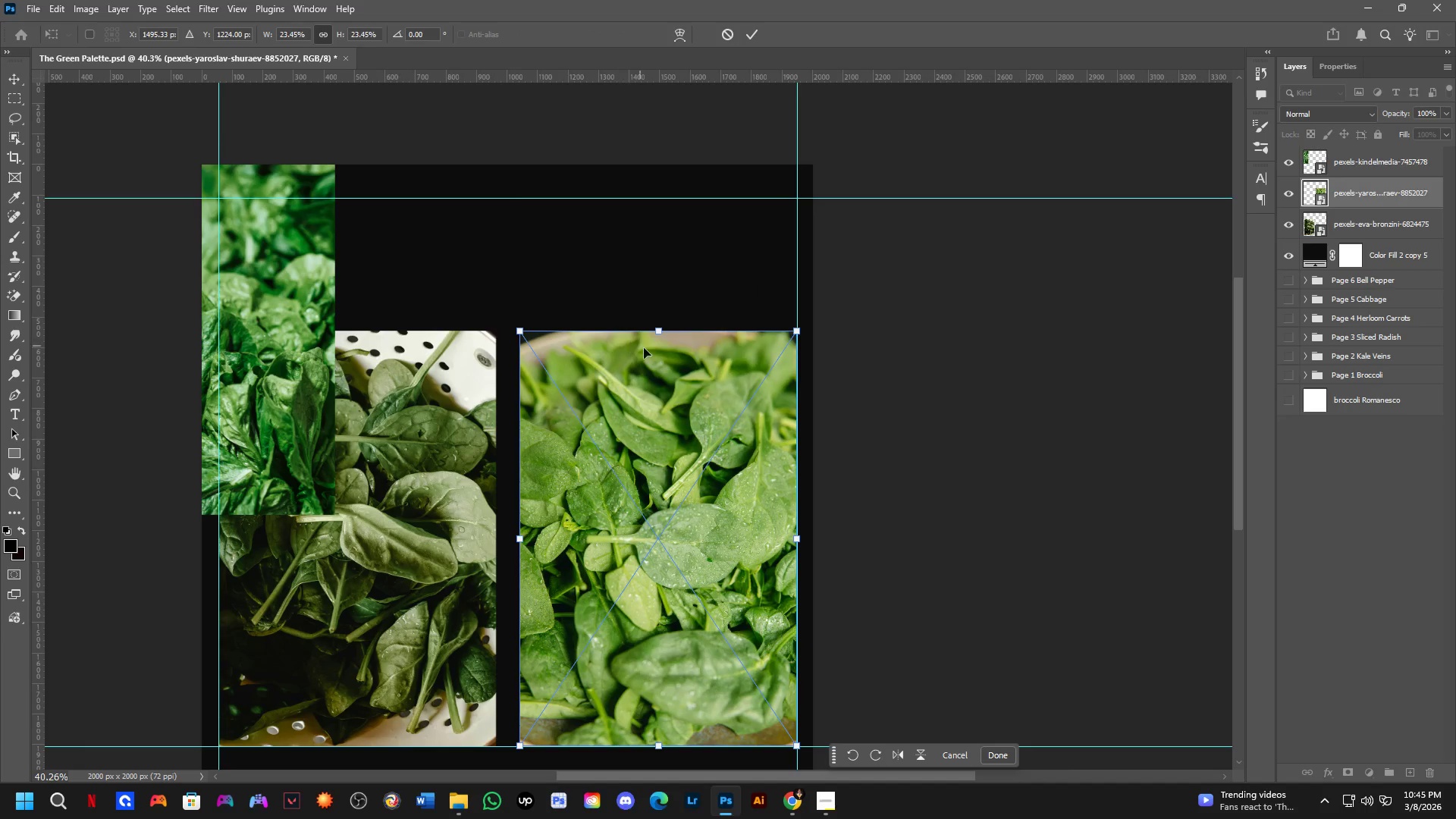 
left_click_drag(start_coordinate=[661, 336], to_coordinate=[682, 229])
 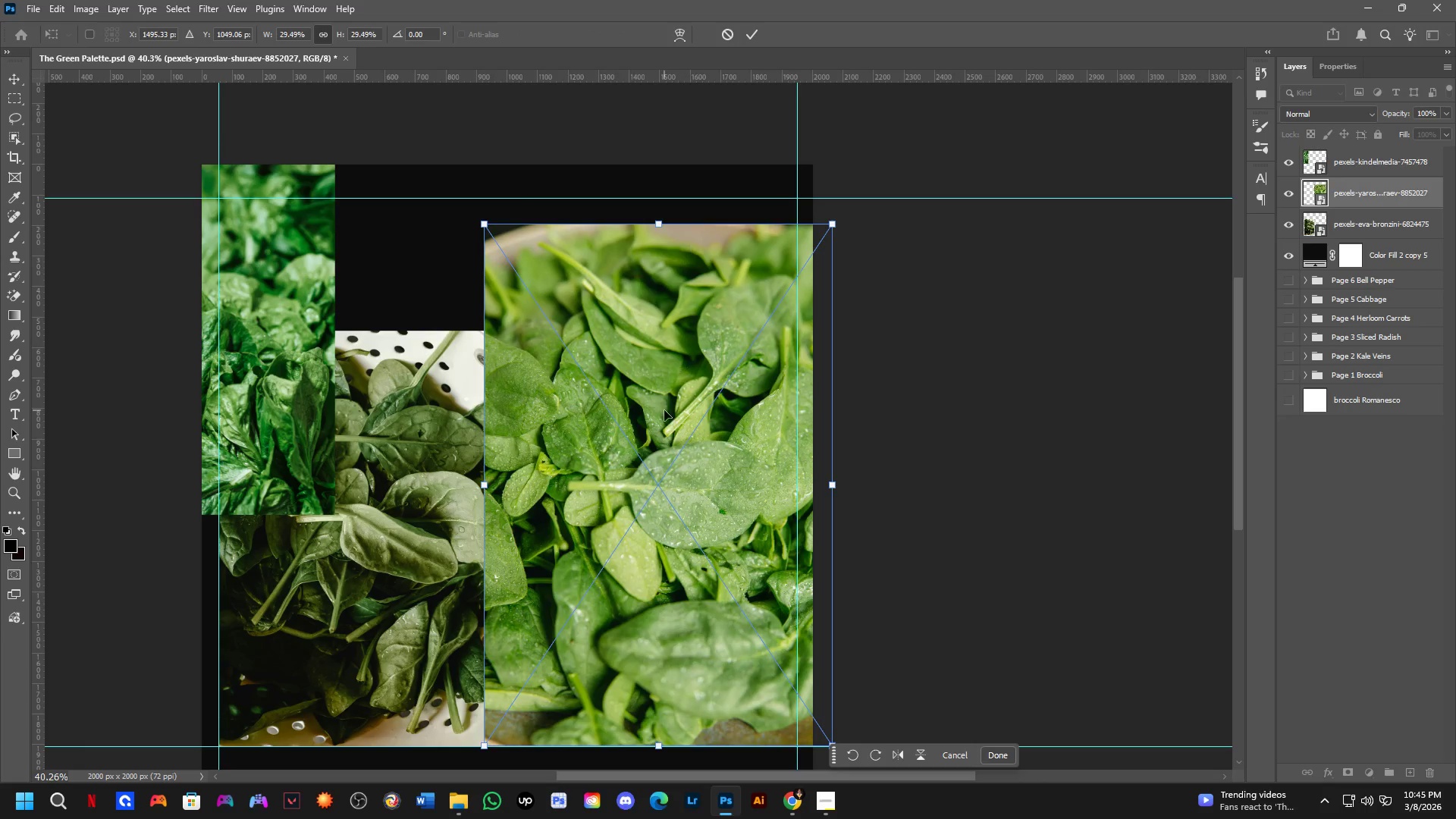 
left_click_drag(start_coordinate=[664, 412], to_coordinate=[689, 414])
 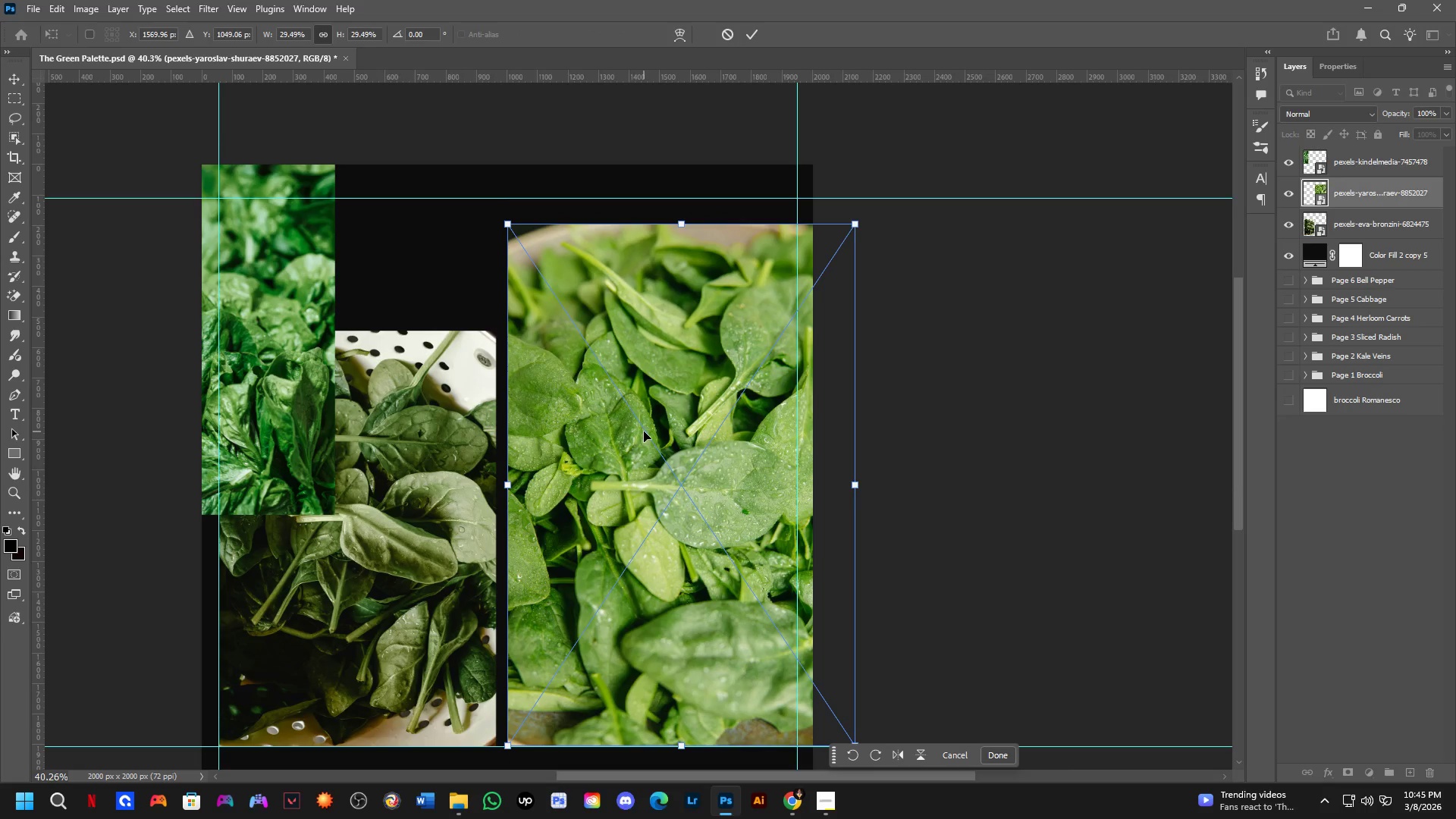 
key(NumpadEnter)
 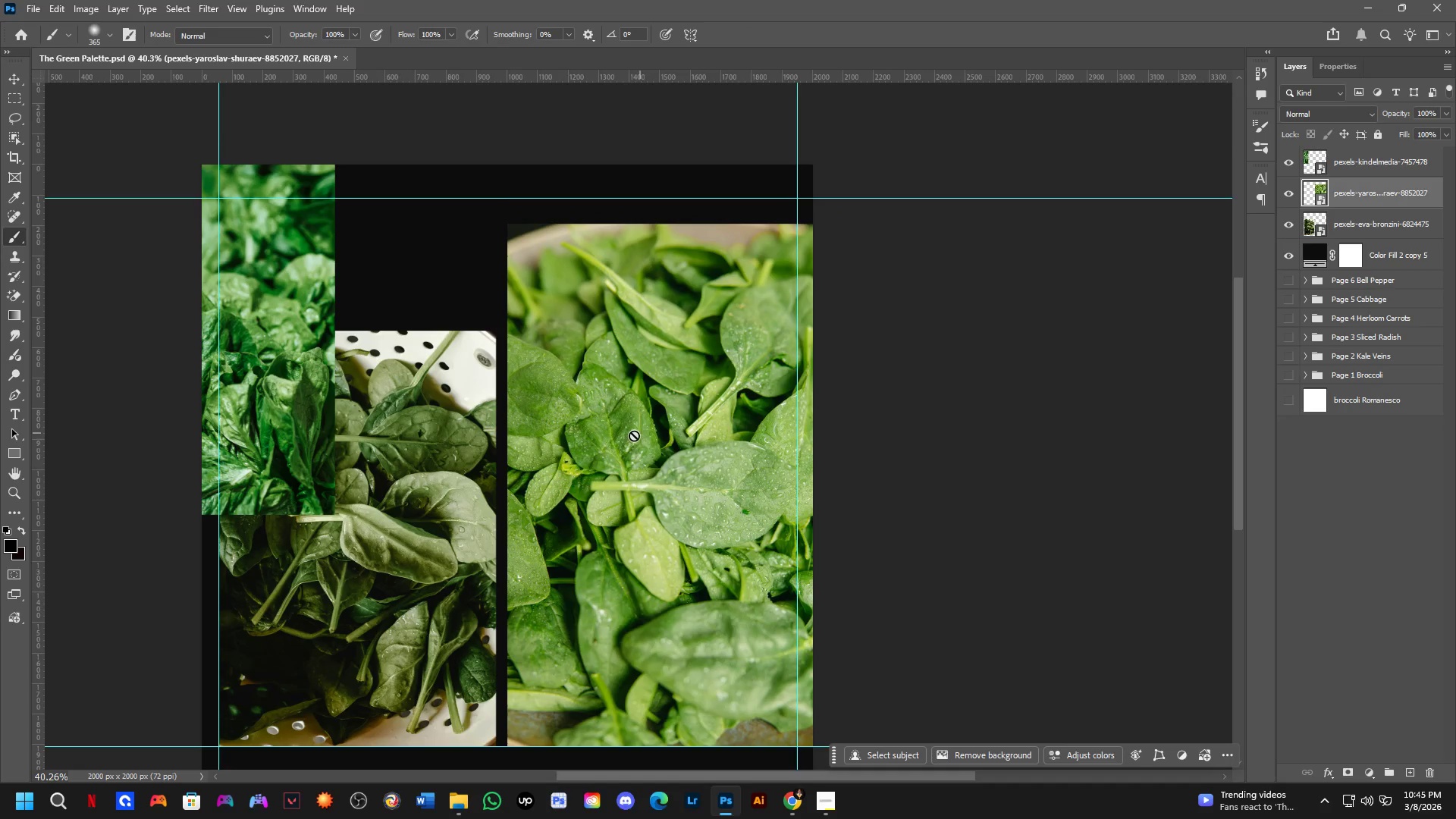 
hold_key(key=ControlLeft, duration=0.72)
left_click([381, 507])
 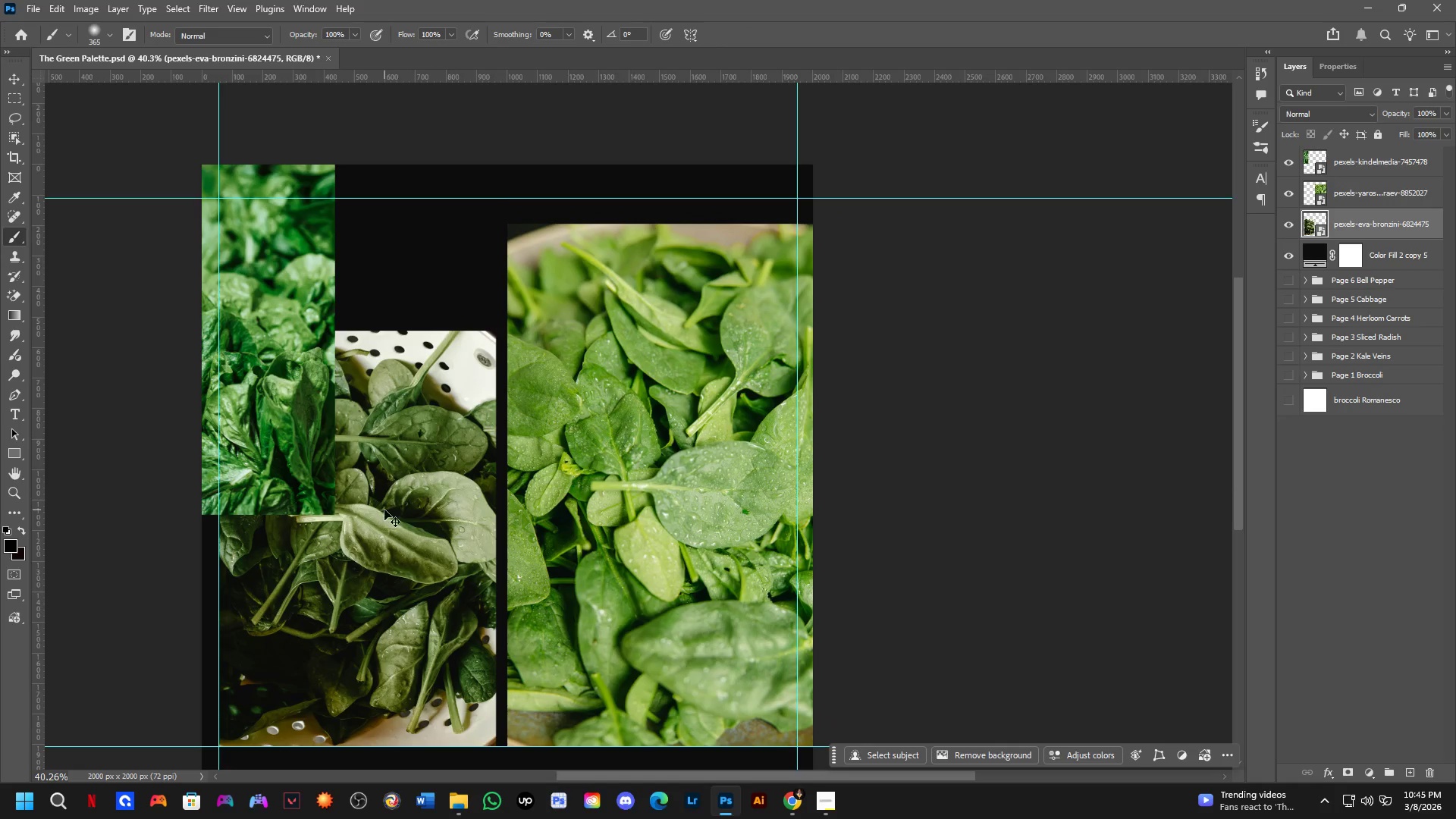 
key(Control+T)
 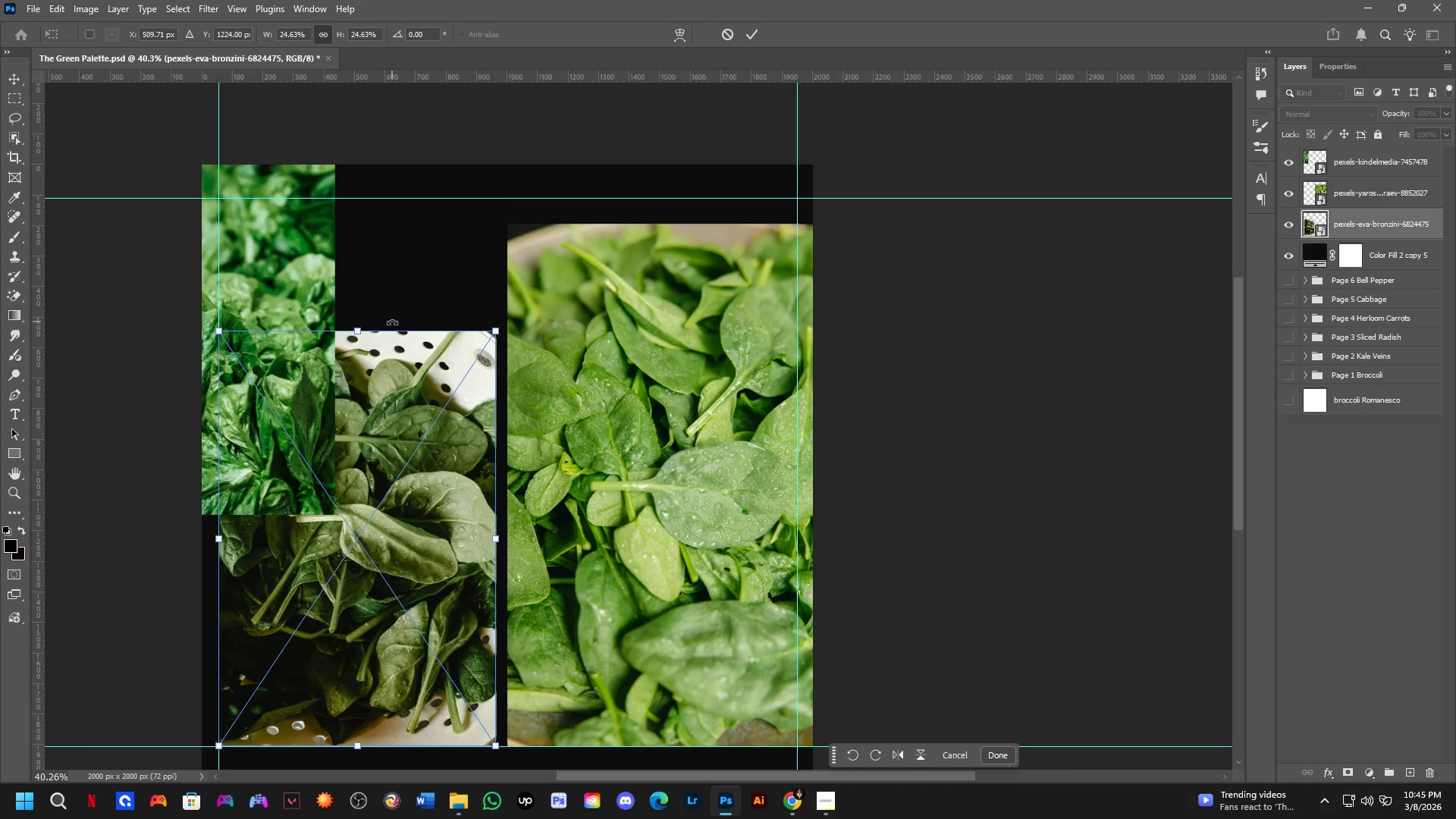 
hold_key(key=ShiftLeft, duration=1.5)
left_click_drag(start_coordinate=[378, 290], to_coordinate=[238, 543])
 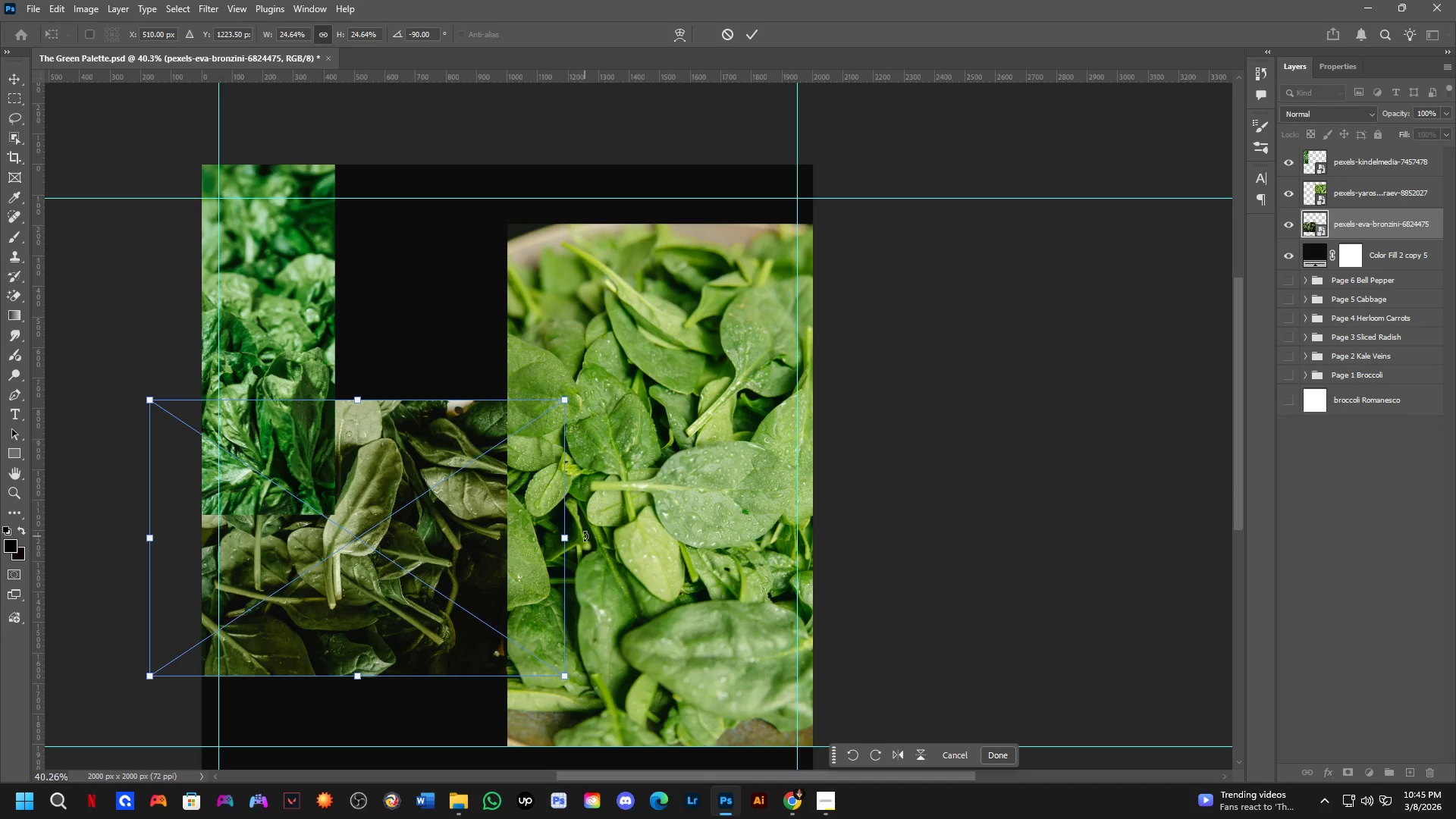 
hold_key(key=ShiftLeft, duration=1.48)
 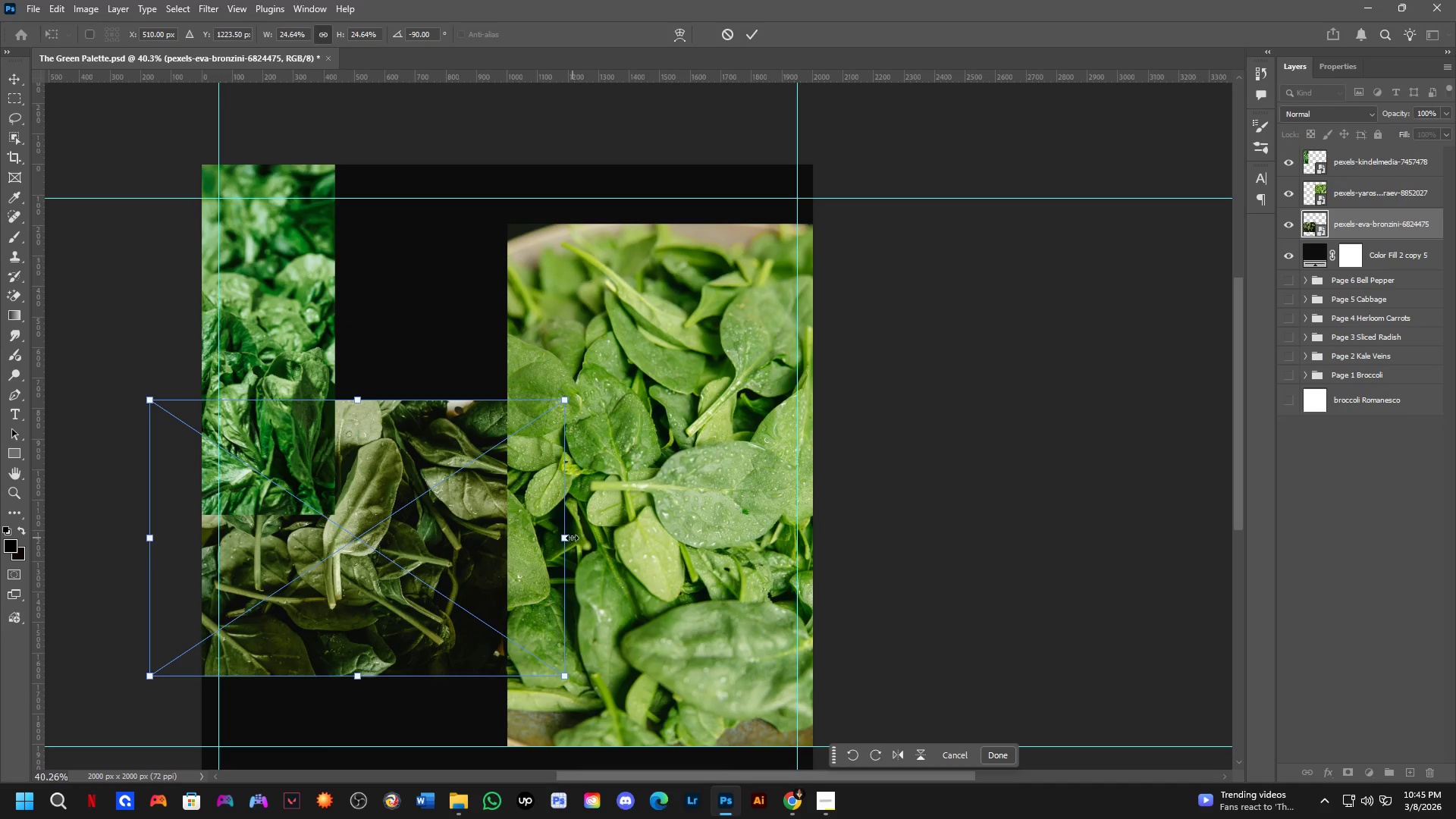 
left_click_drag(start_coordinate=[570, 539], to_coordinate=[434, 560])
 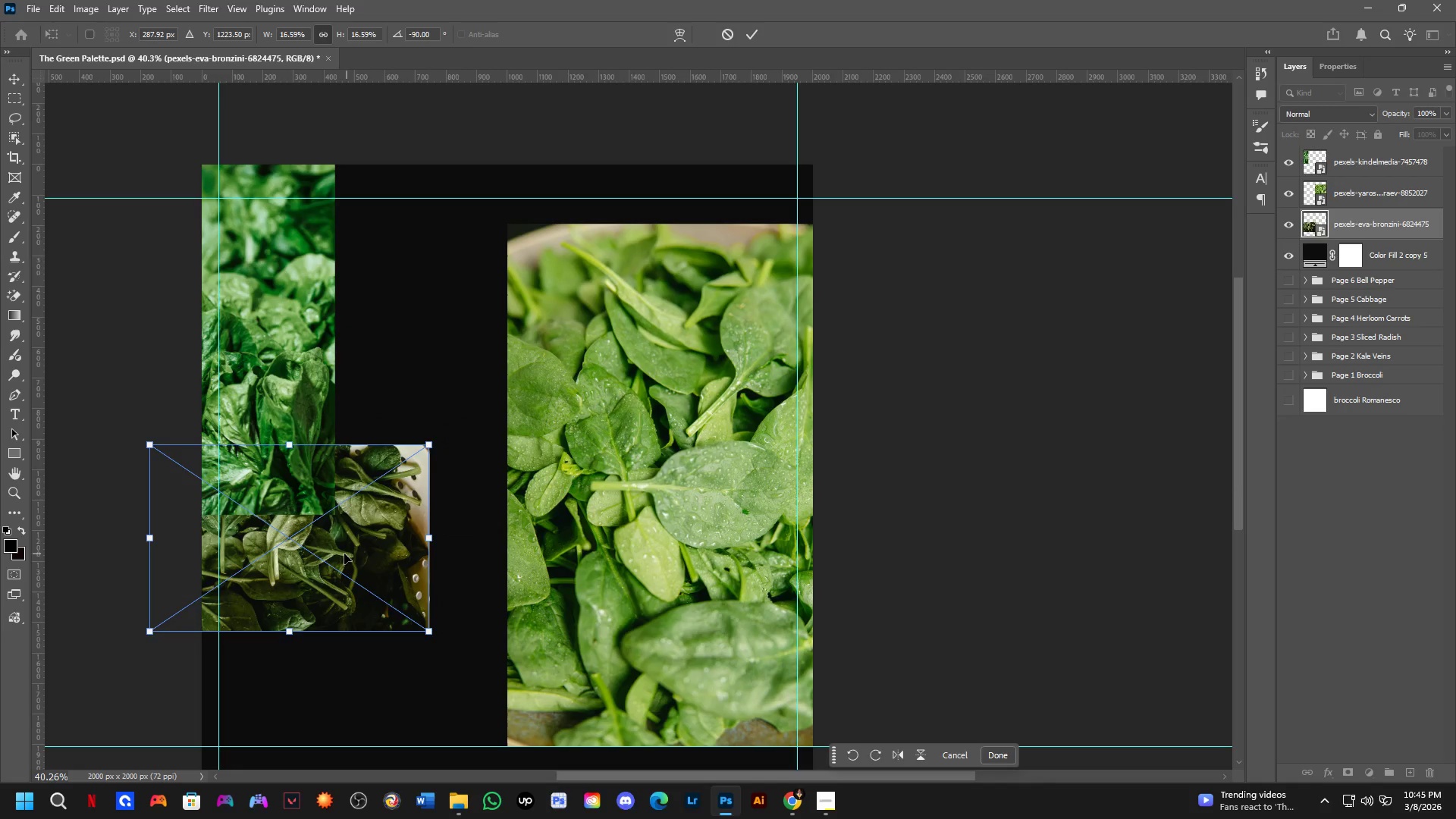 
left_click_drag(start_coordinate=[344, 554], to_coordinate=[414, 666])
 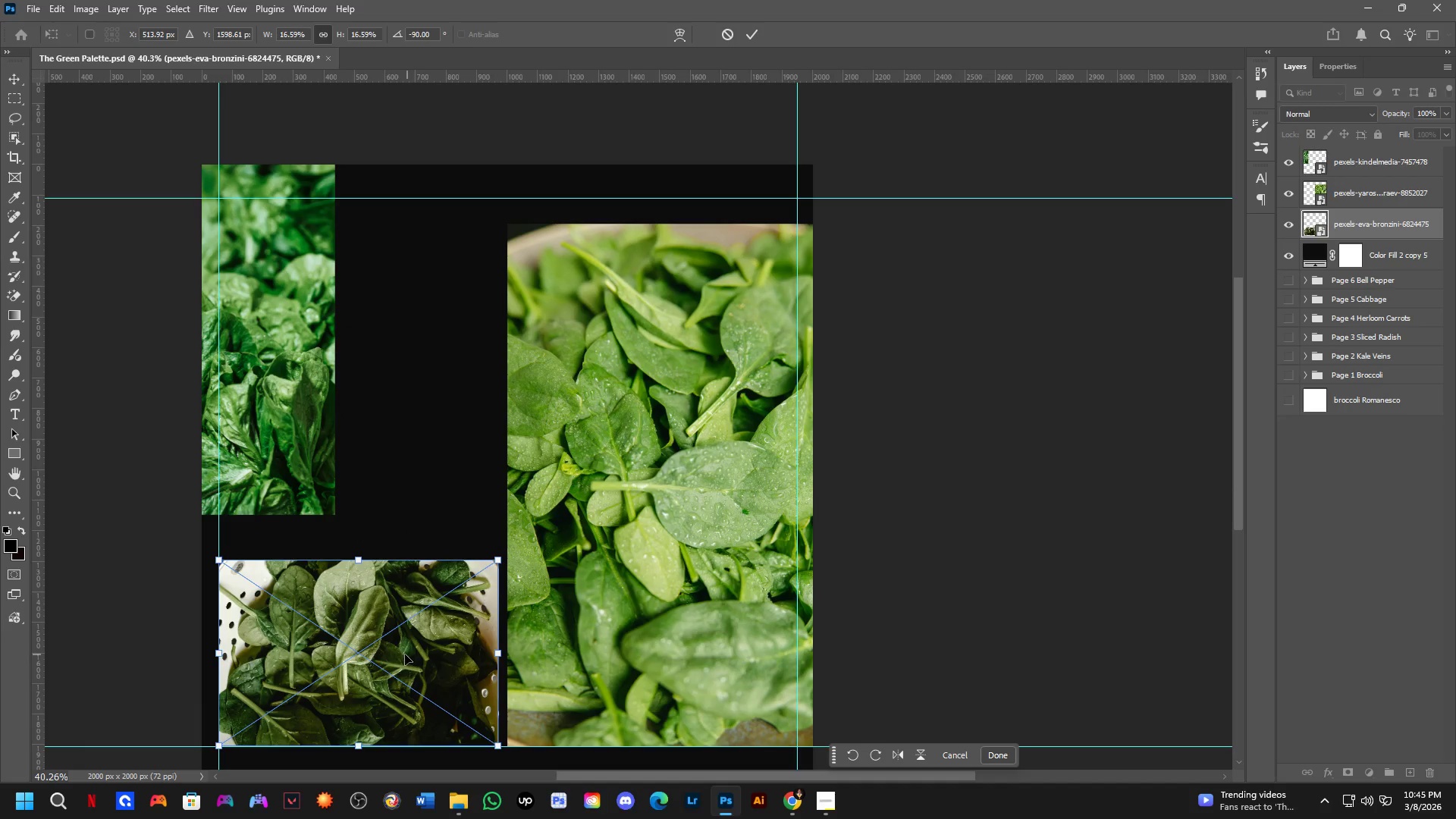 
key(NumpadEnter)
 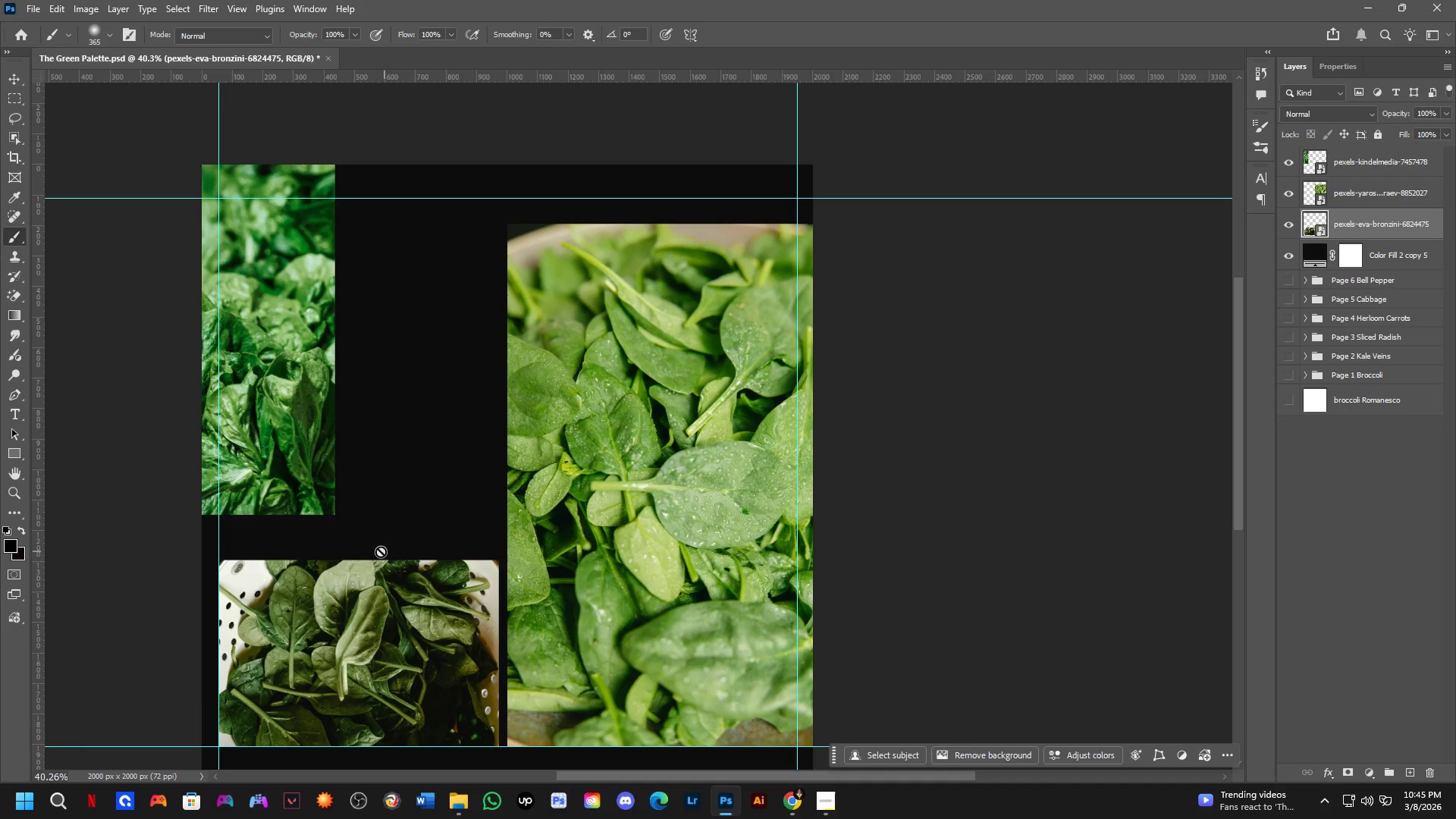 
hold_key(key=ControlLeft, duration=0.31)
left_click_drag(start_coordinate=[293, 420], to_coordinate=[396, 455])
 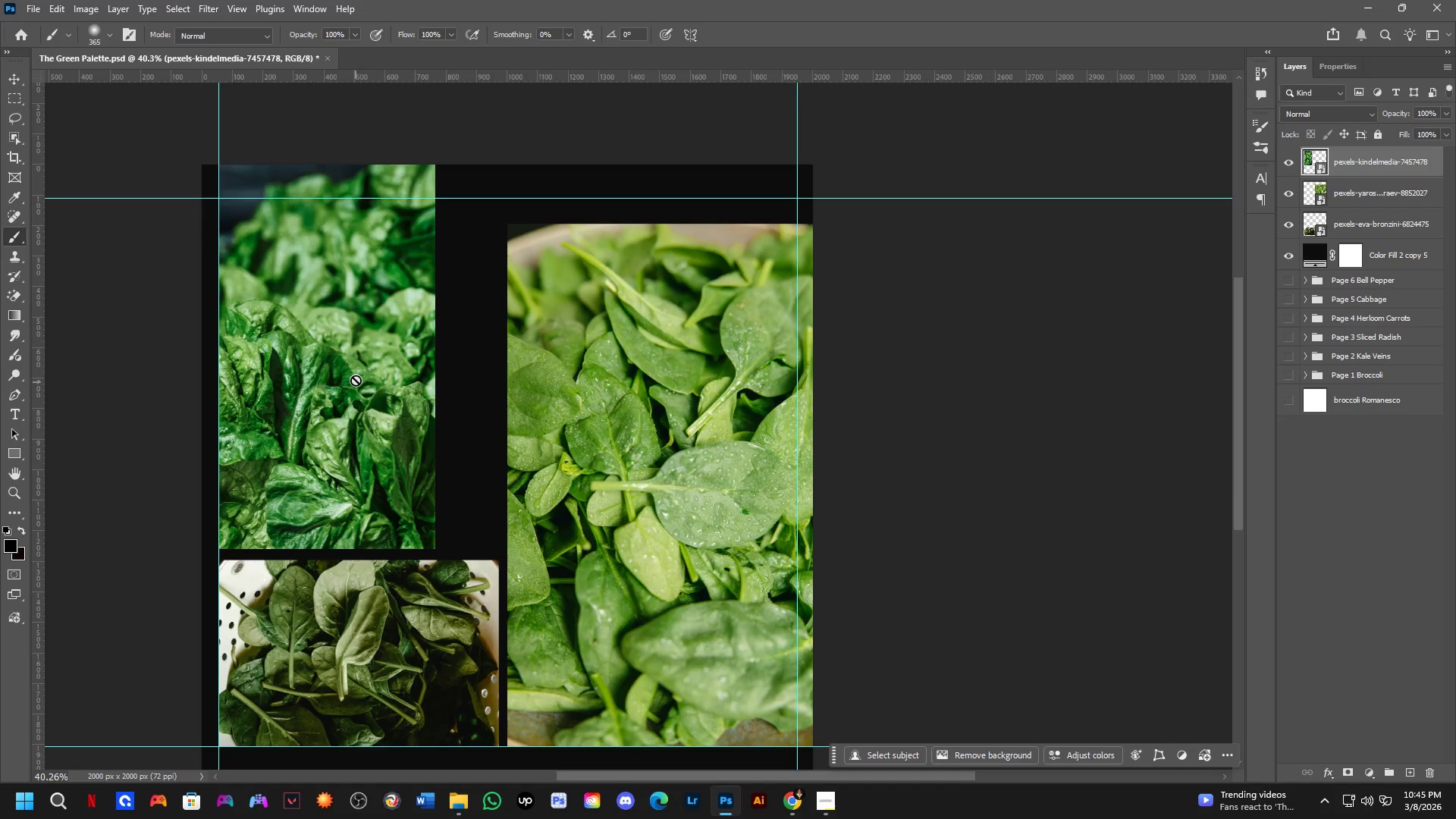 
key(Control+T)
 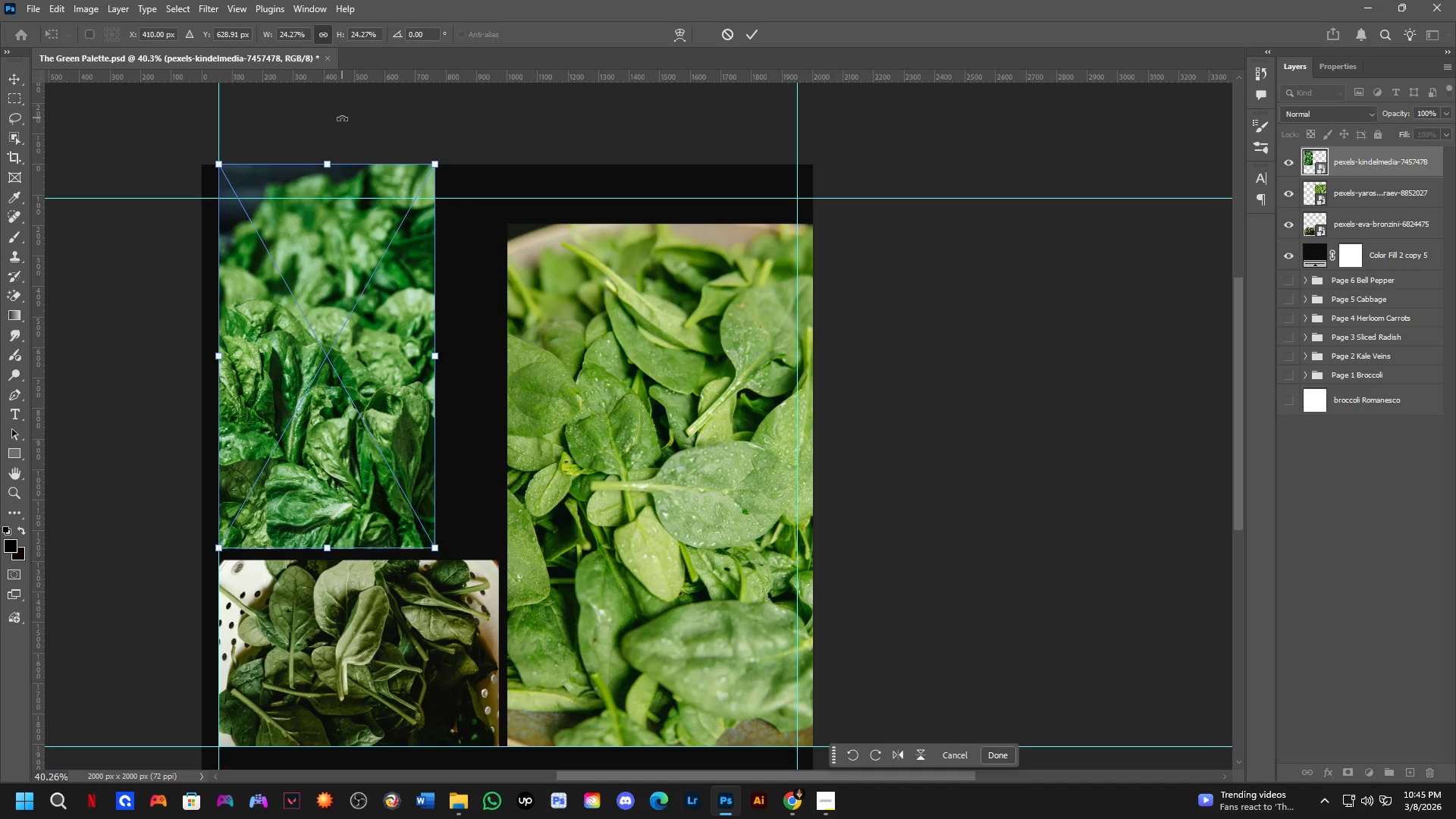 
left_click_drag(start_coordinate=[342, 118], to_coordinate=[335, 214])
 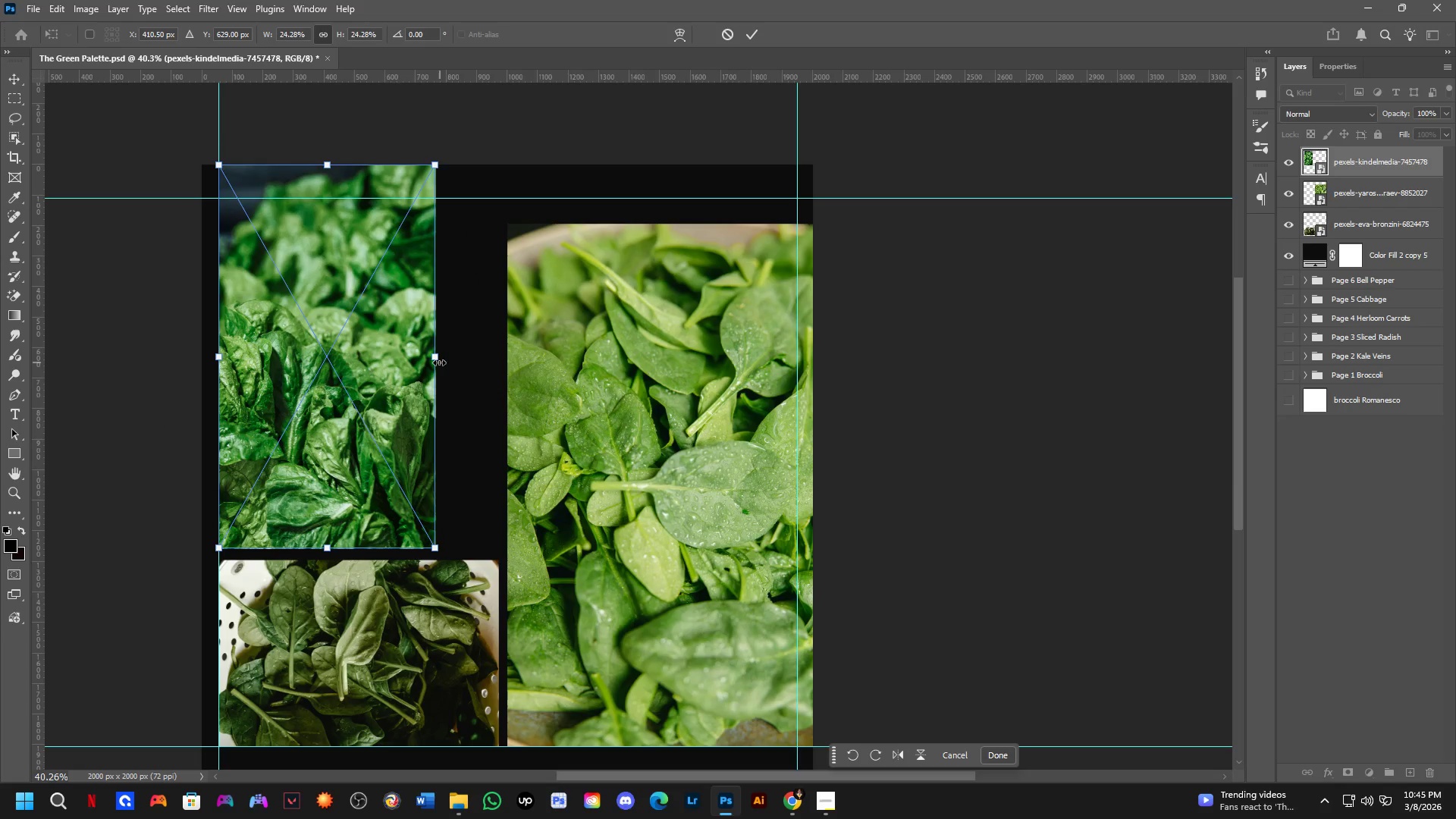 
hold_key(key=ShiftLeft, duration=0.48)
 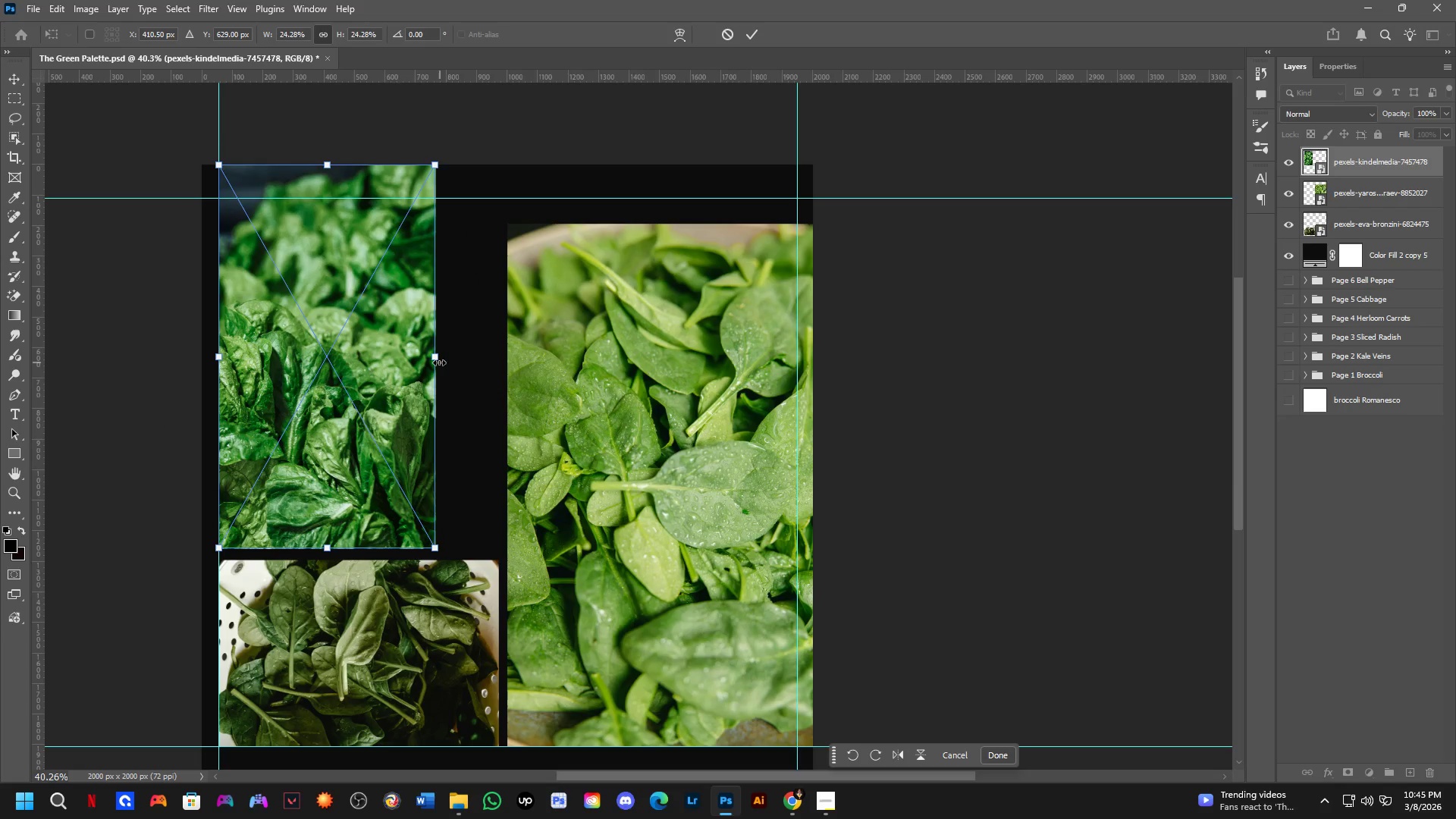 
left_click_drag(start_coordinate=[437, 359], to_coordinate=[473, 363])
 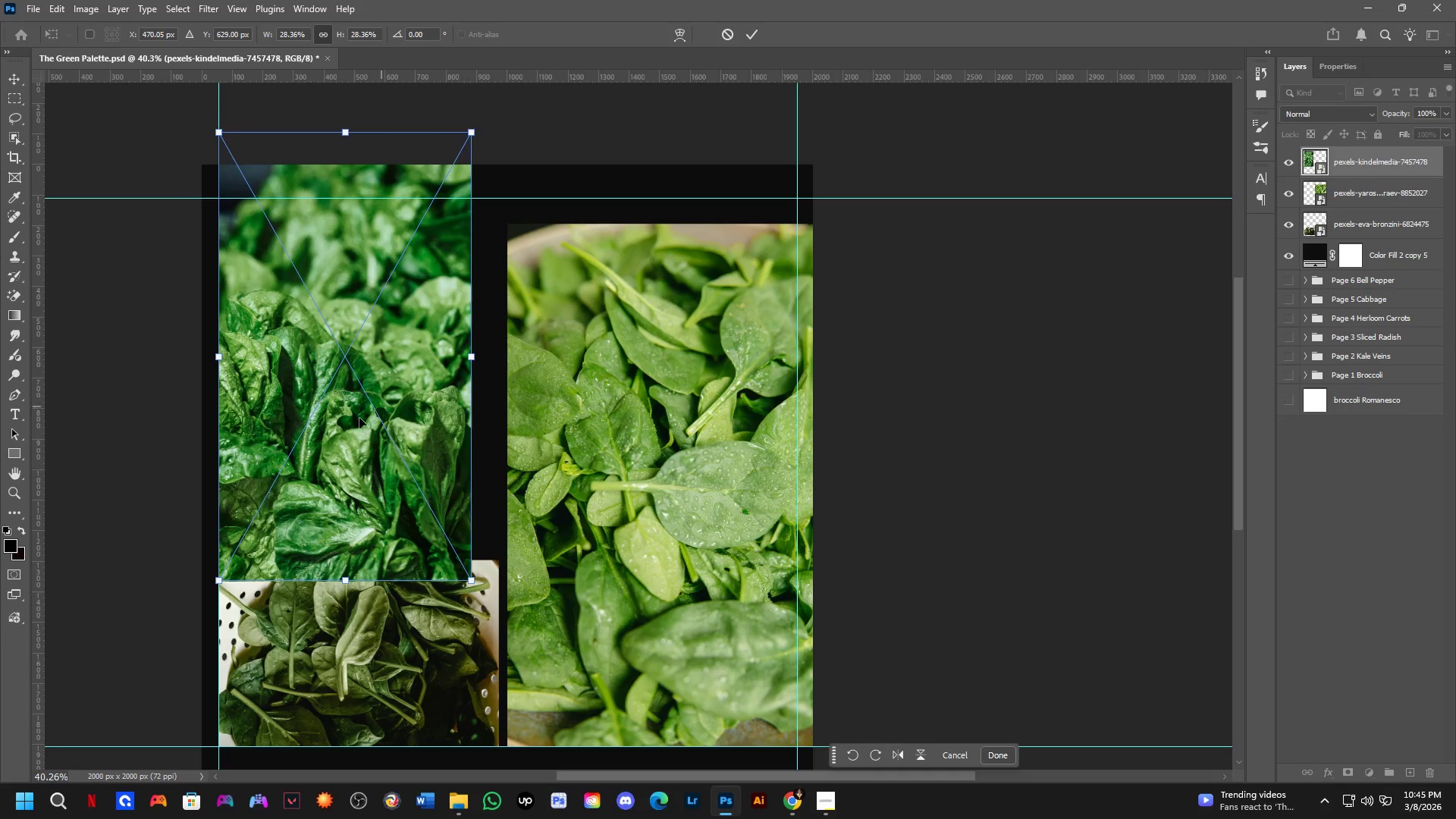 
hold_key(key=ShiftLeft, duration=1.24)
left_click_drag(start_coordinate=[337, 429], to_coordinate=[344, 400])
 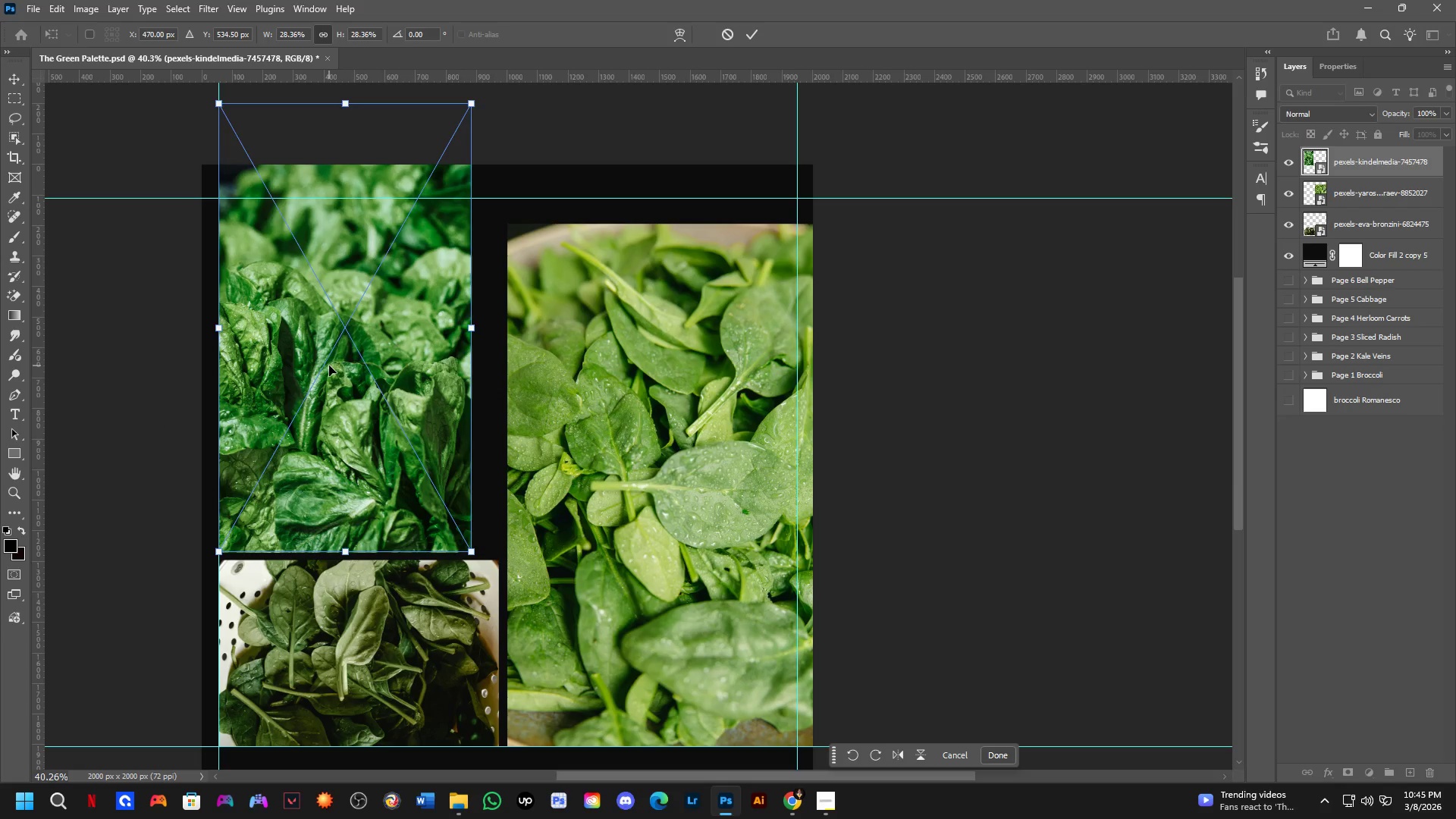 
key(NumpadEnter)
 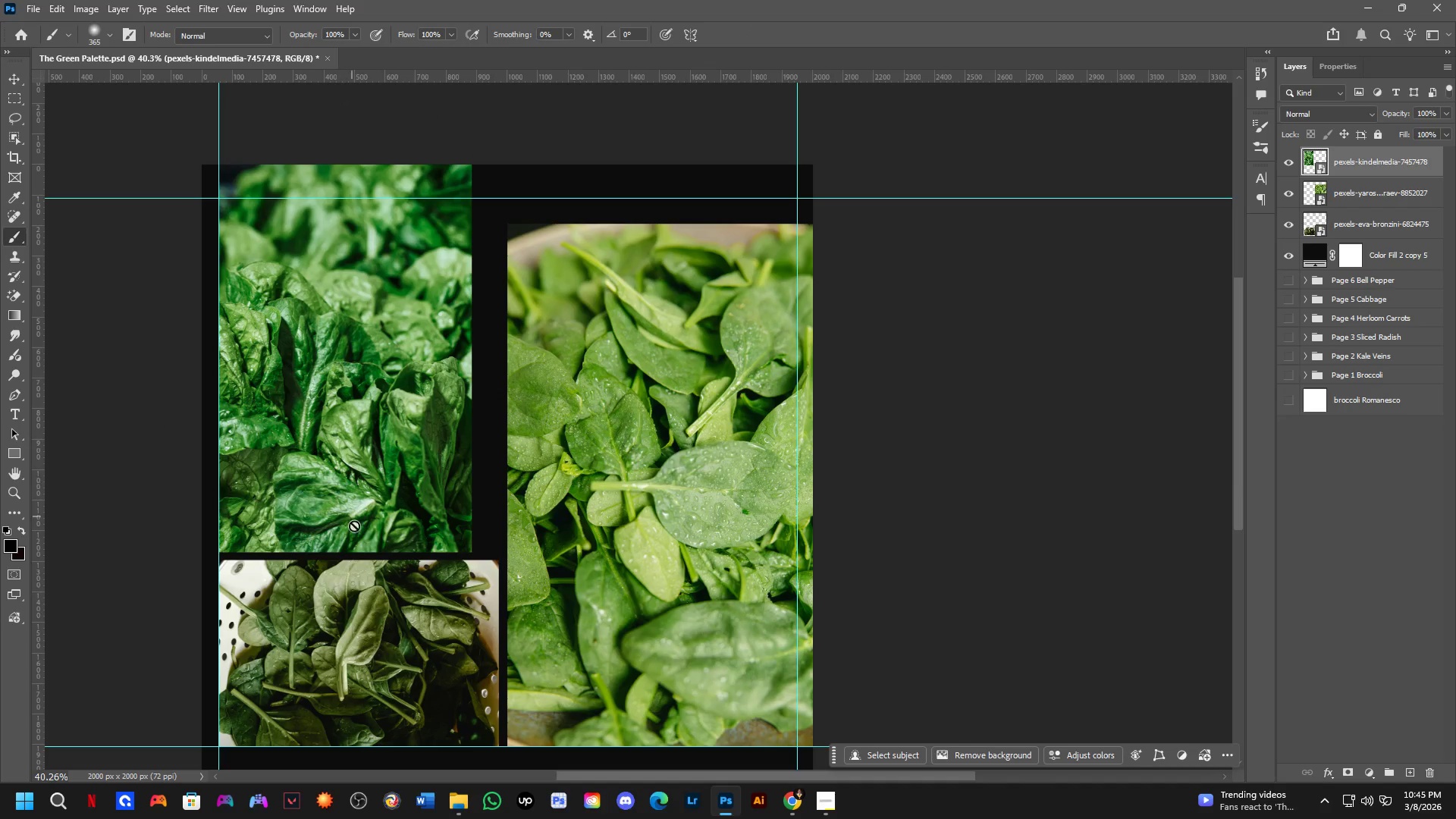 
hold_key(key=ControlLeft, duration=0.34)
left_click([375, 644])
 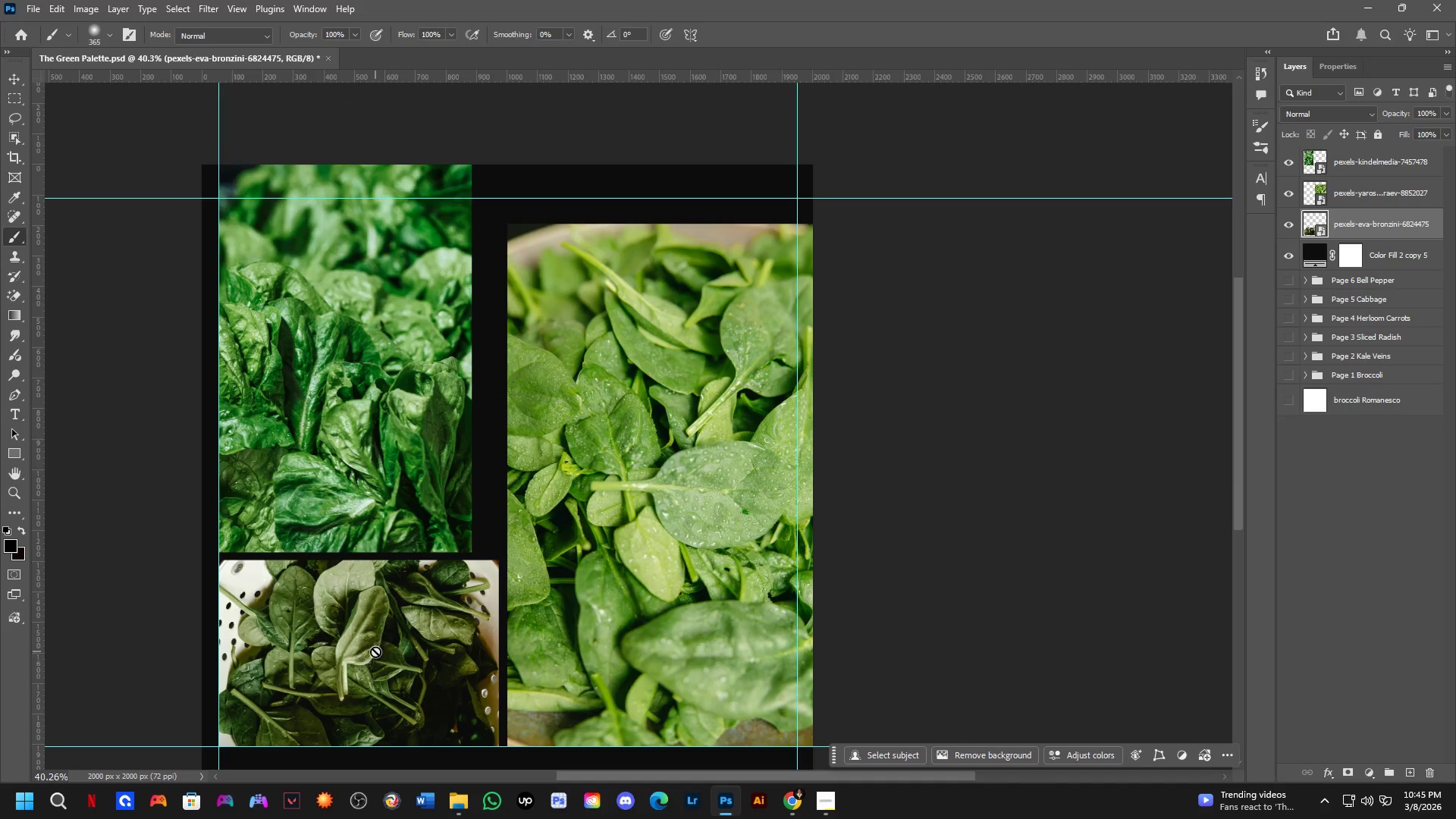 
key(Control+T)
 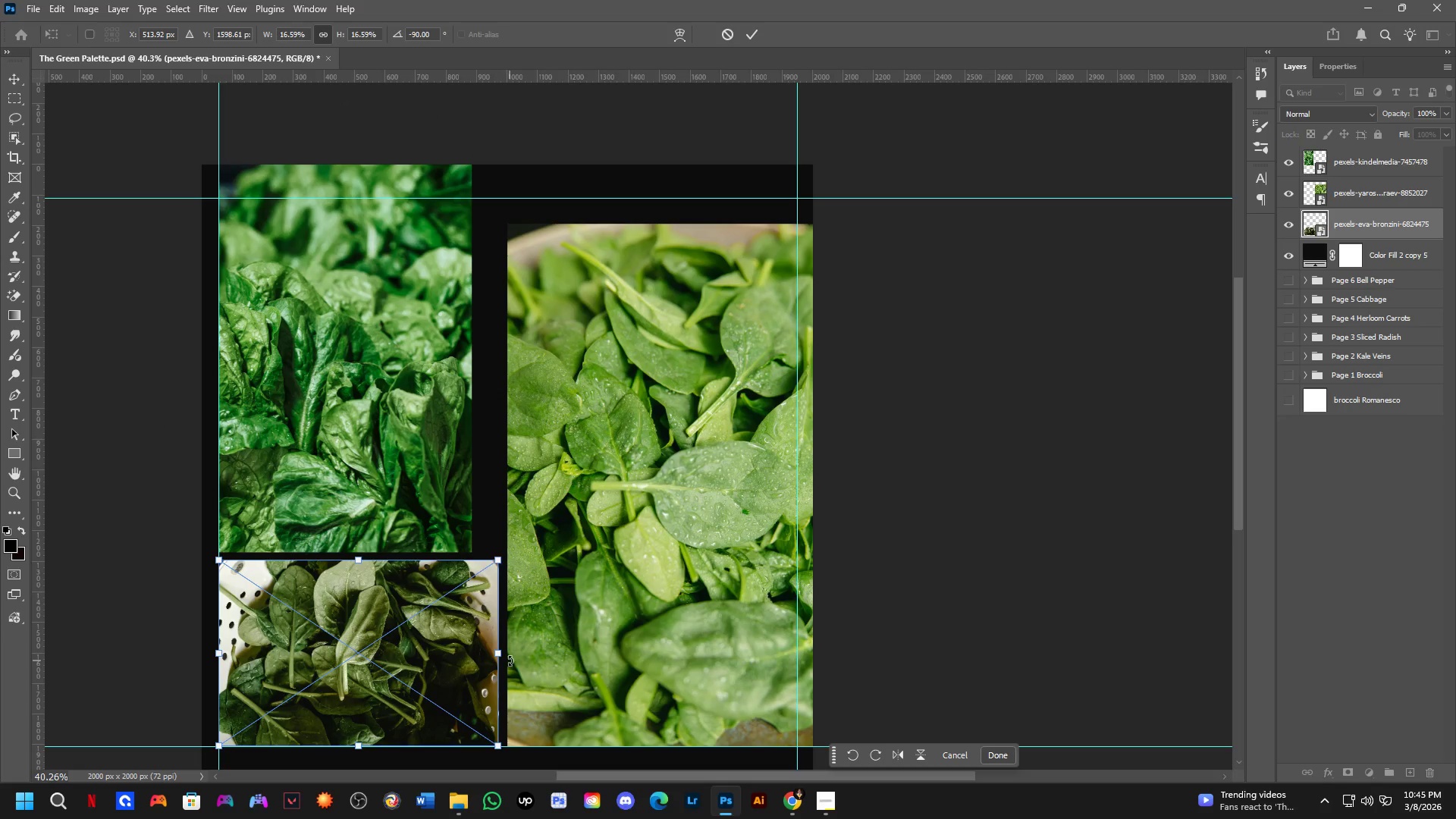 
left_click_drag(start_coordinate=[506, 661], to_coordinate=[481, 673])
 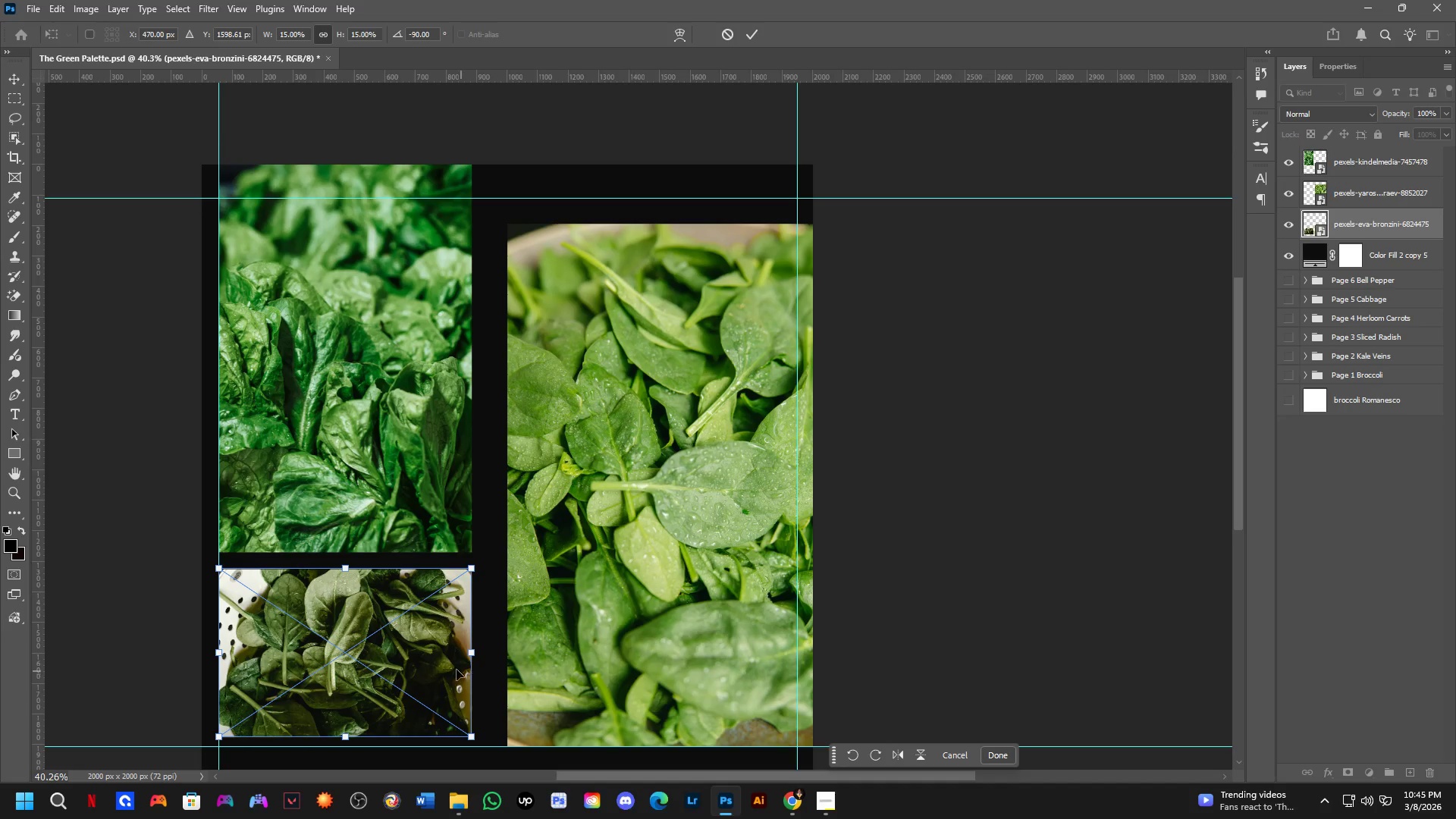 
hold_key(key=ShiftLeft, duration=0.89)
left_click_drag(start_coordinate=[439, 659], to_coordinate=[439, 667])
 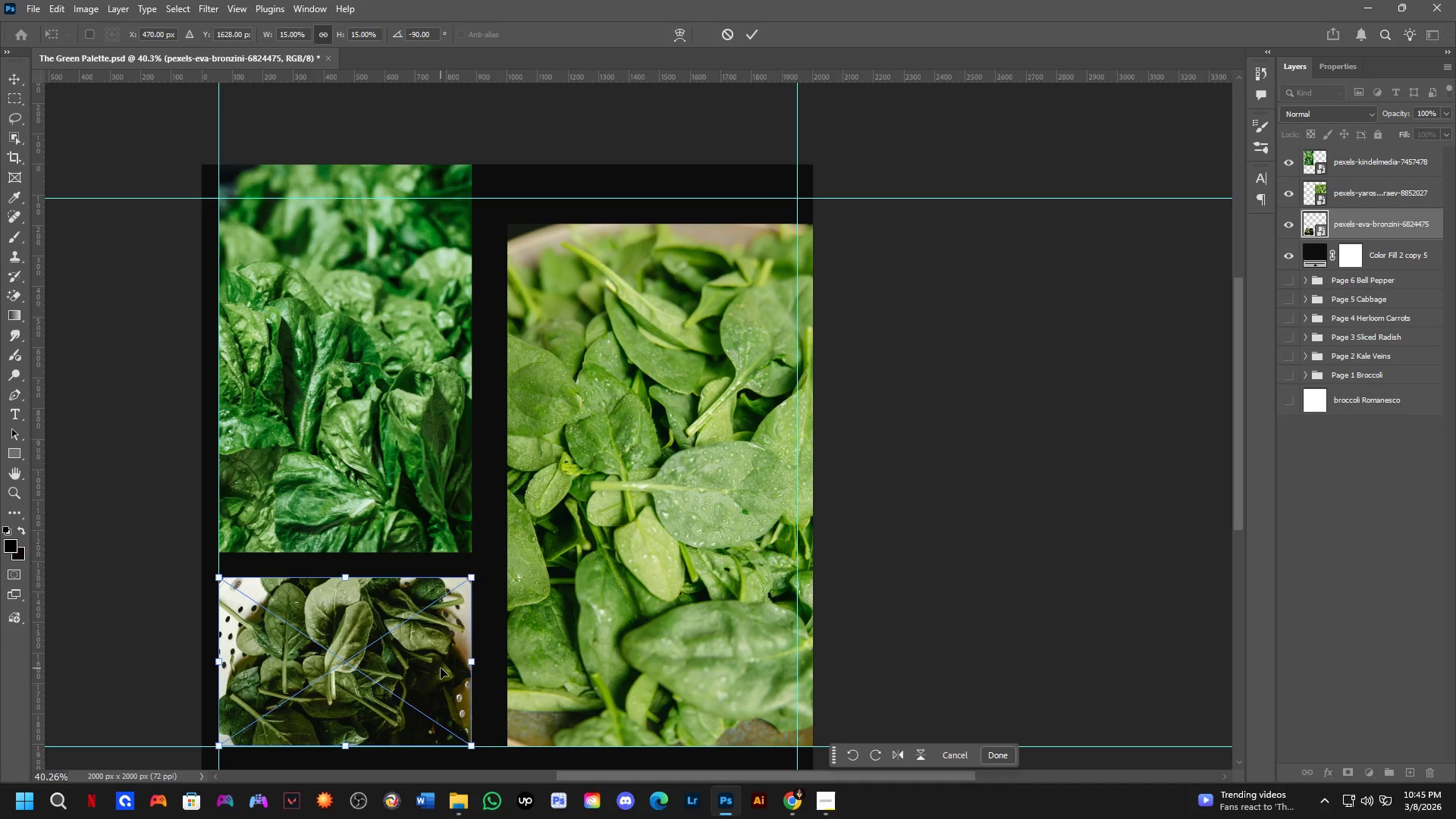 
key(NumpadEnter)
 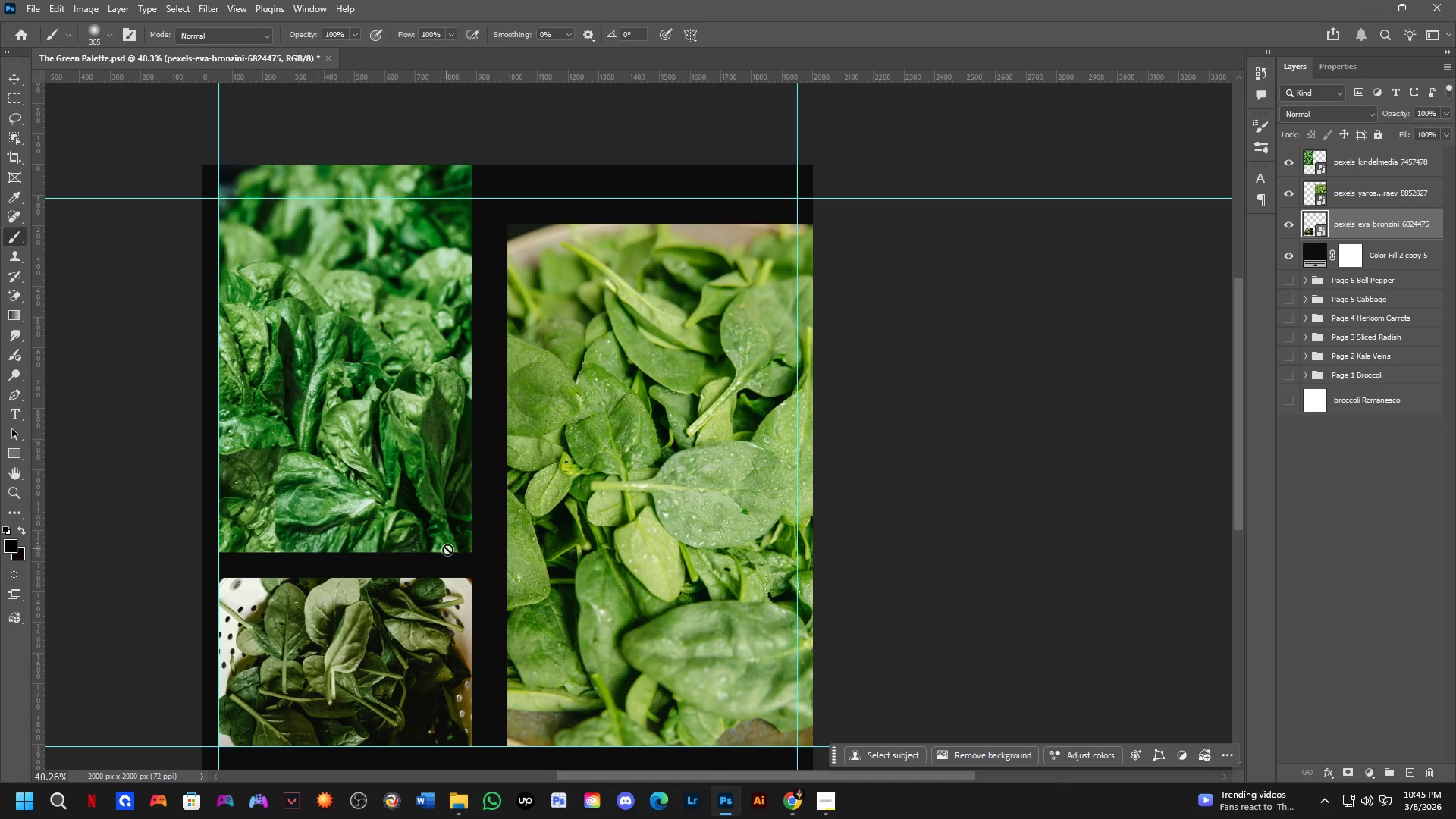 
hold_key(key=ShiftLeft, duration=0.69)
left_click_drag(start_coordinate=[441, 485], to_coordinate=[443, 504])
 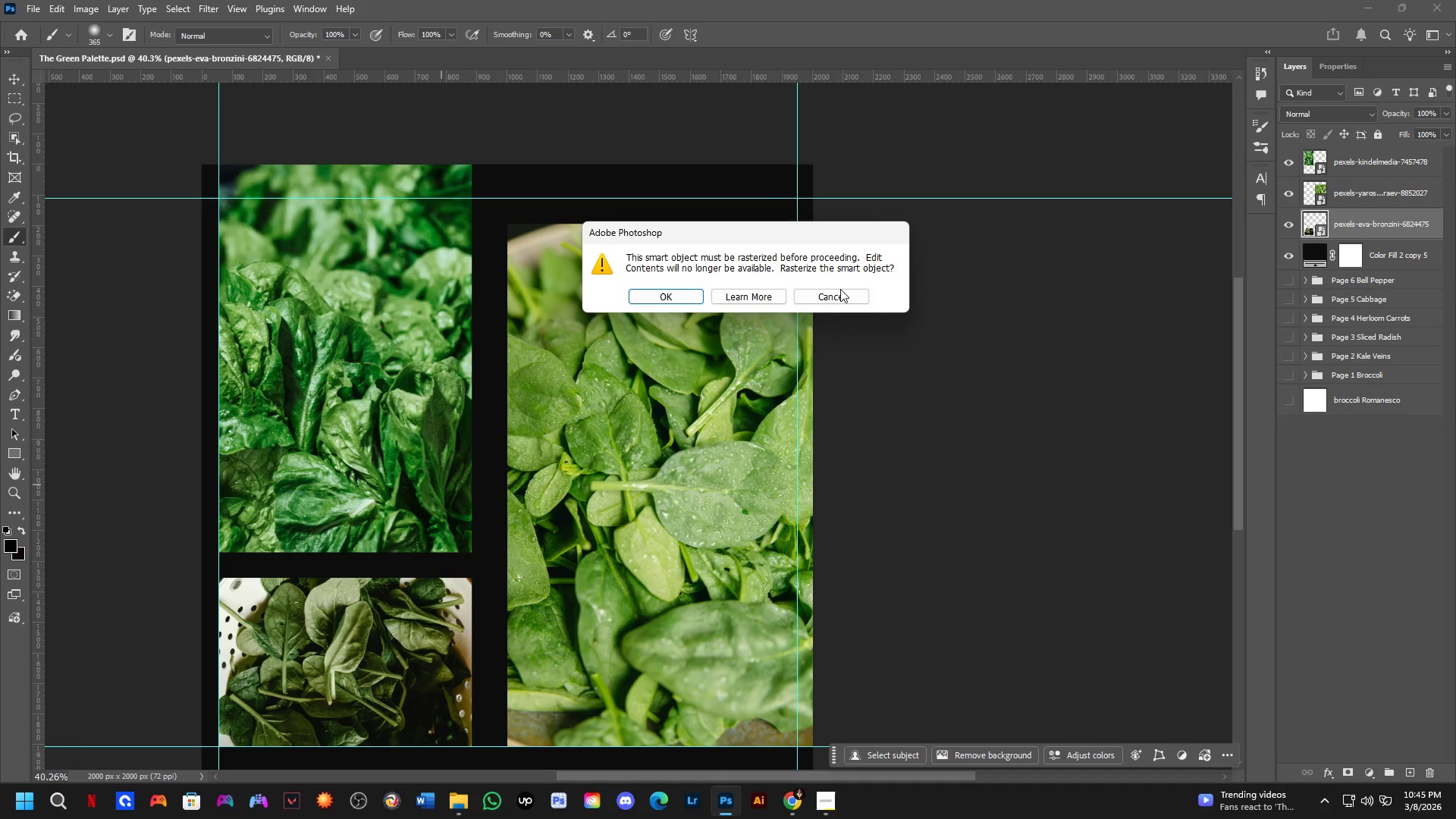 
left_click([840, 290])
 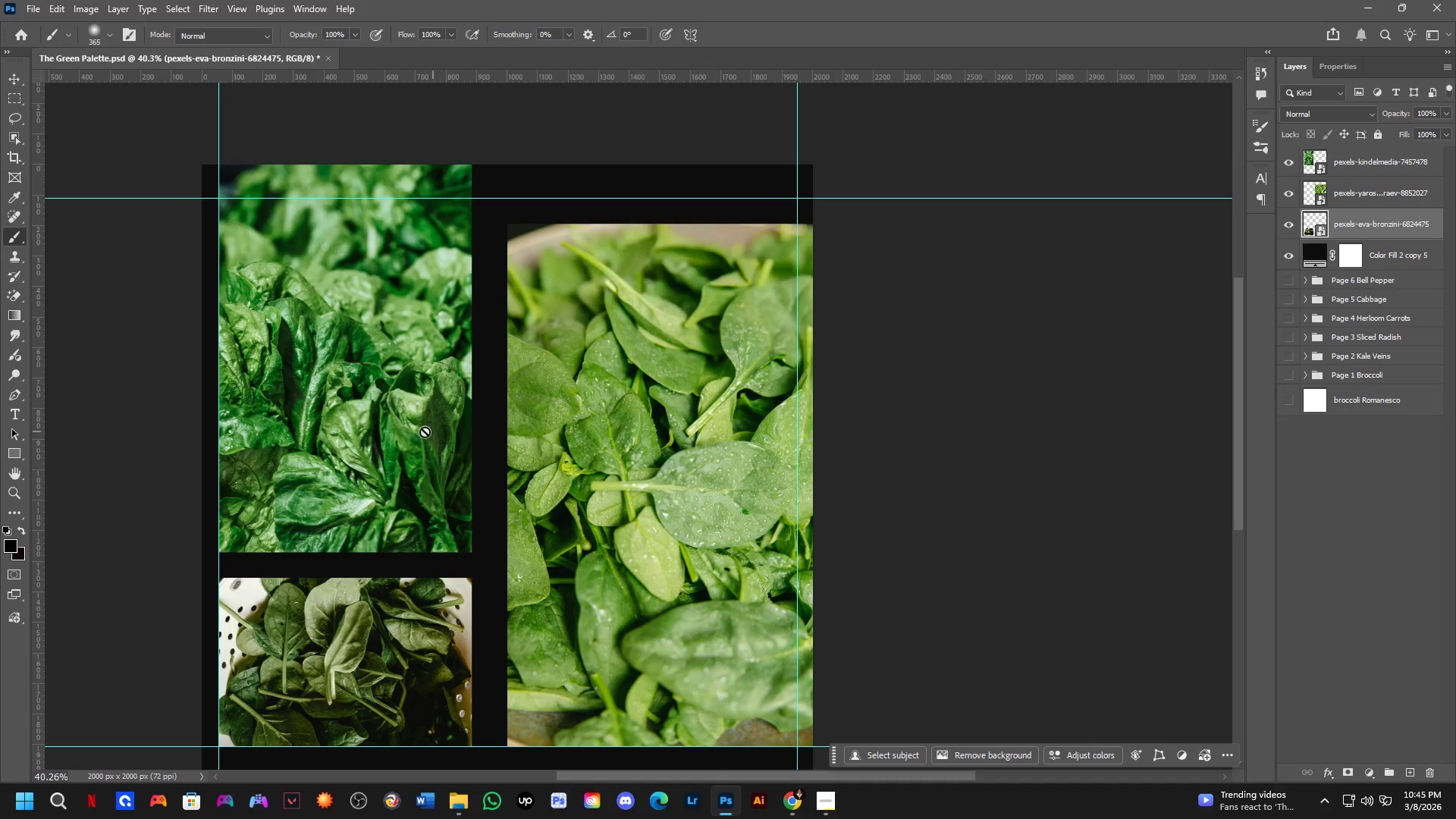 
hold_key(key=ControlLeft, duration=1.5)
left_click_drag(start_coordinate=[345, 443], to_coordinate=[347, 461])
 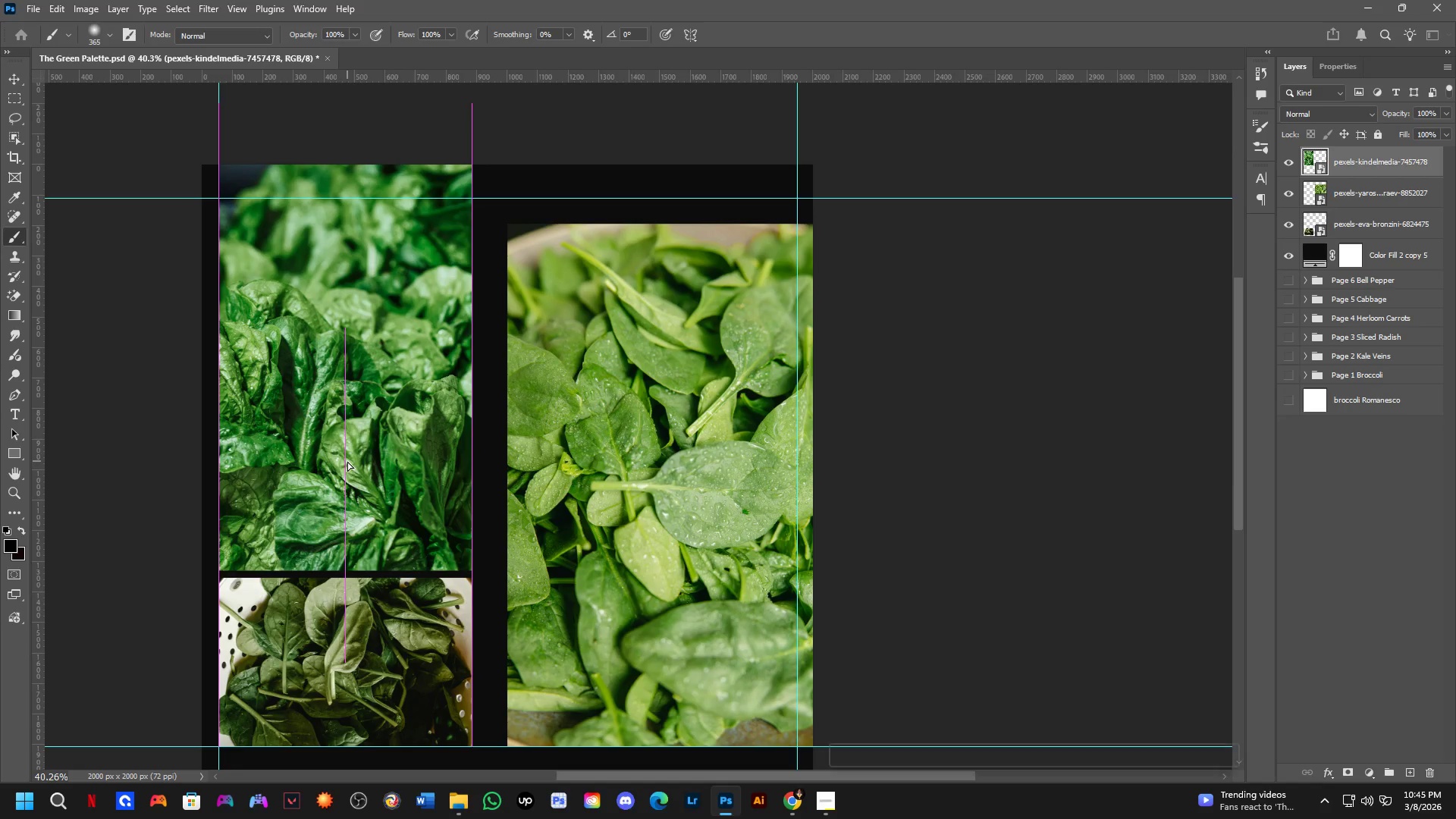 
key(Control+ControlLeft)
 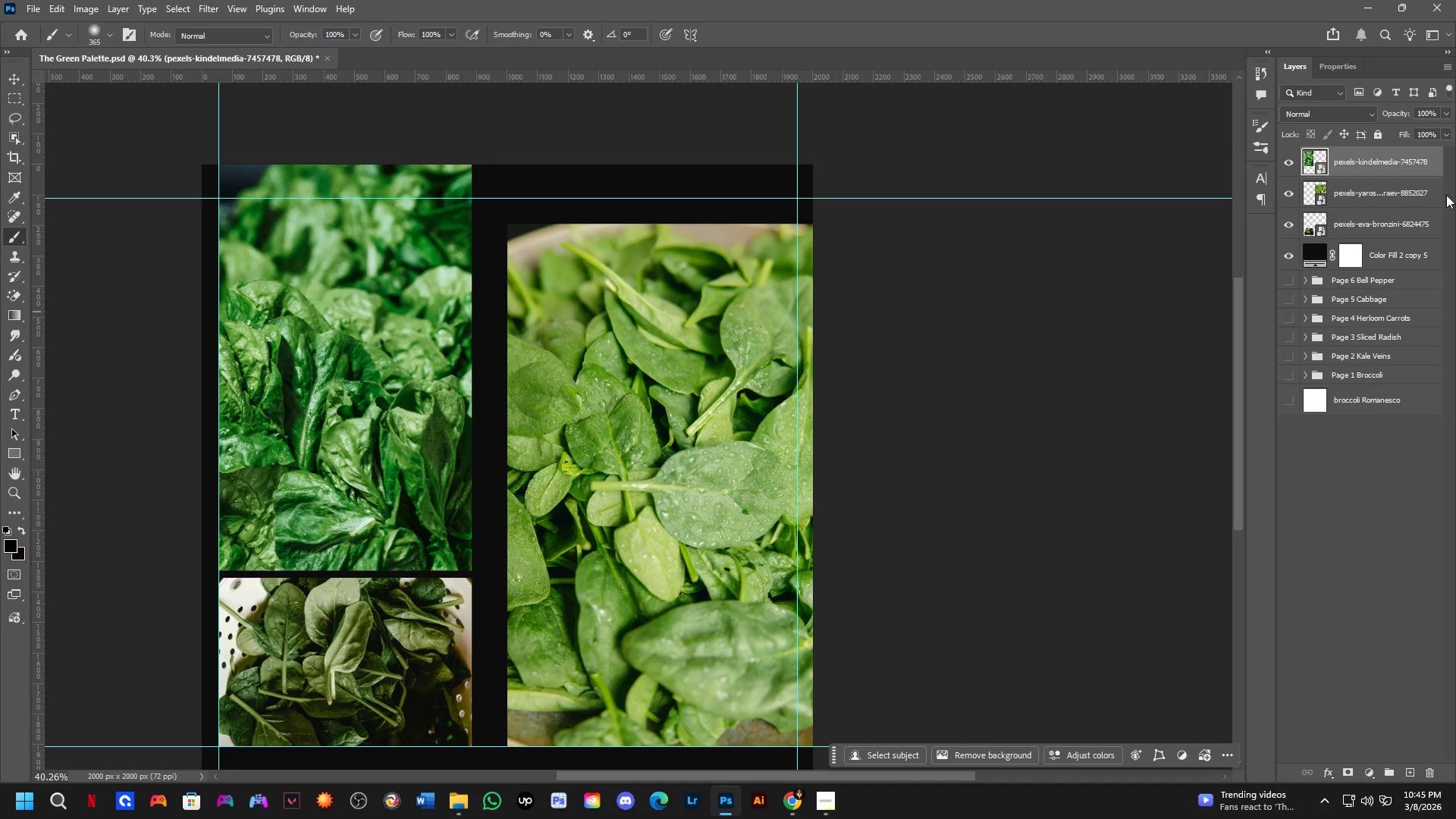 
hold_key(key=ControlLeft, duration=0.44)
hold_key(key=ShiftLeft, duration=0.34)
left_click([1382, 198])
 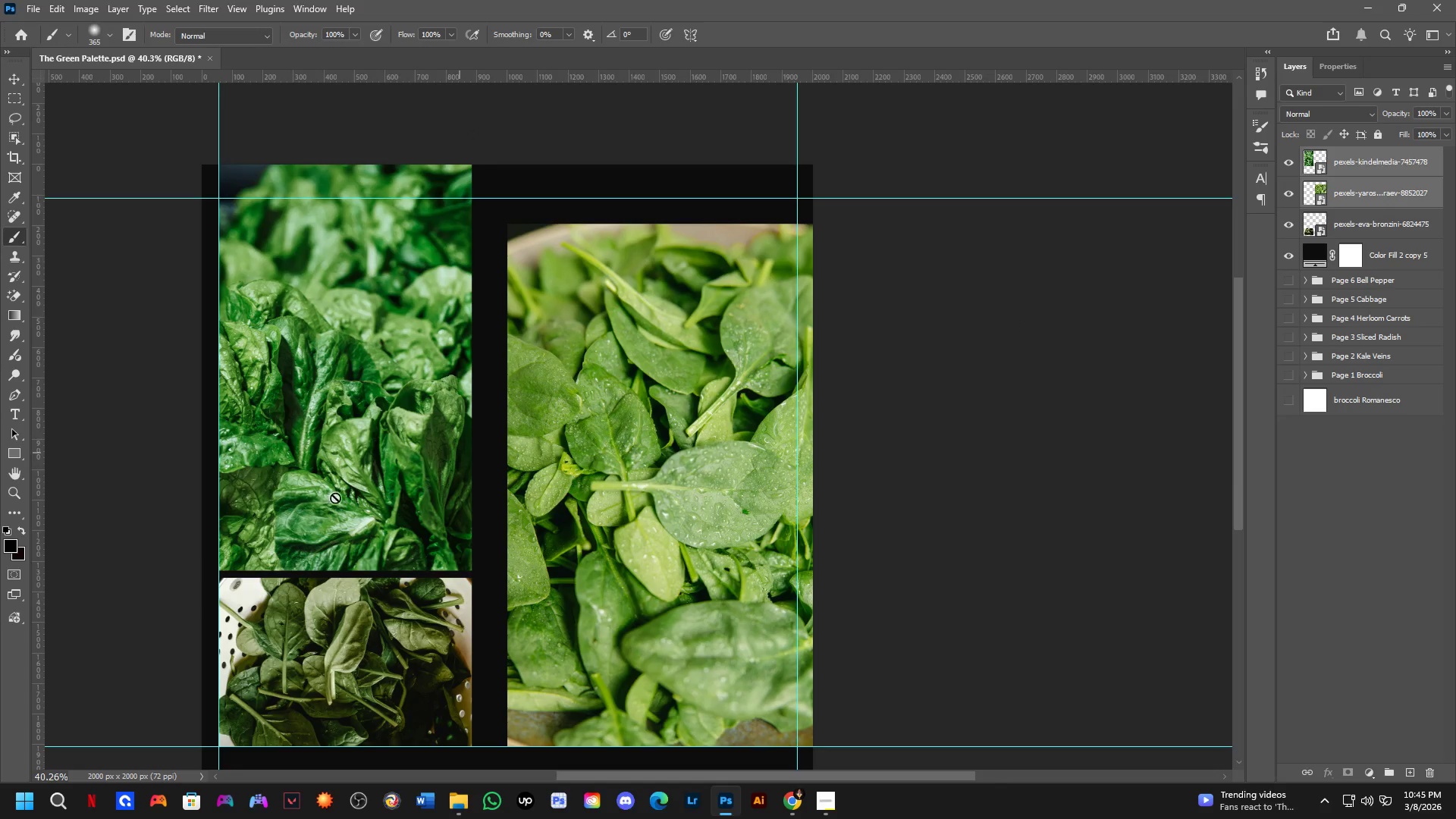 
key(Control+T)
 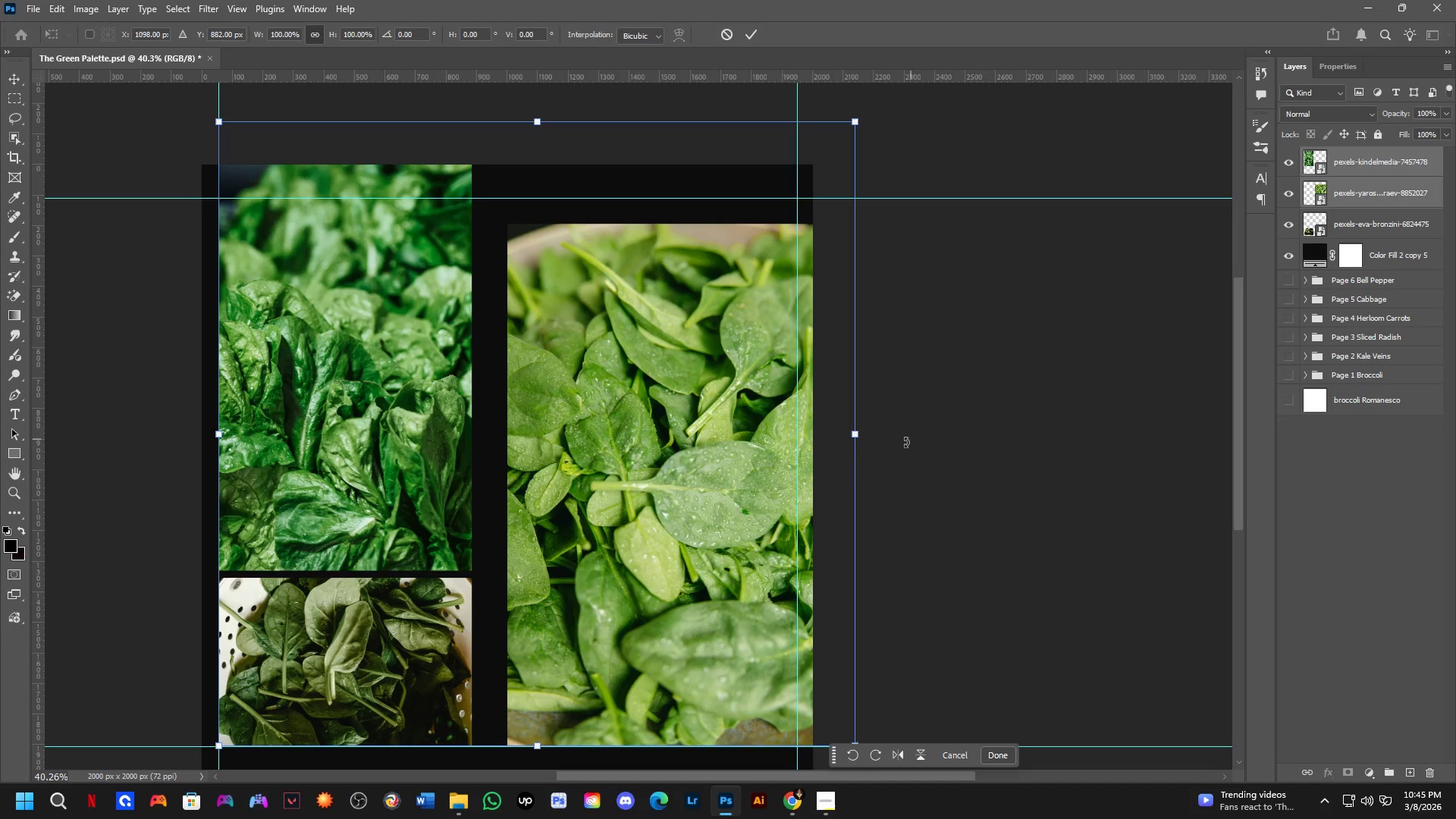 
key(NumpadEnter)
 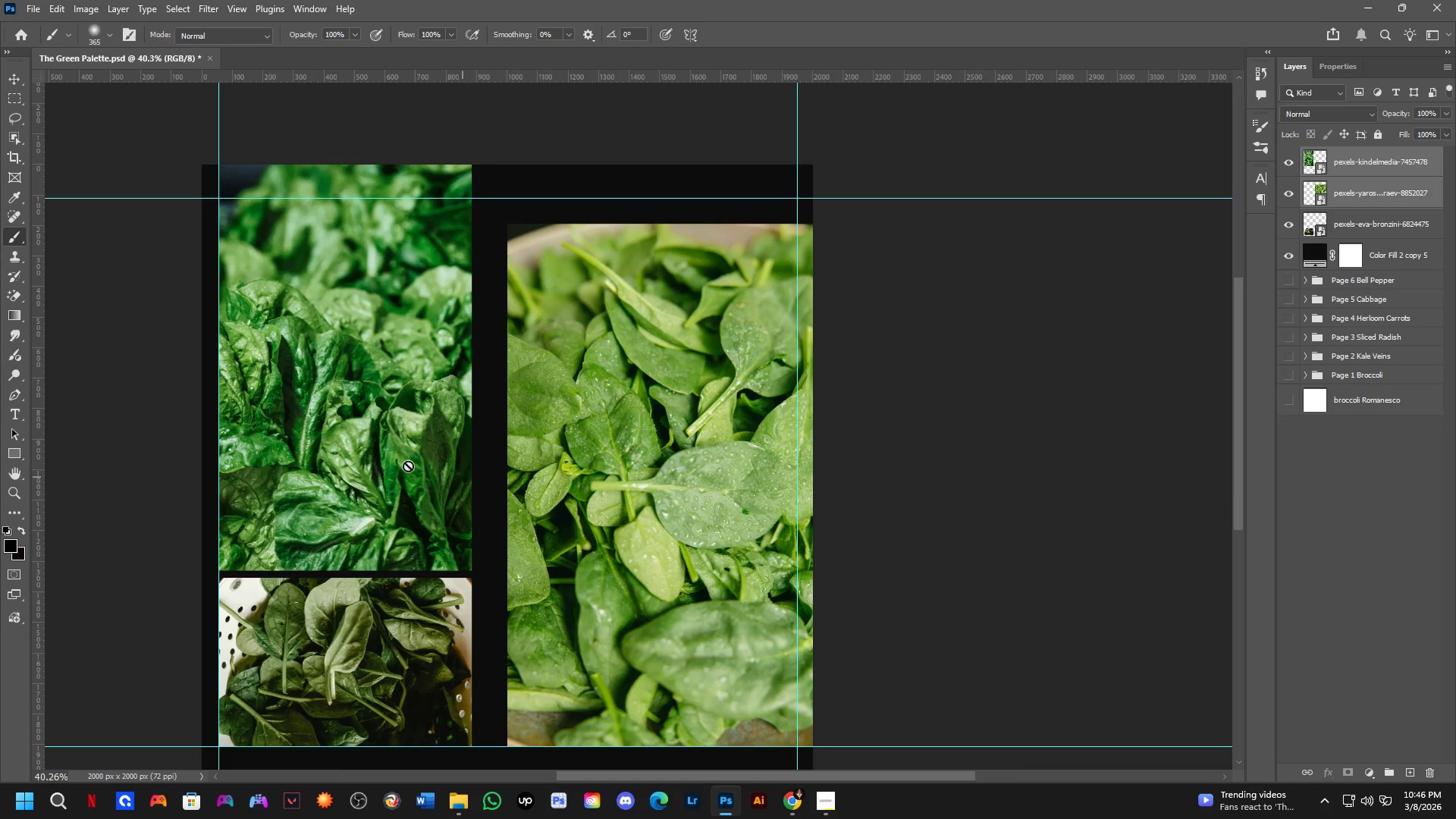 
hold_key(key=C, duration=0.38)
 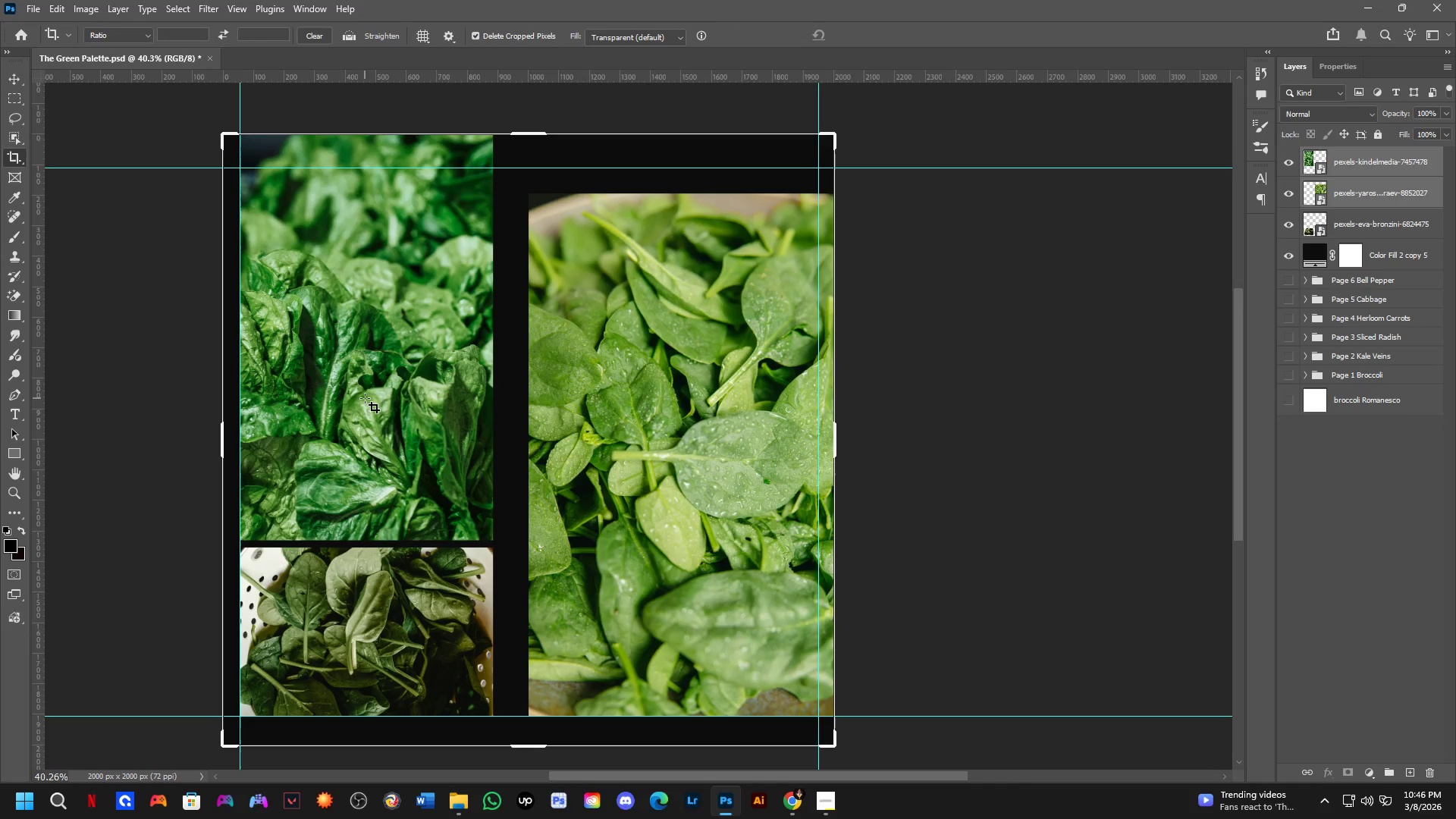 
key(Space)
 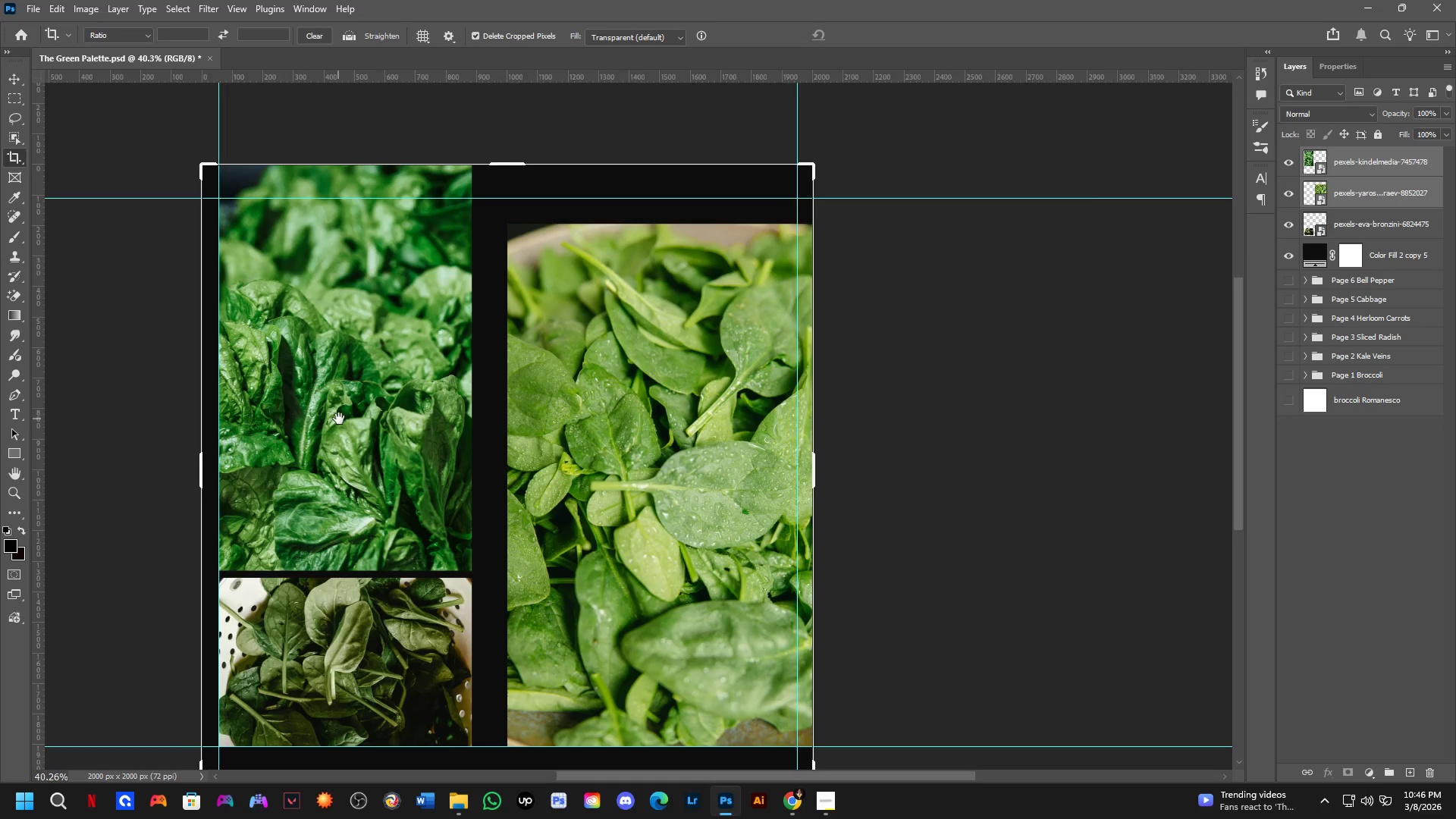 
left_click_drag(start_coordinate=[338, 419], to_coordinate=[359, 388])
 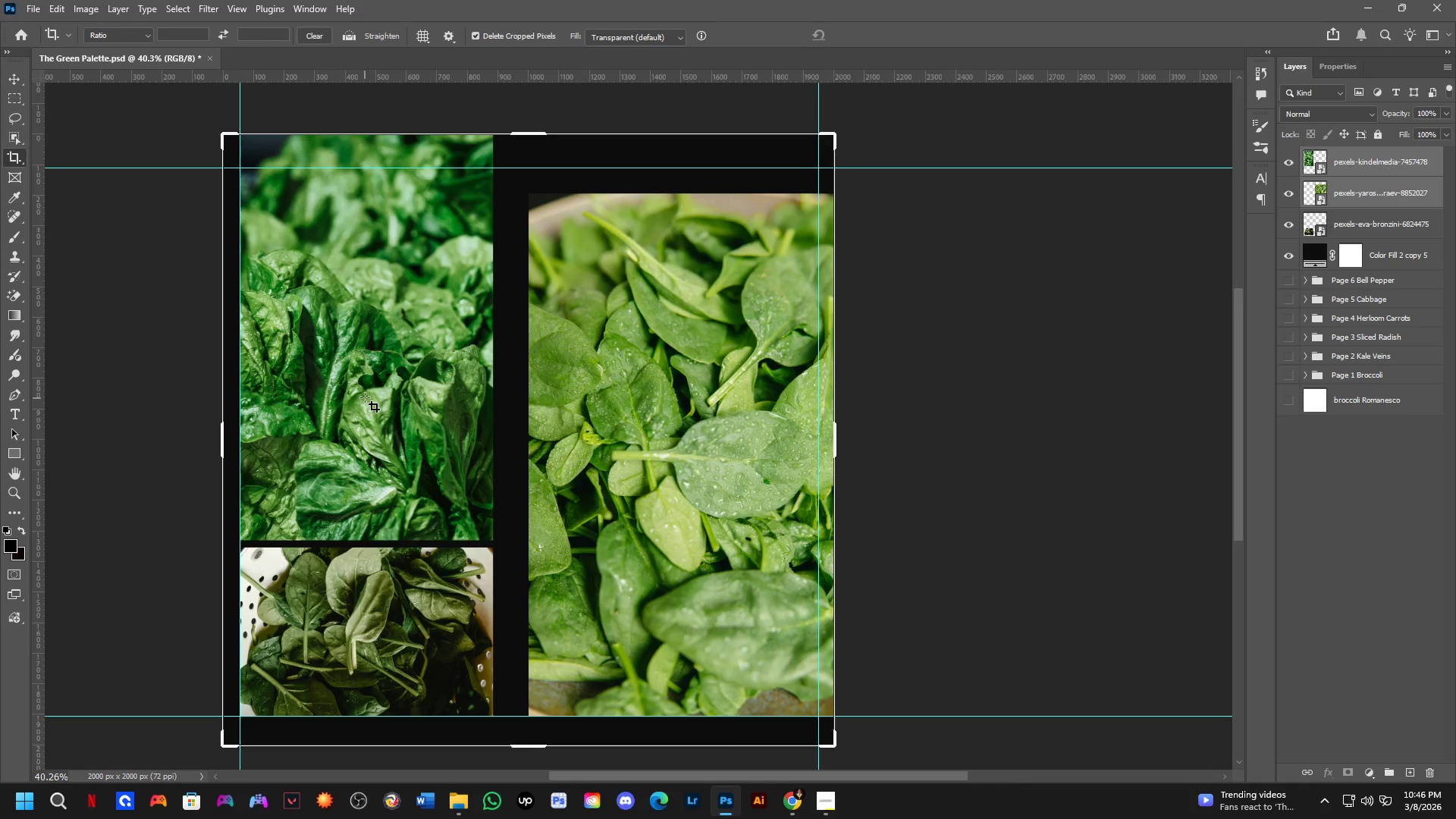 
key(B)
 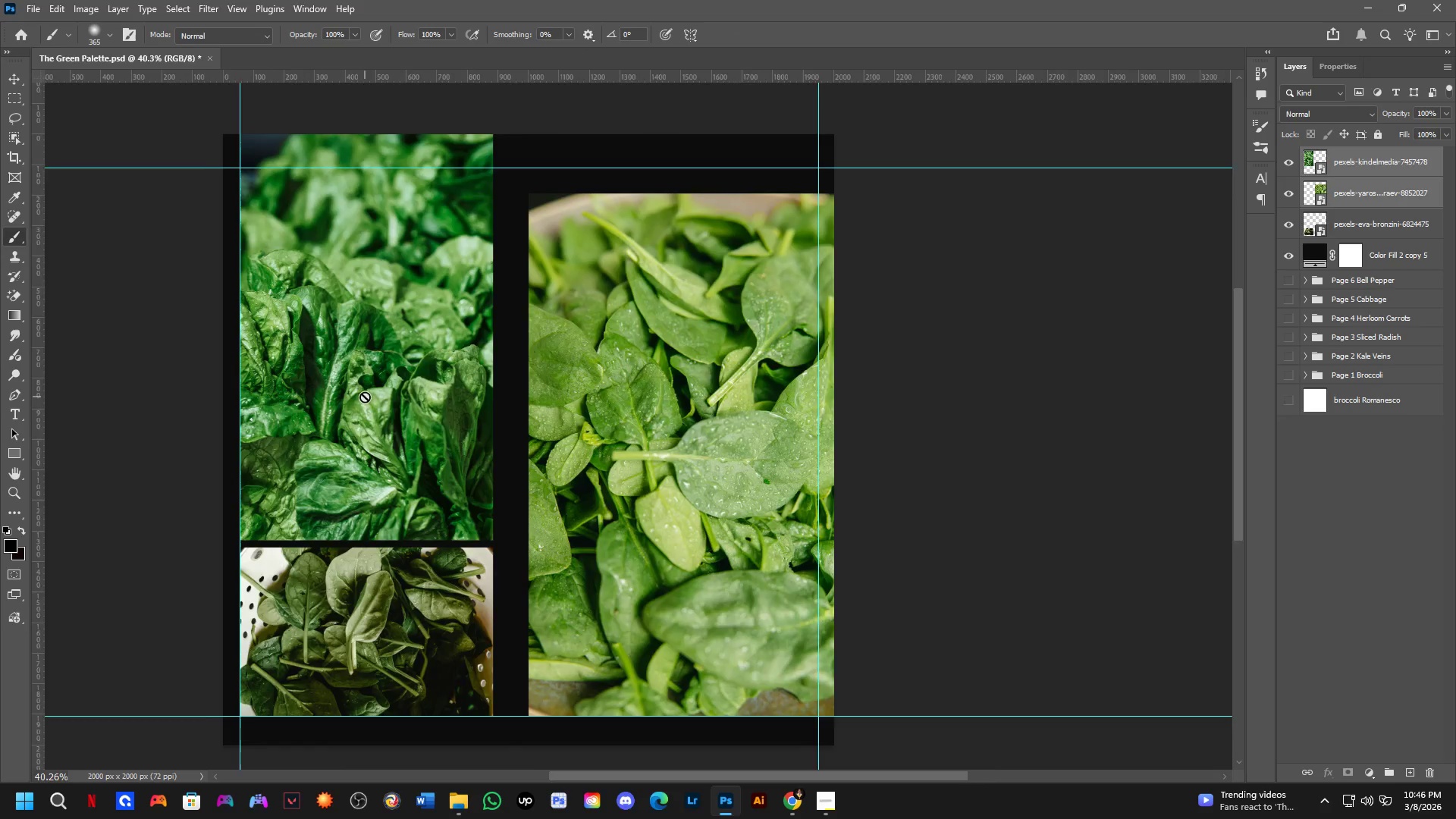 
scroll: coordinate [365, 395], scroll_direction: down, amount: 3.0
 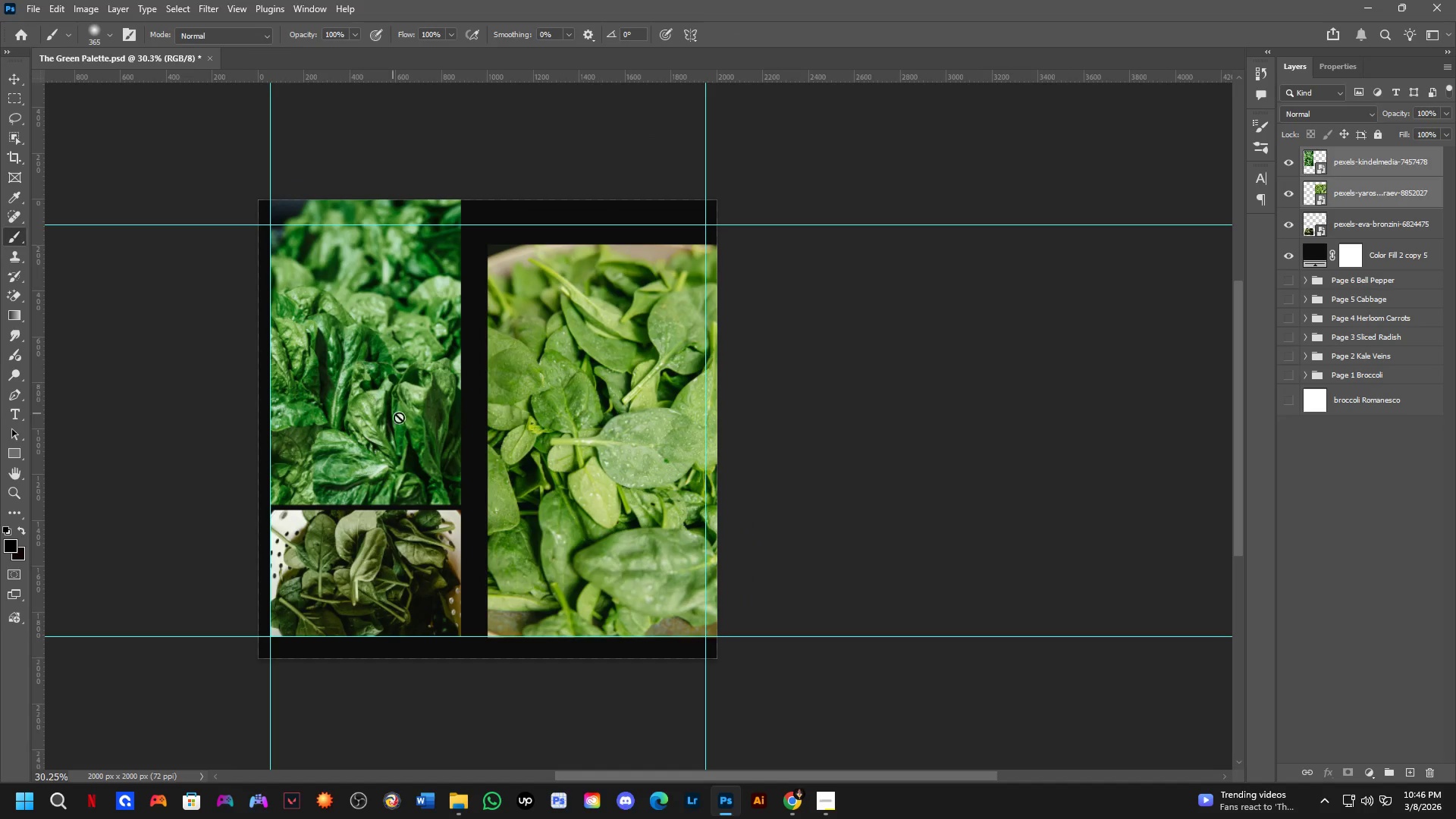 
hold_key(key=Space, duration=0.5)
 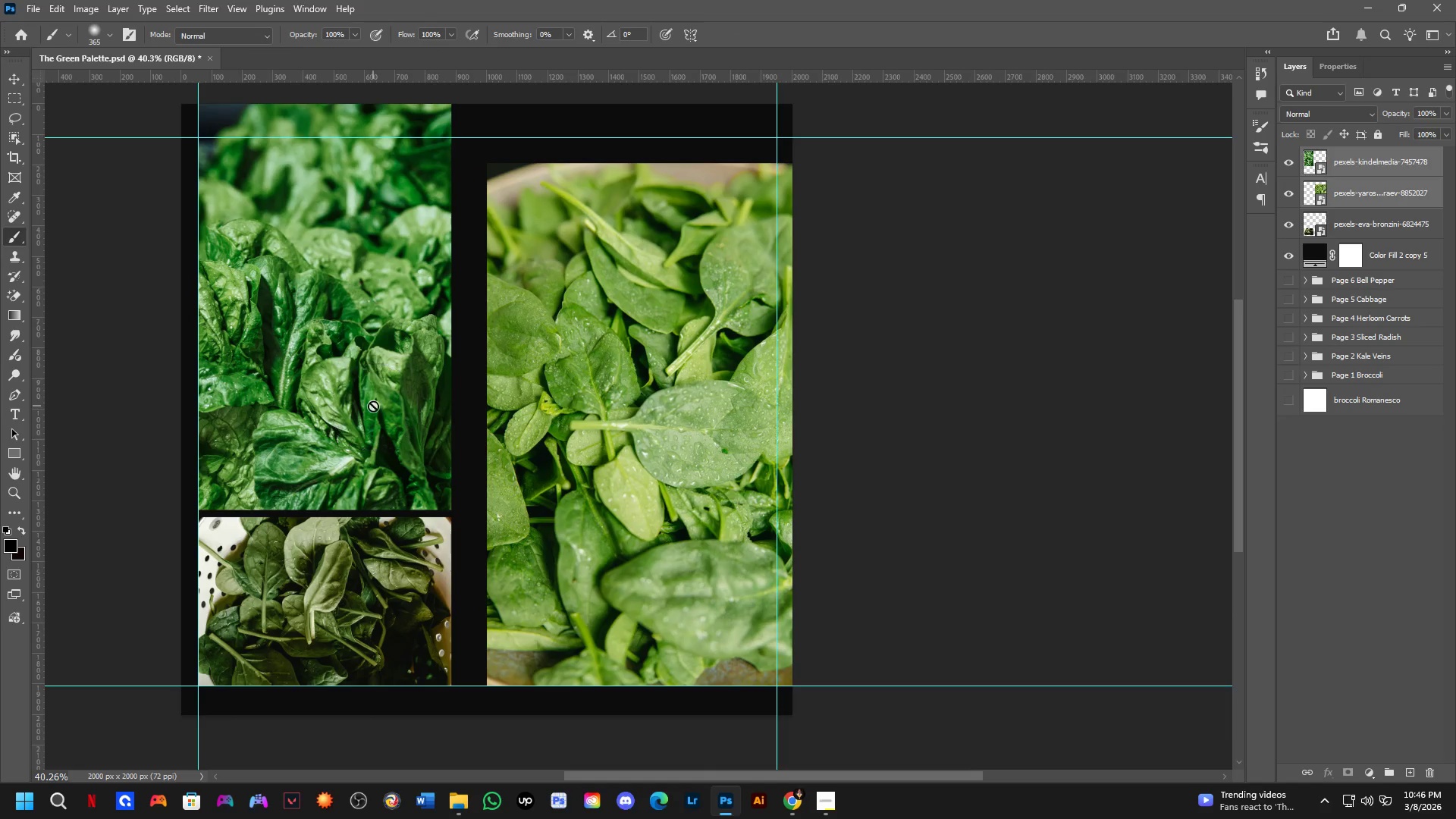 
left_click_drag(start_coordinate=[429, 430], to_coordinate=[401, 410])
 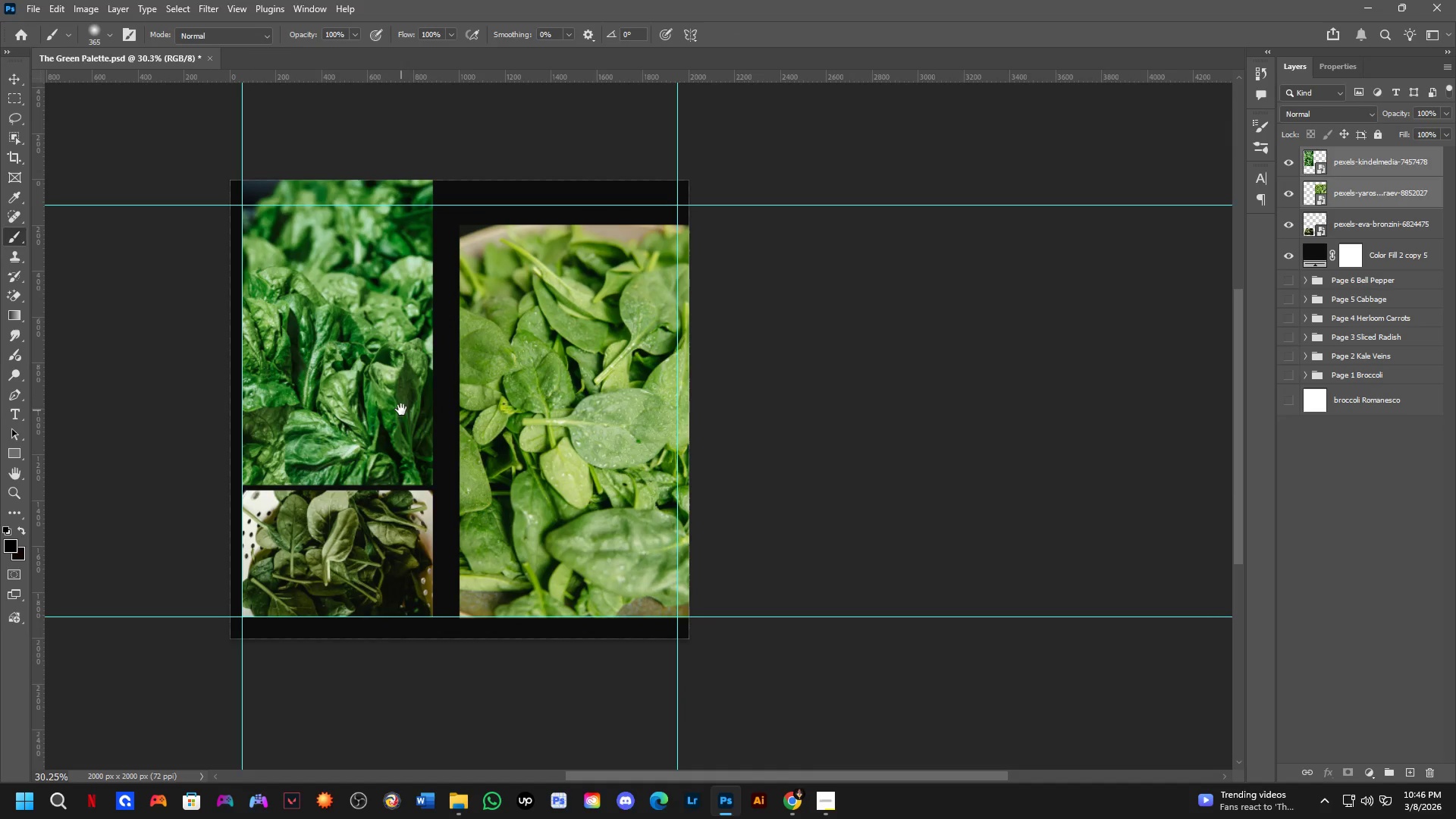 
hold_key(key=Space, duration=1.48)
 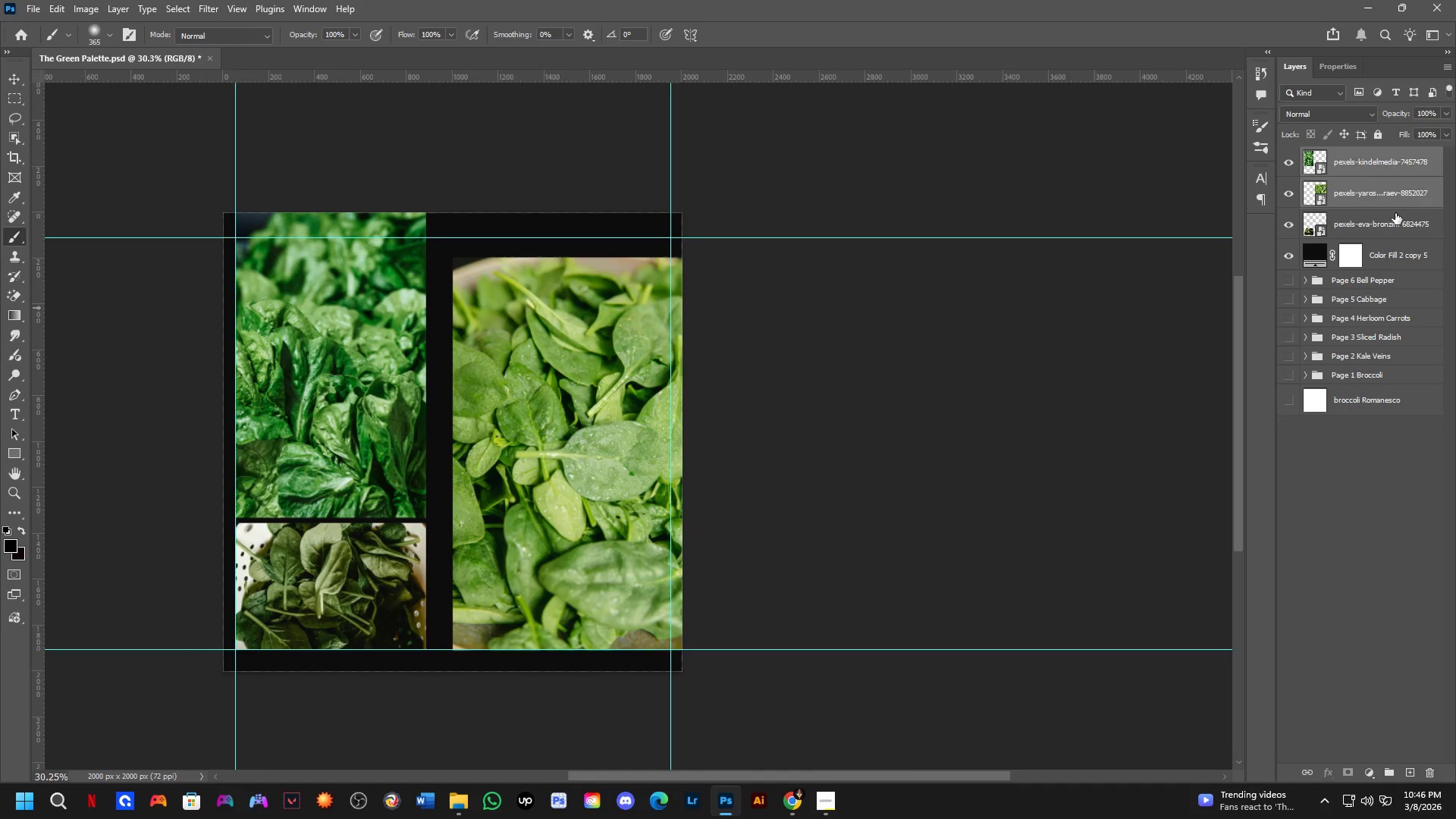 
key(B)
 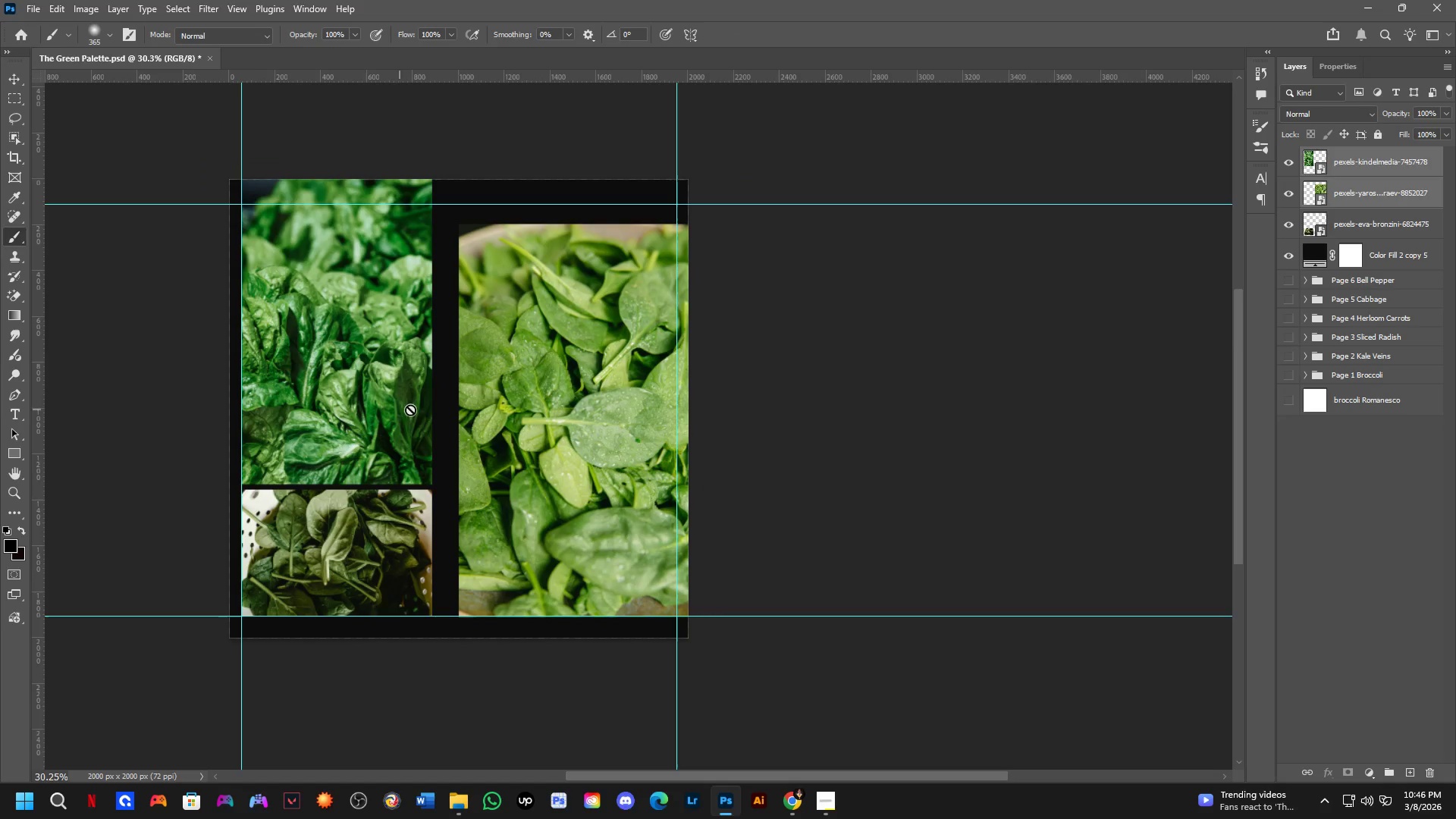 
scroll: coordinate [373, 406], scroll_direction: none, amount: 0.0
 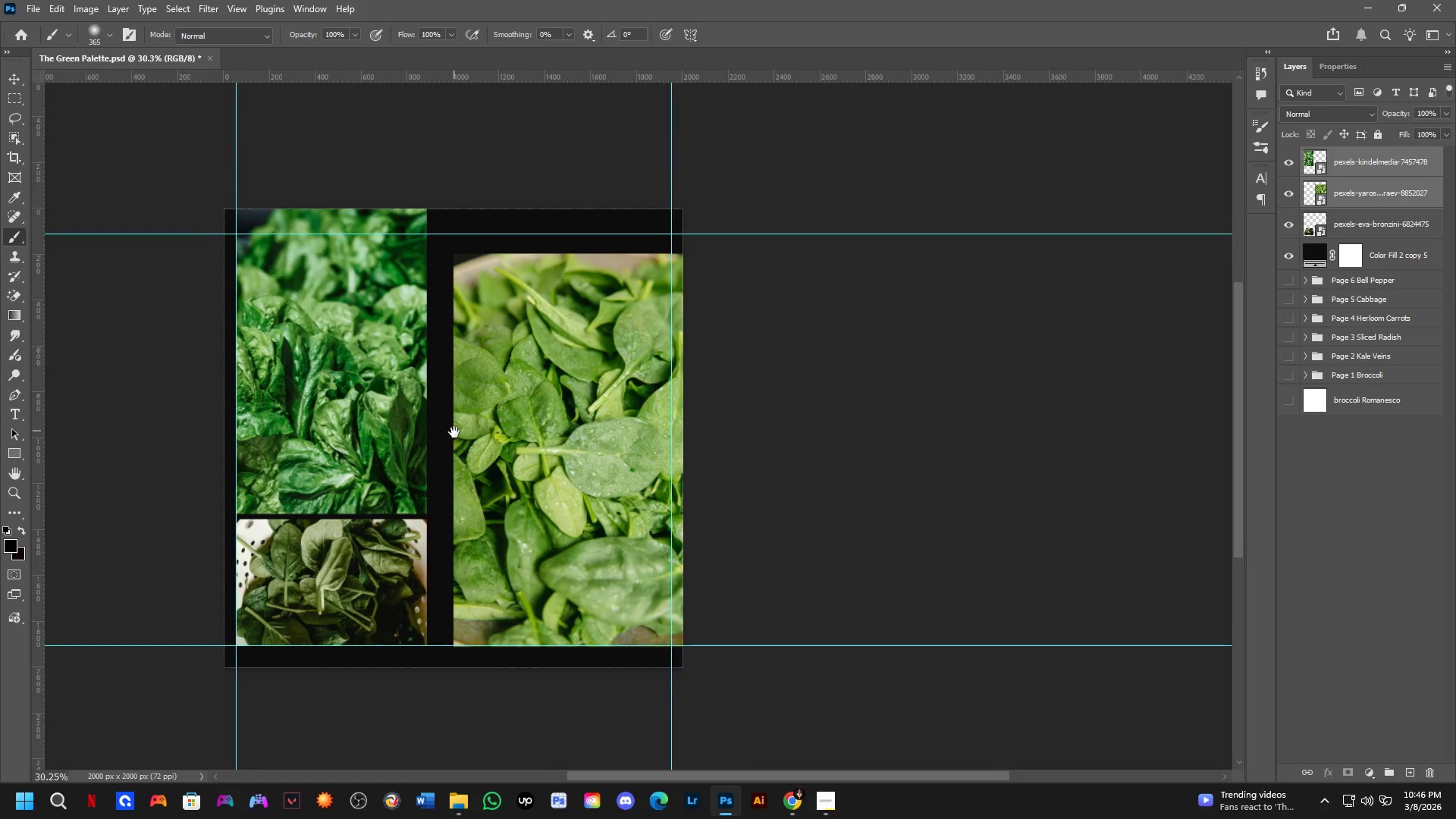 
left_click_drag(start_coordinate=[460, 400], to_coordinate=[453, 433])
 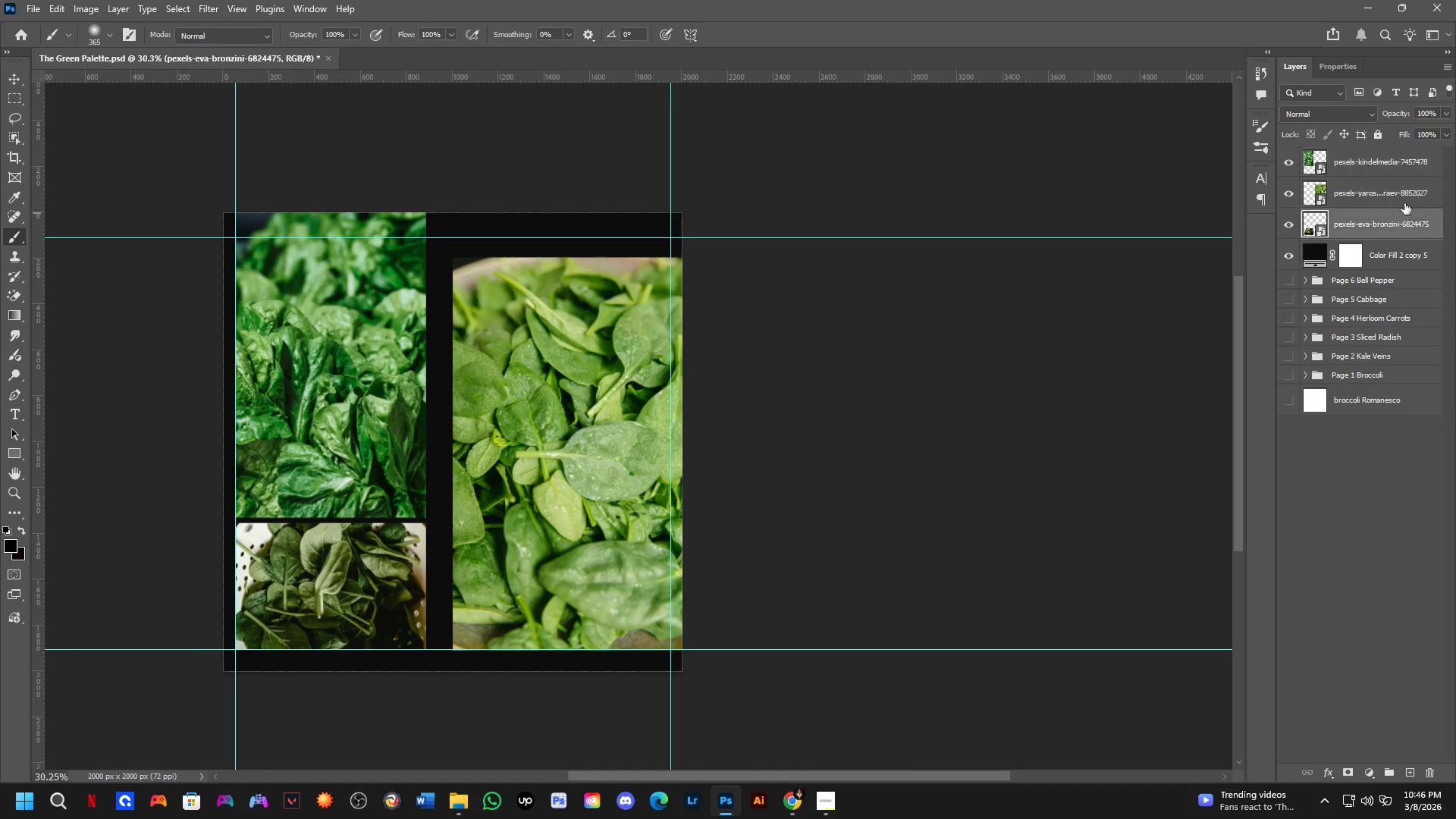 
double_click([1405, 194])
 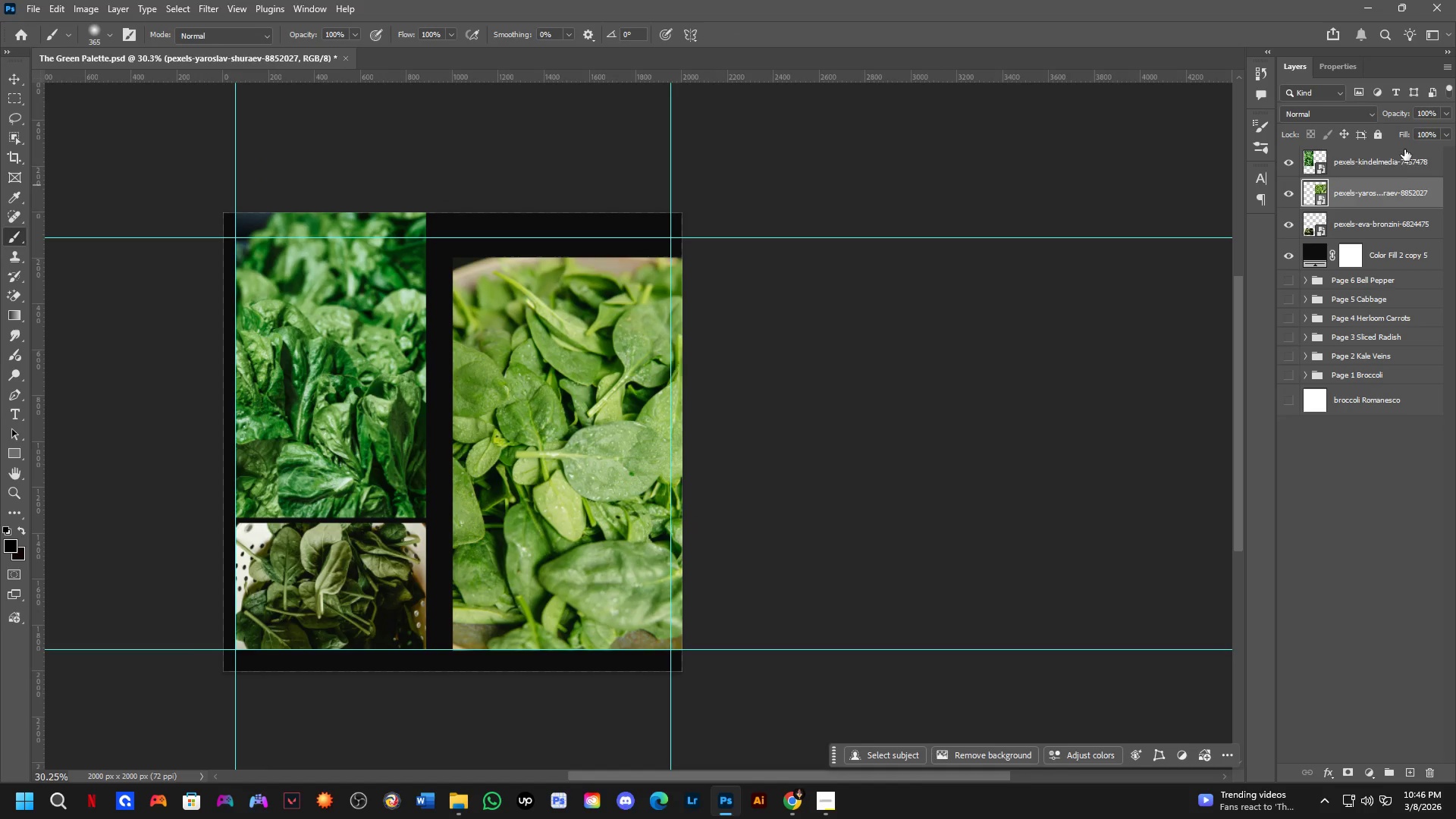 
triple_click([1404, 149])
 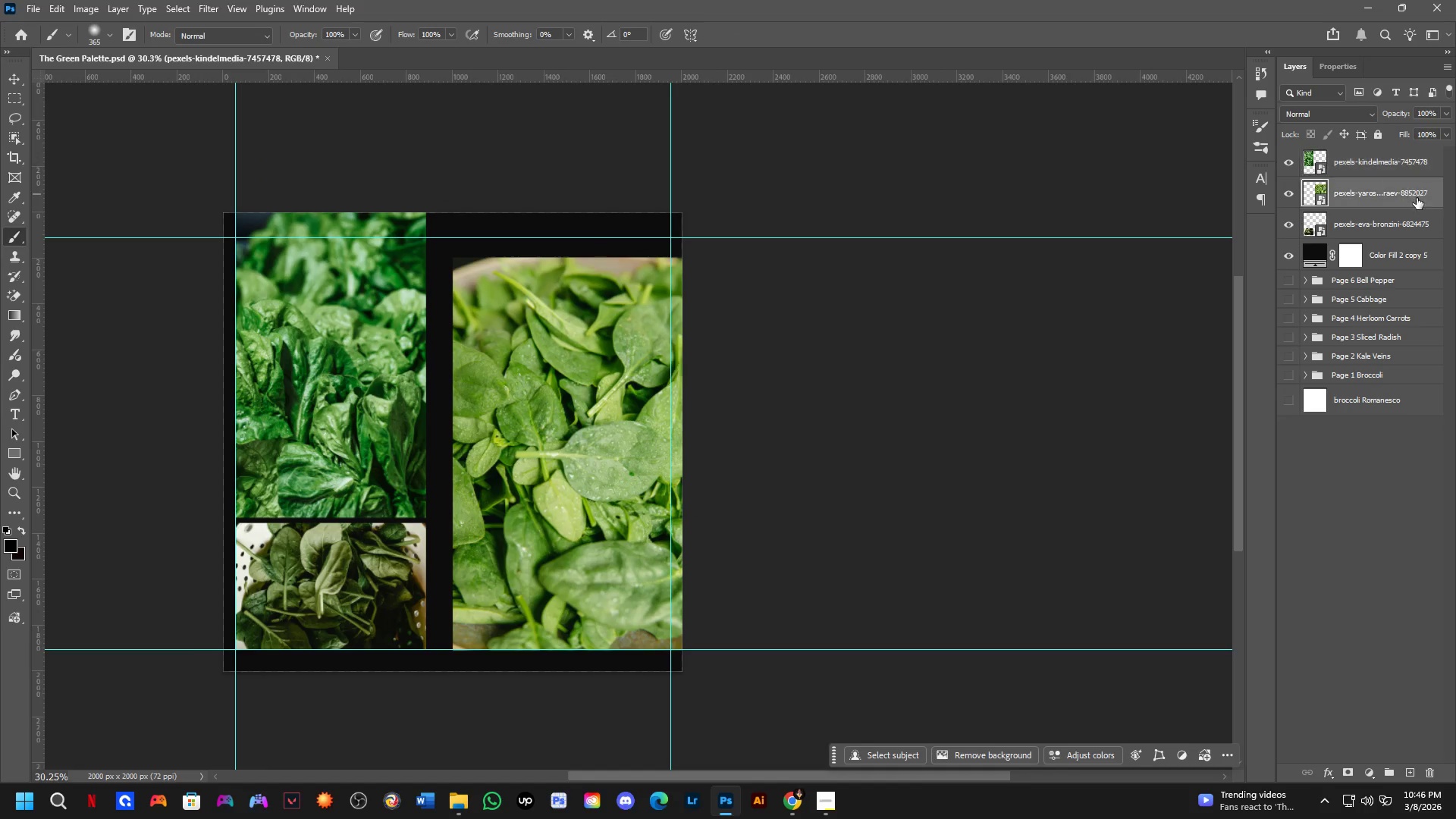 
double_click([1429, 224])
 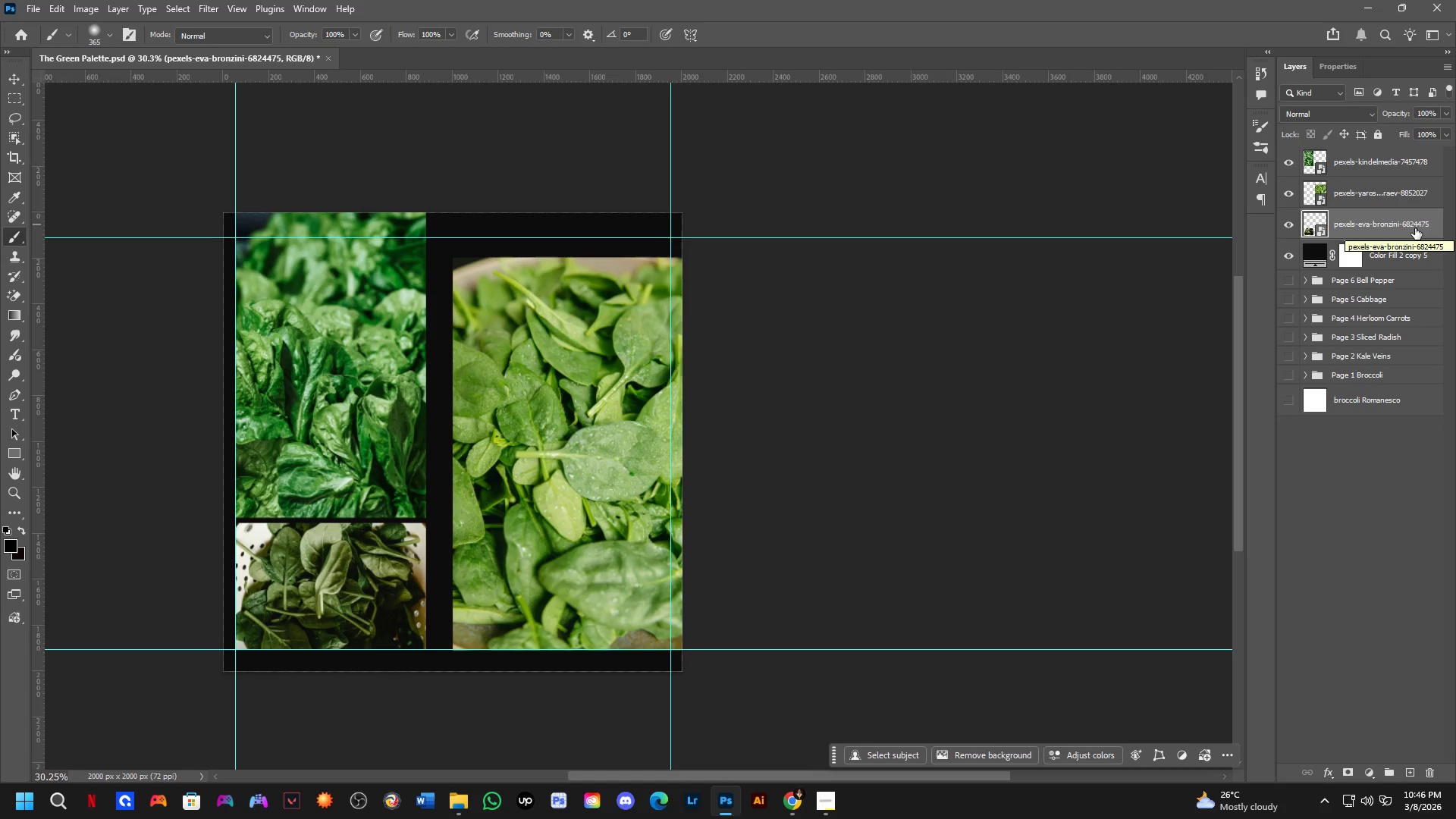 
scroll: coordinate [328, 453], scroll_direction: up, amount: 6.0
 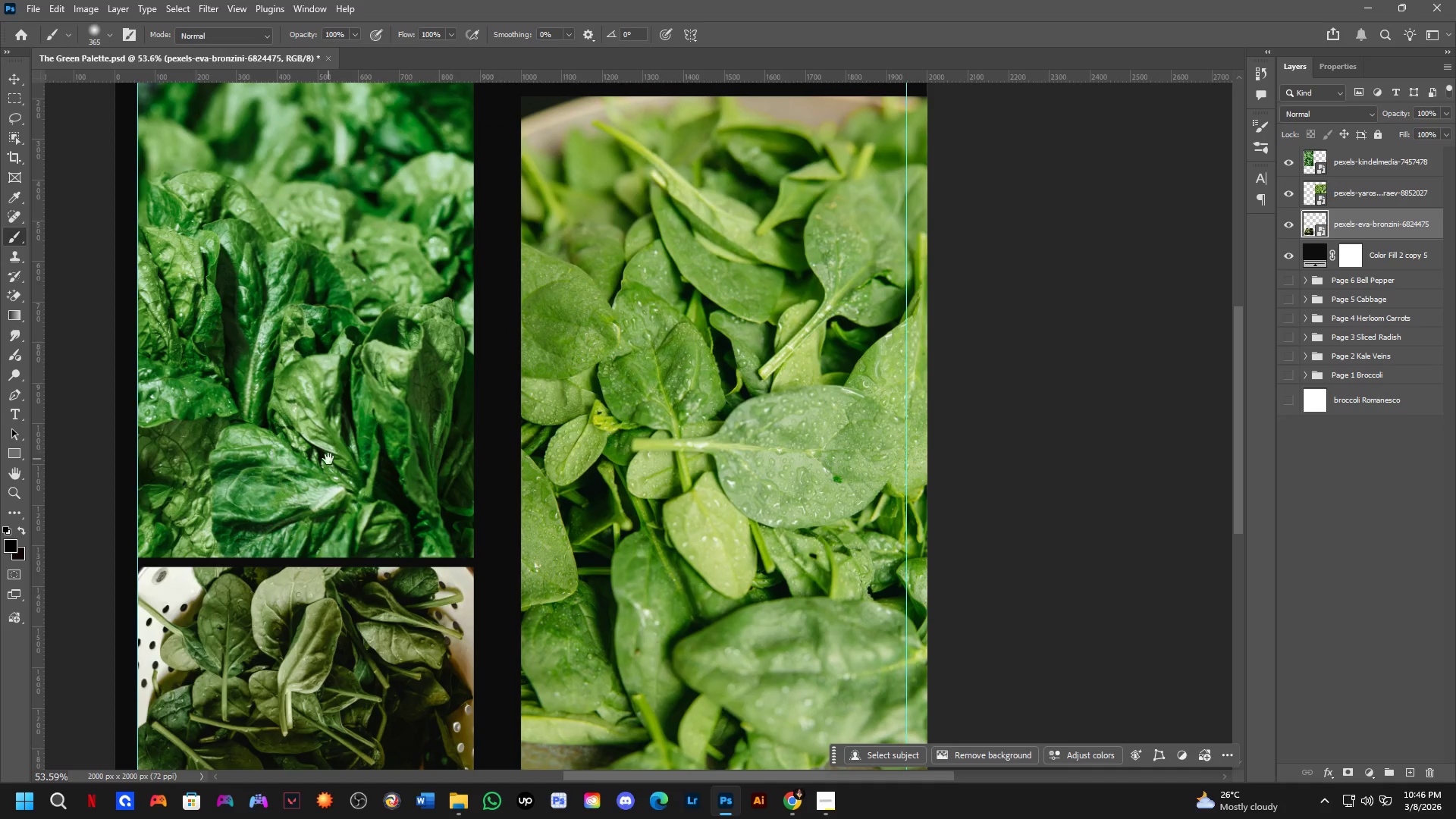 
hold_key(key=Space, duration=0.61)
 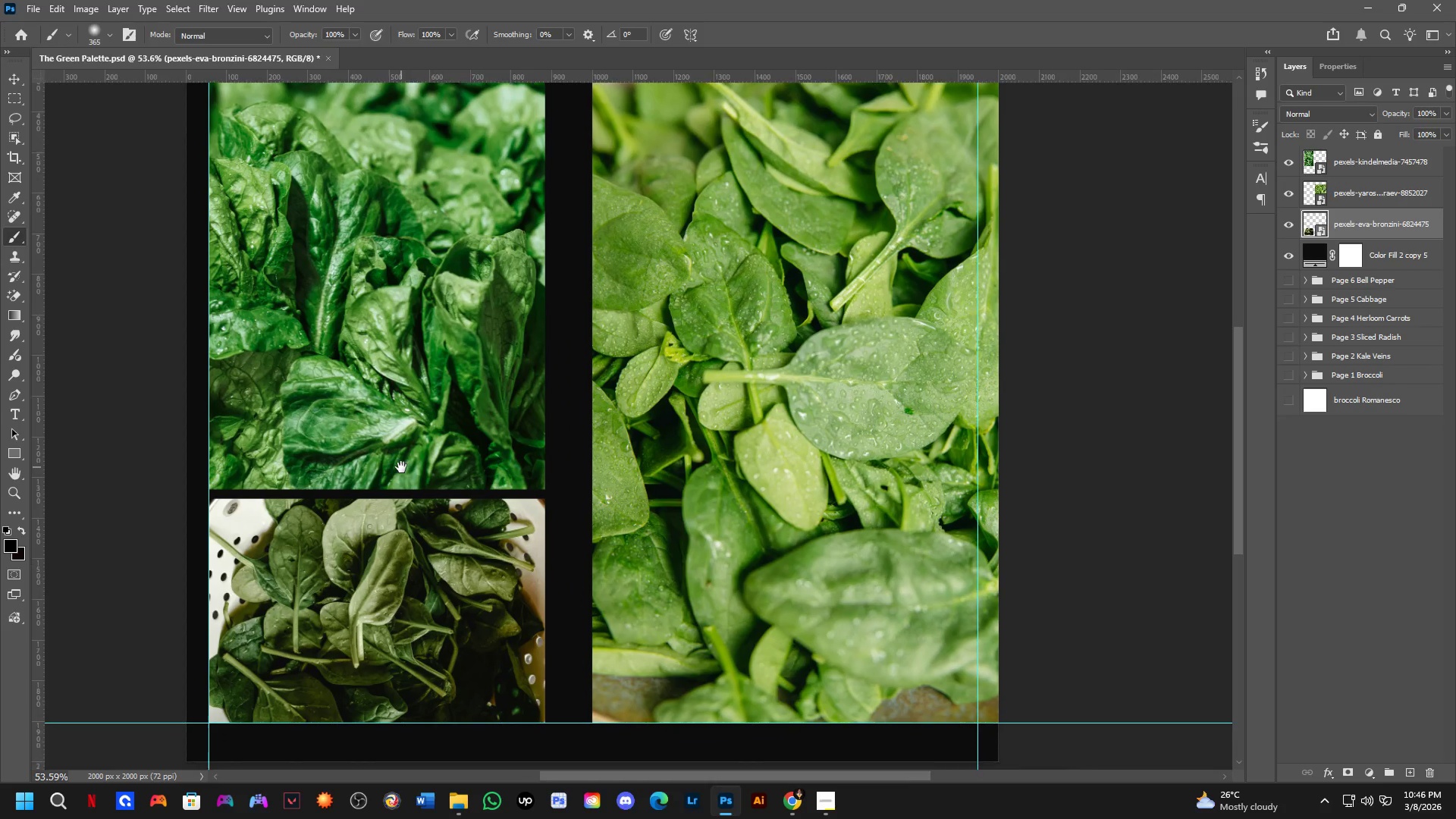 
left_click_drag(start_coordinate=[328, 460], to_coordinate=[401, 417])
 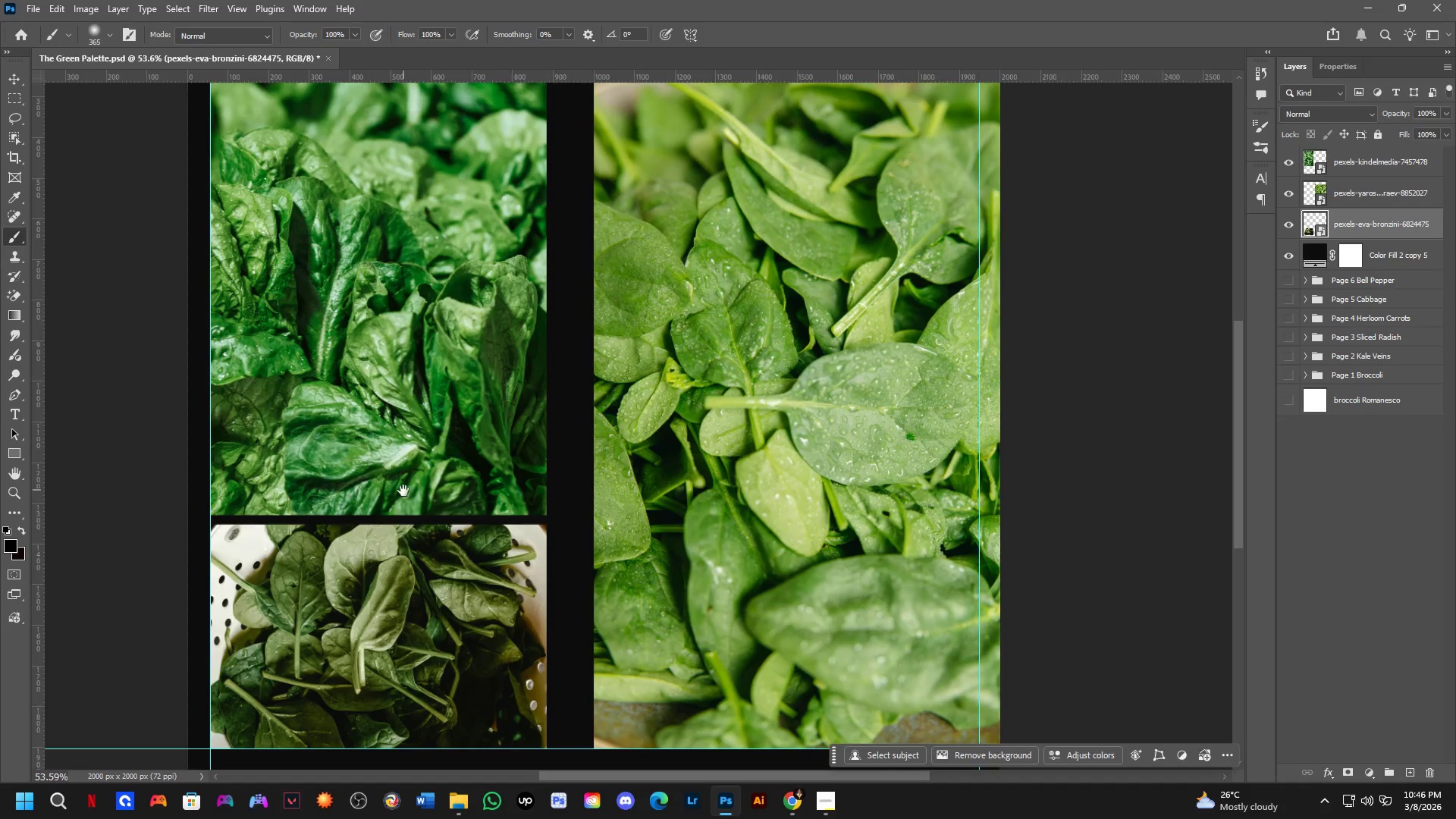 
hold_key(key=Space, duration=0.62)
 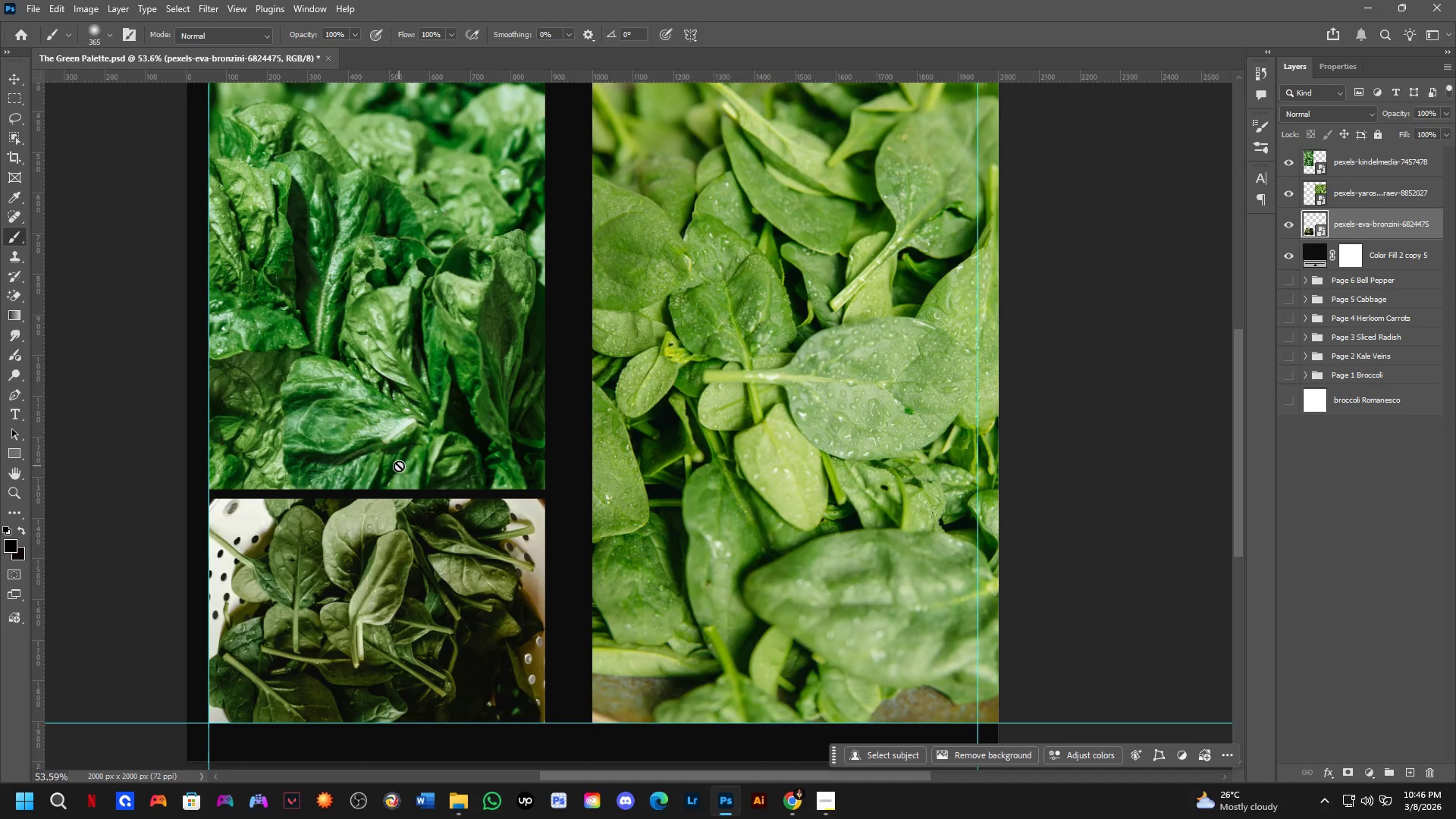 
left_click_drag(start_coordinate=[403, 493], to_coordinate=[401, 467])
 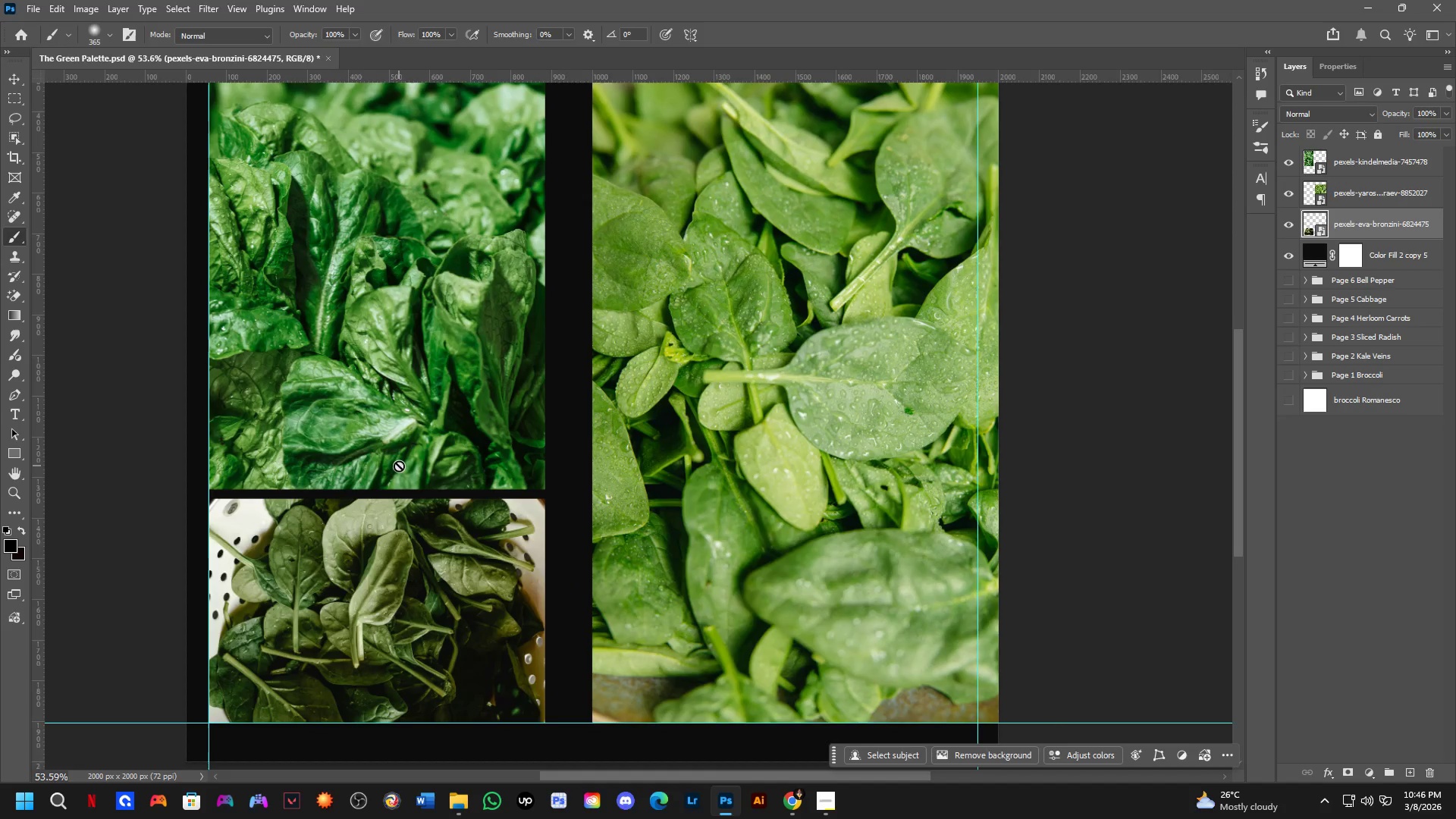 
scroll: coordinate [378, 444], scroll_direction: down, amount: 2.0
 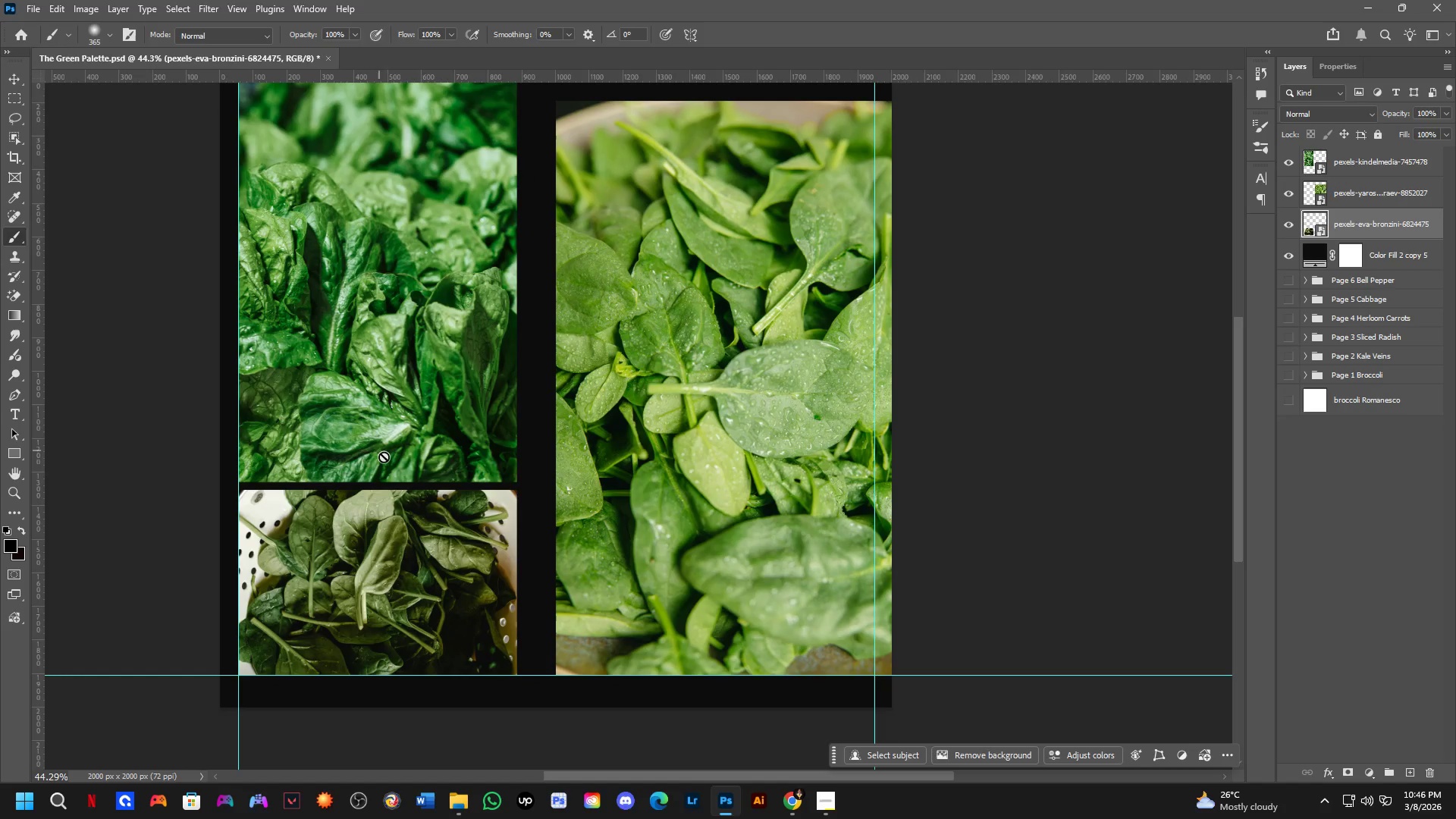 
hold_key(key=Space, duration=0.59)
 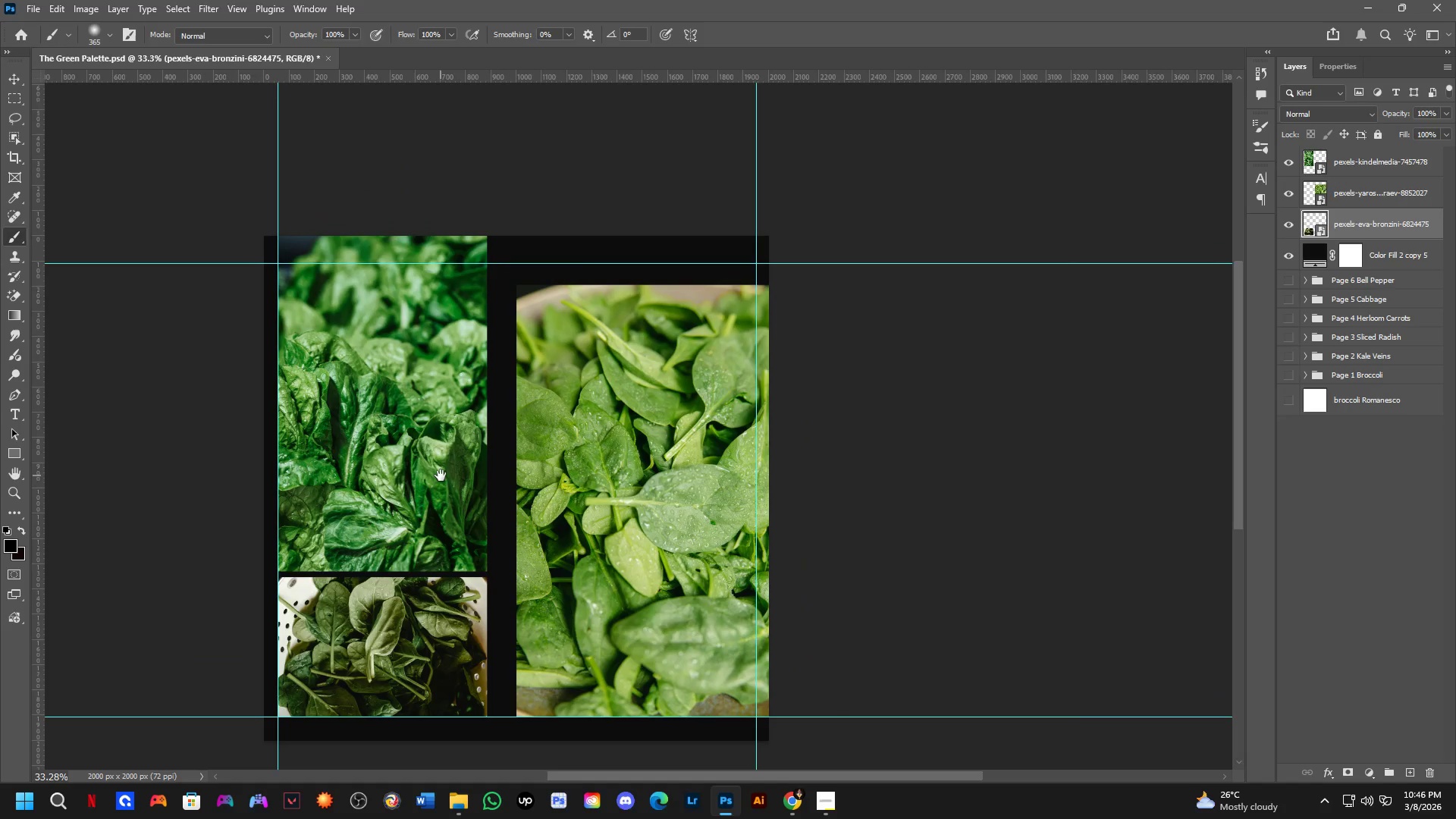 
left_click_drag(start_coordinate=[446, 486], to_coordinate=[438, 520])
 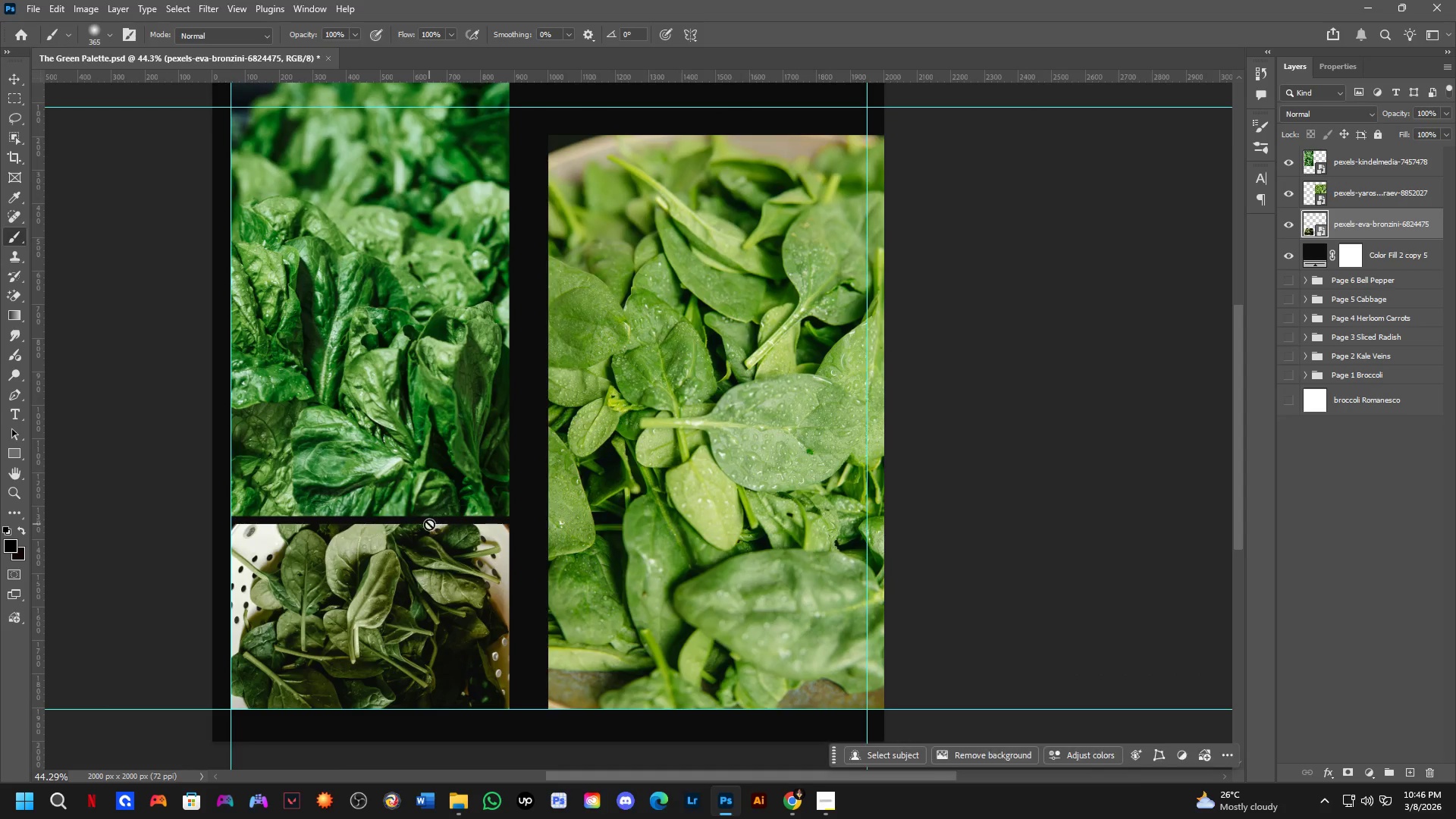 
scroll: coordinate [429, 525], scroll_direction: down, amount: 3.0
 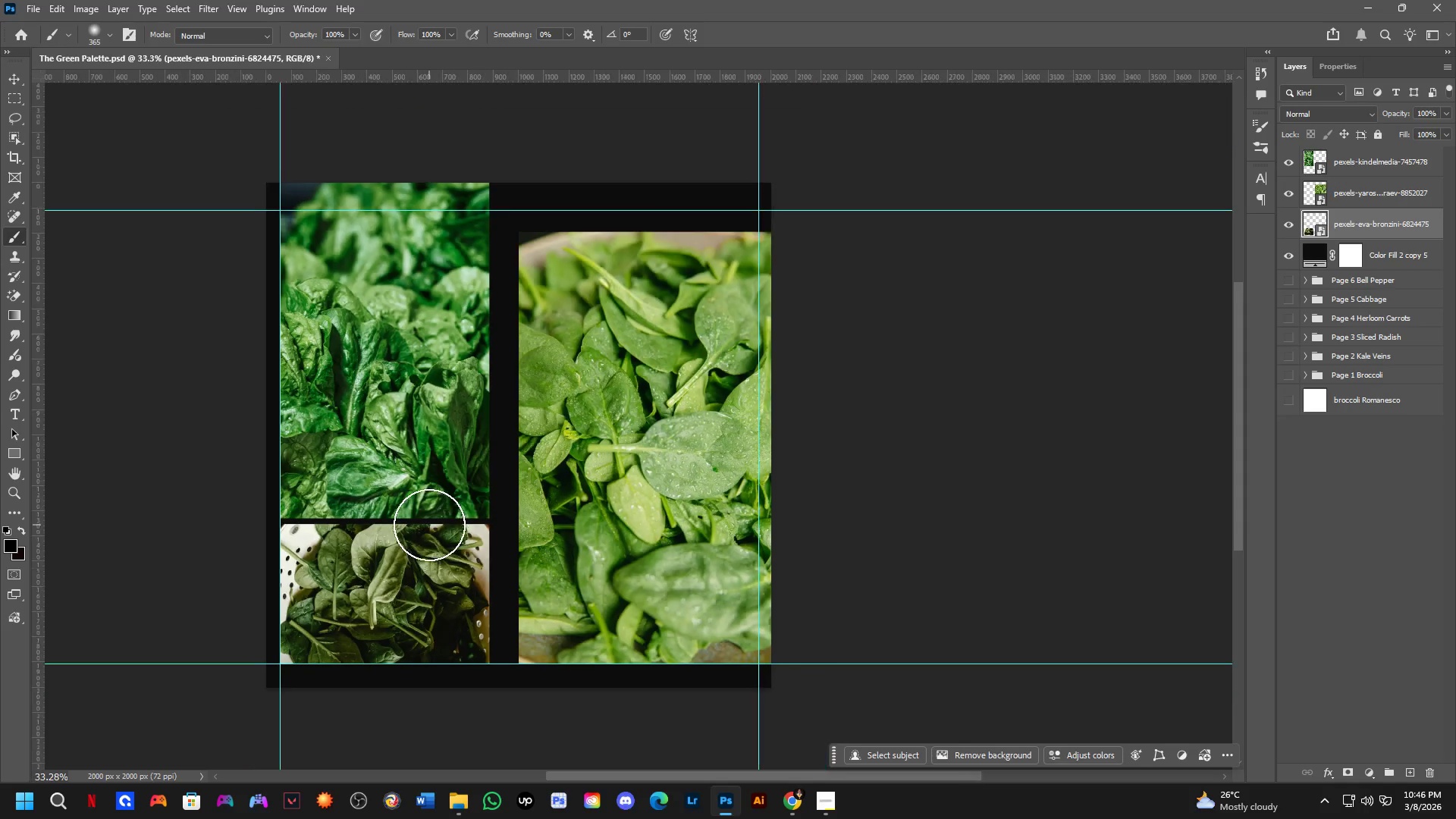 
hold_key(key=Space, duration=0.5)
 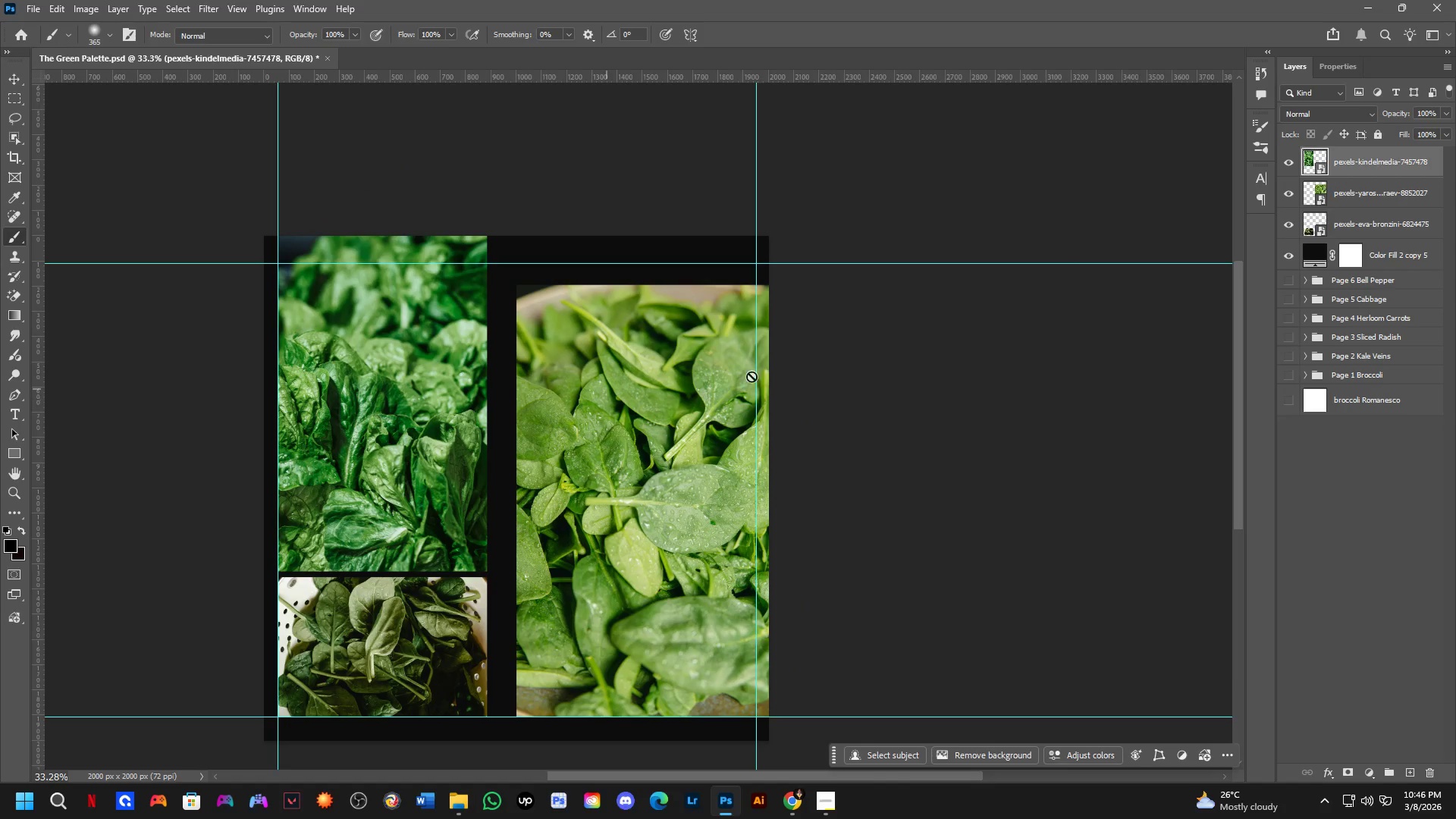 
left_click_drag(start_coordinate=[443, 422], to_coordinate=[441, 475])
 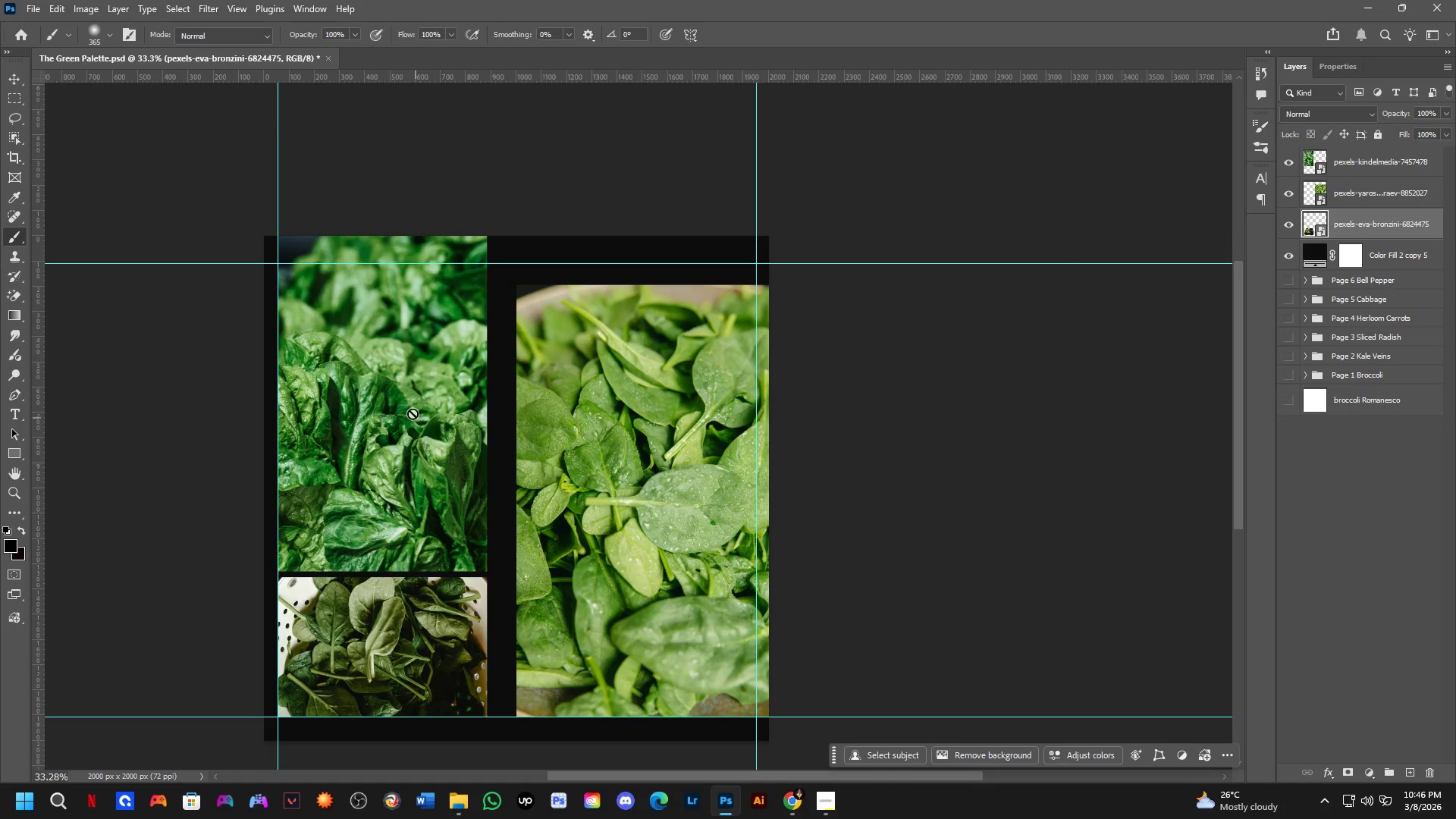 
key(Control+ControlLeft)
 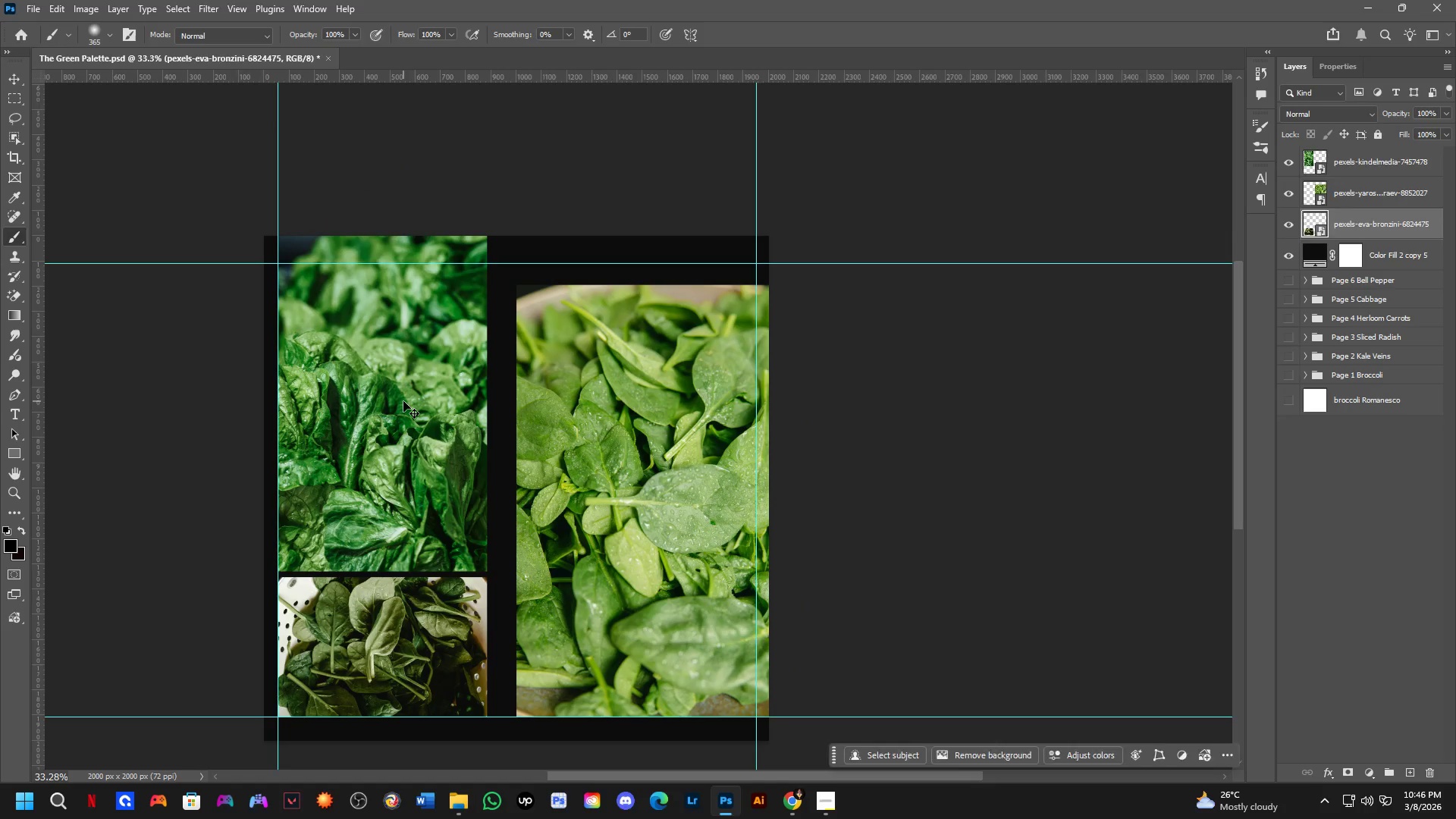 
left_click([403, 401])
 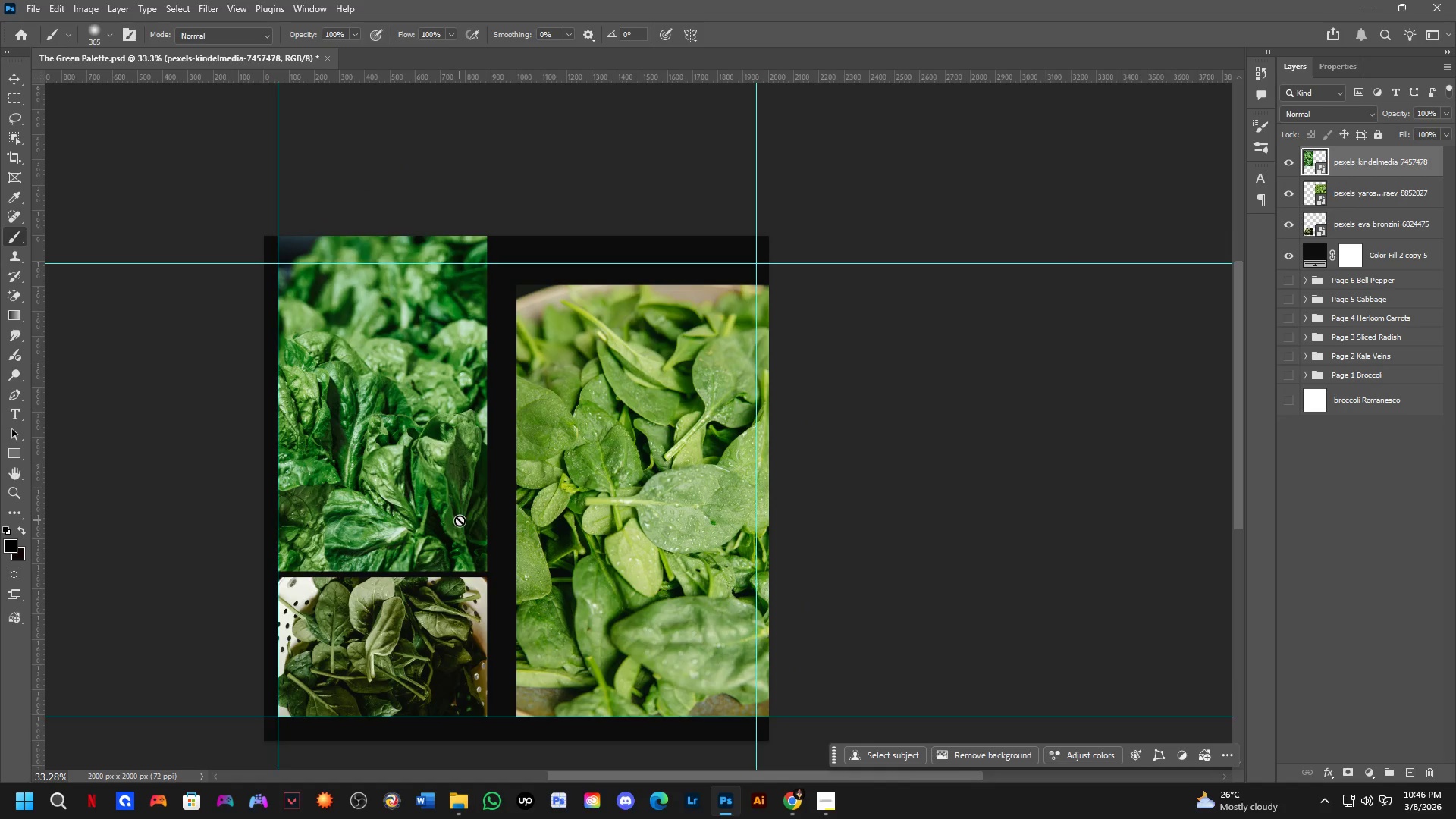 
hold_key(key=ControlLeft, duration=0.89)
left_click([654, 466])
 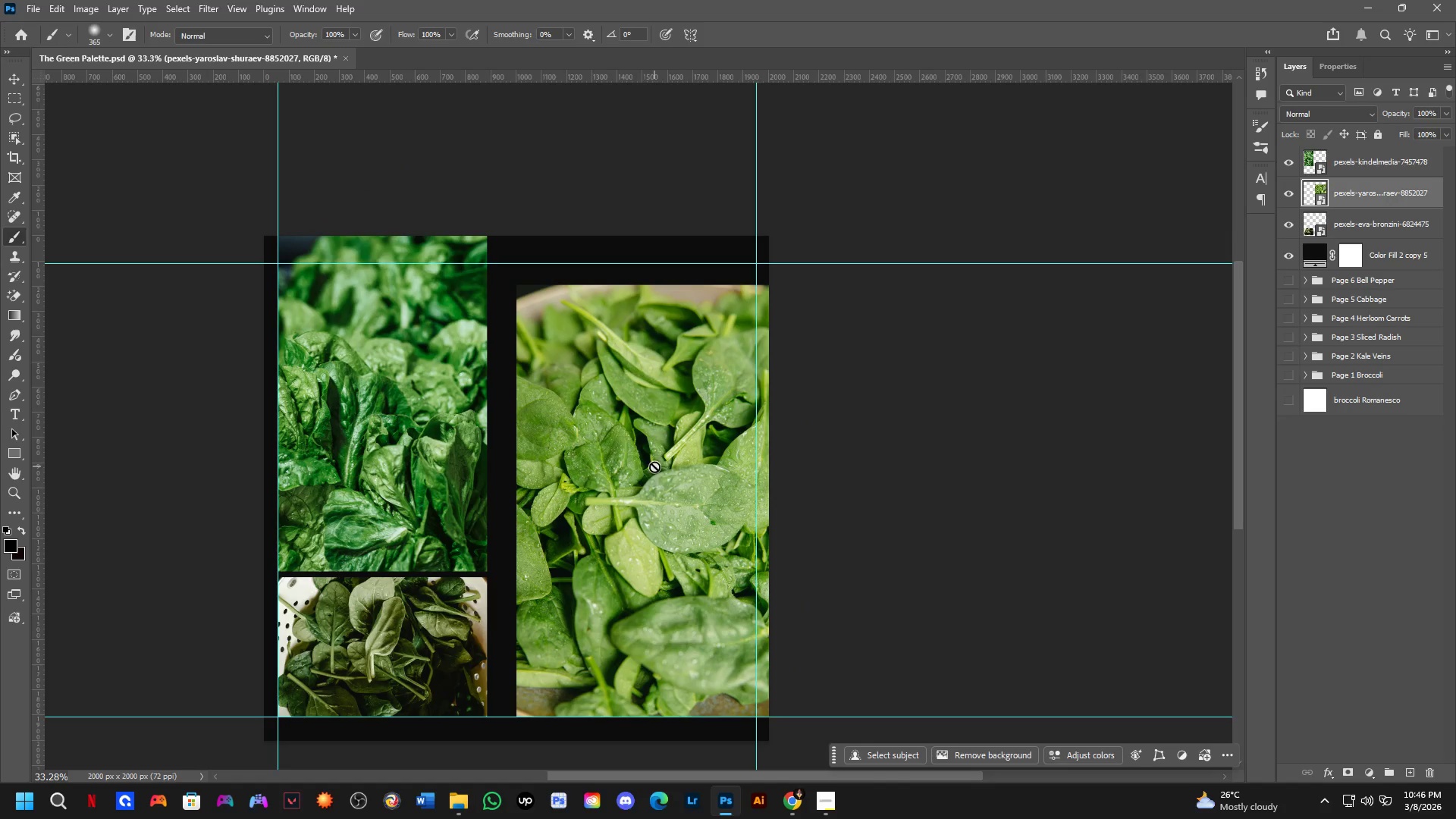 
hold_key(key=ControlLeft, duration=1.5)
left_click_drag(start_coordinate=[668, 471], to_coordinate=[654, 470])
 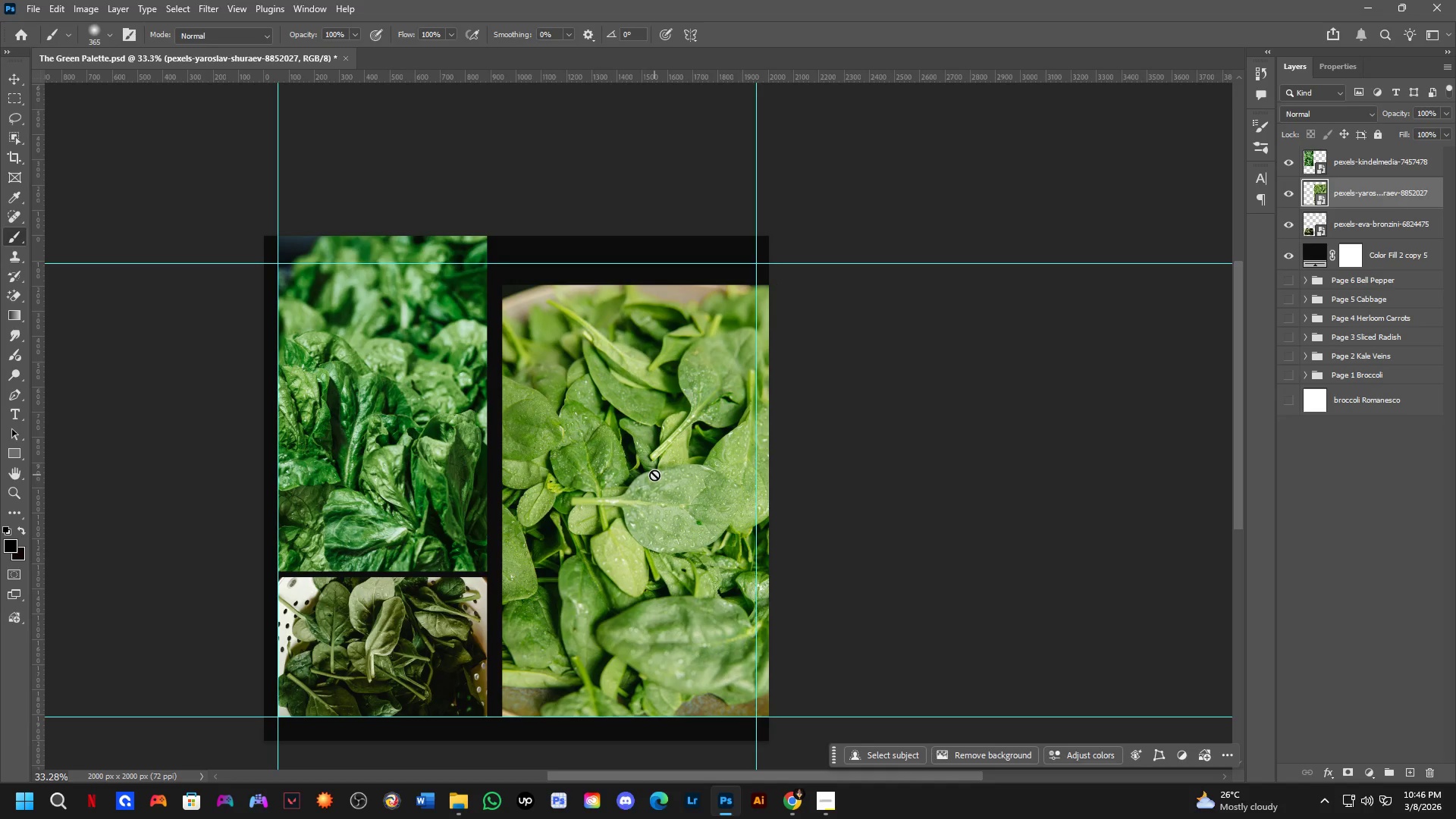 
hold_key(key=ControlLeft, duration=0.62)
 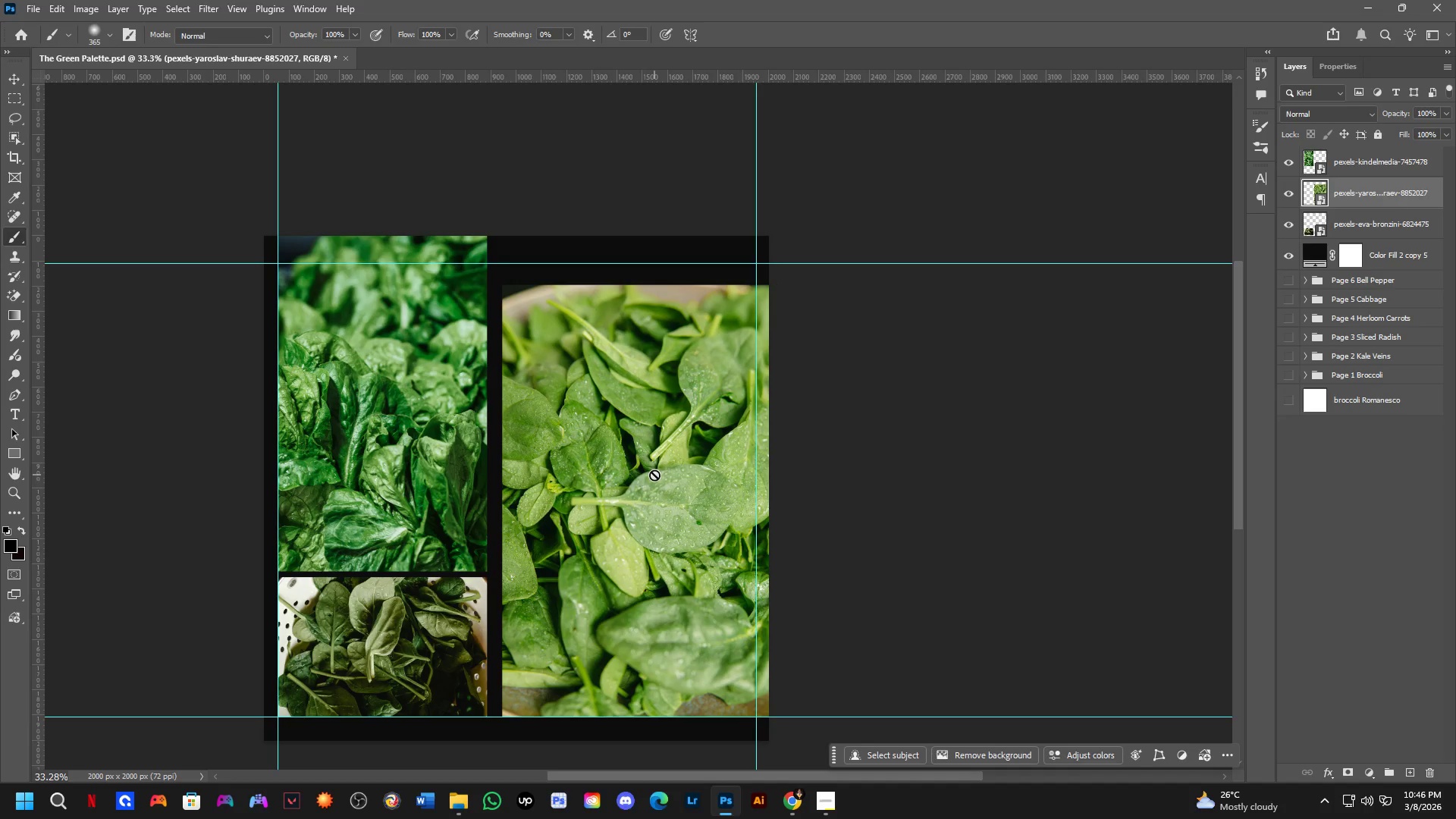 
wait(9.72)
 